 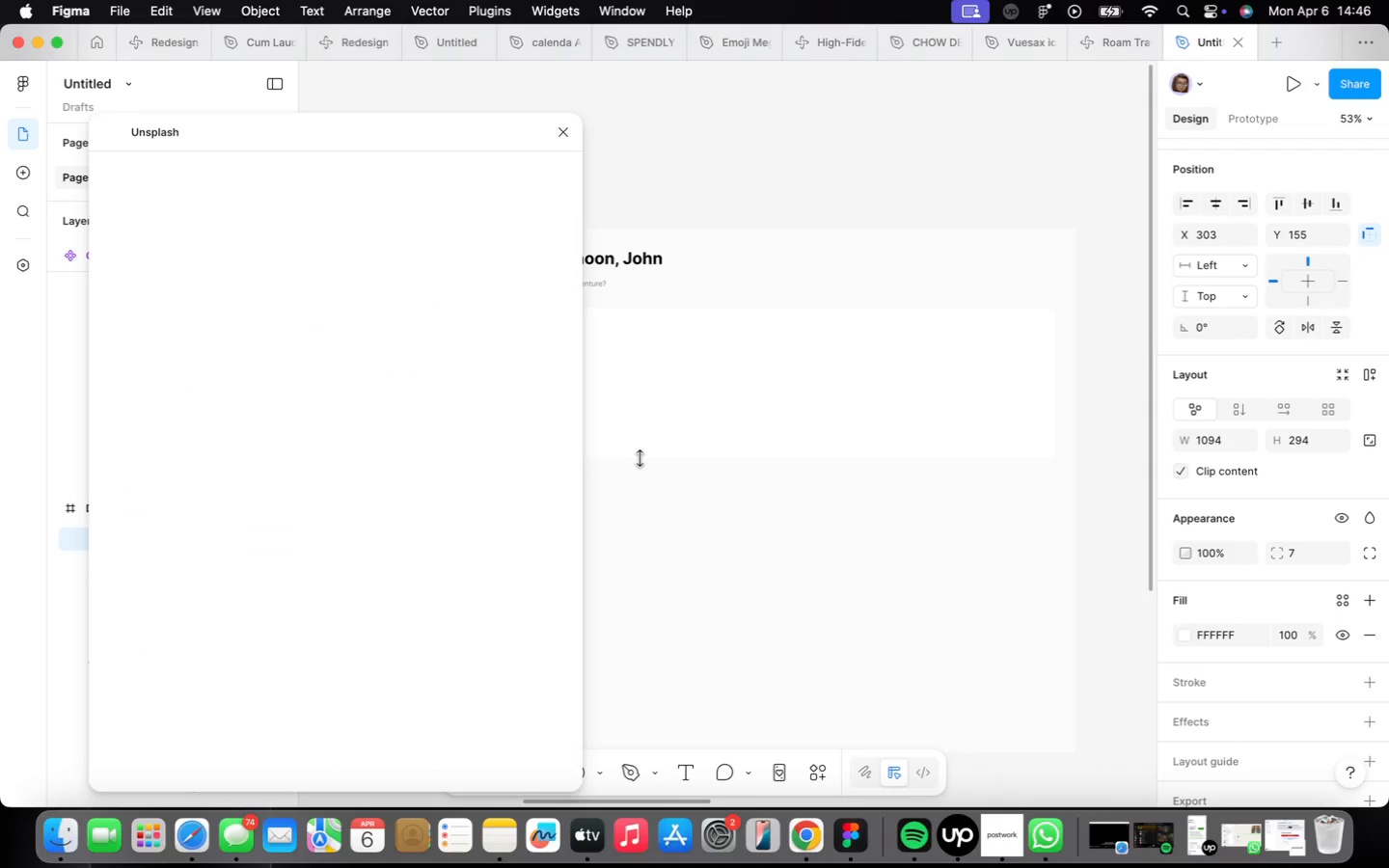 
type(bali)
 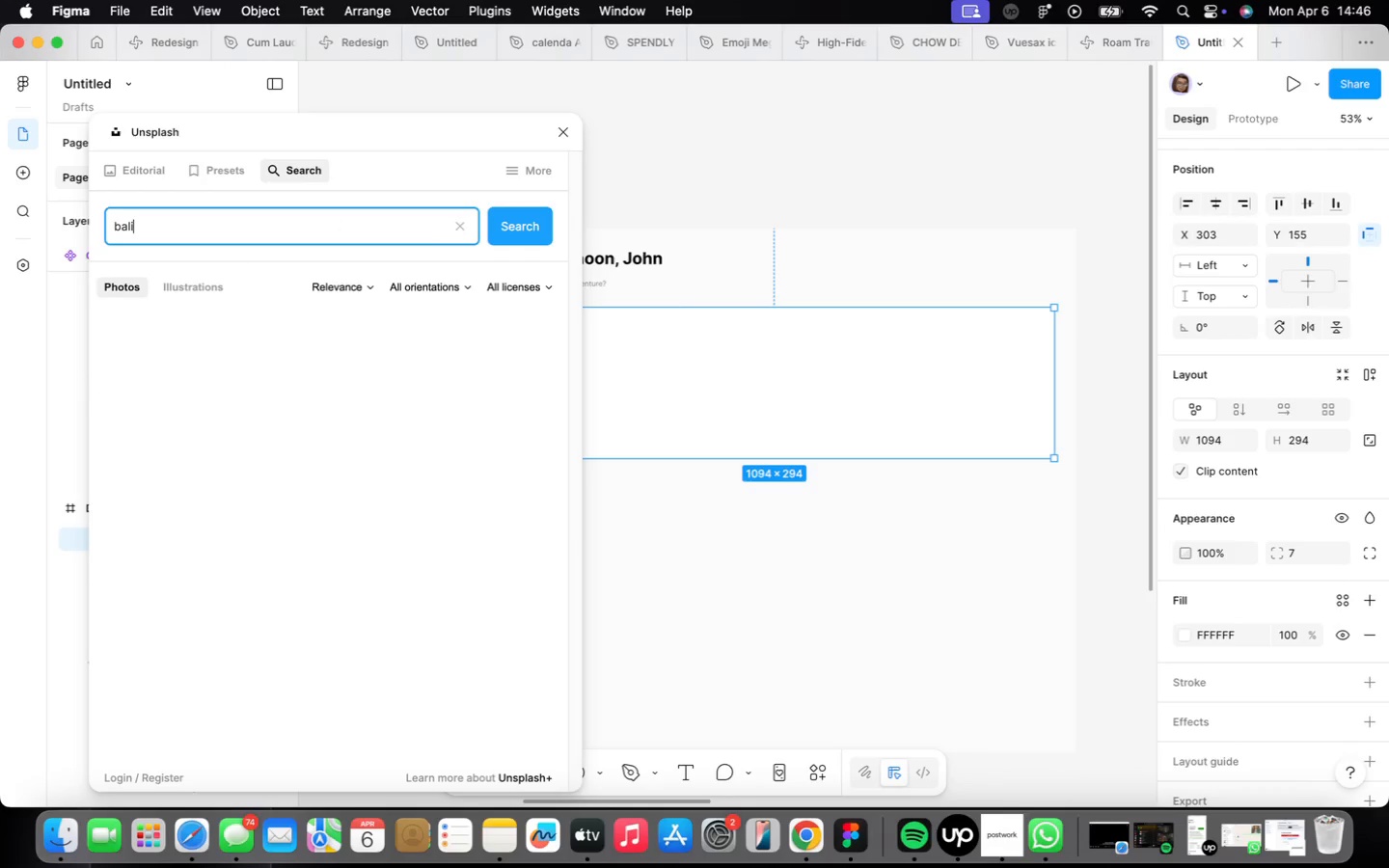 
key(Enter)
 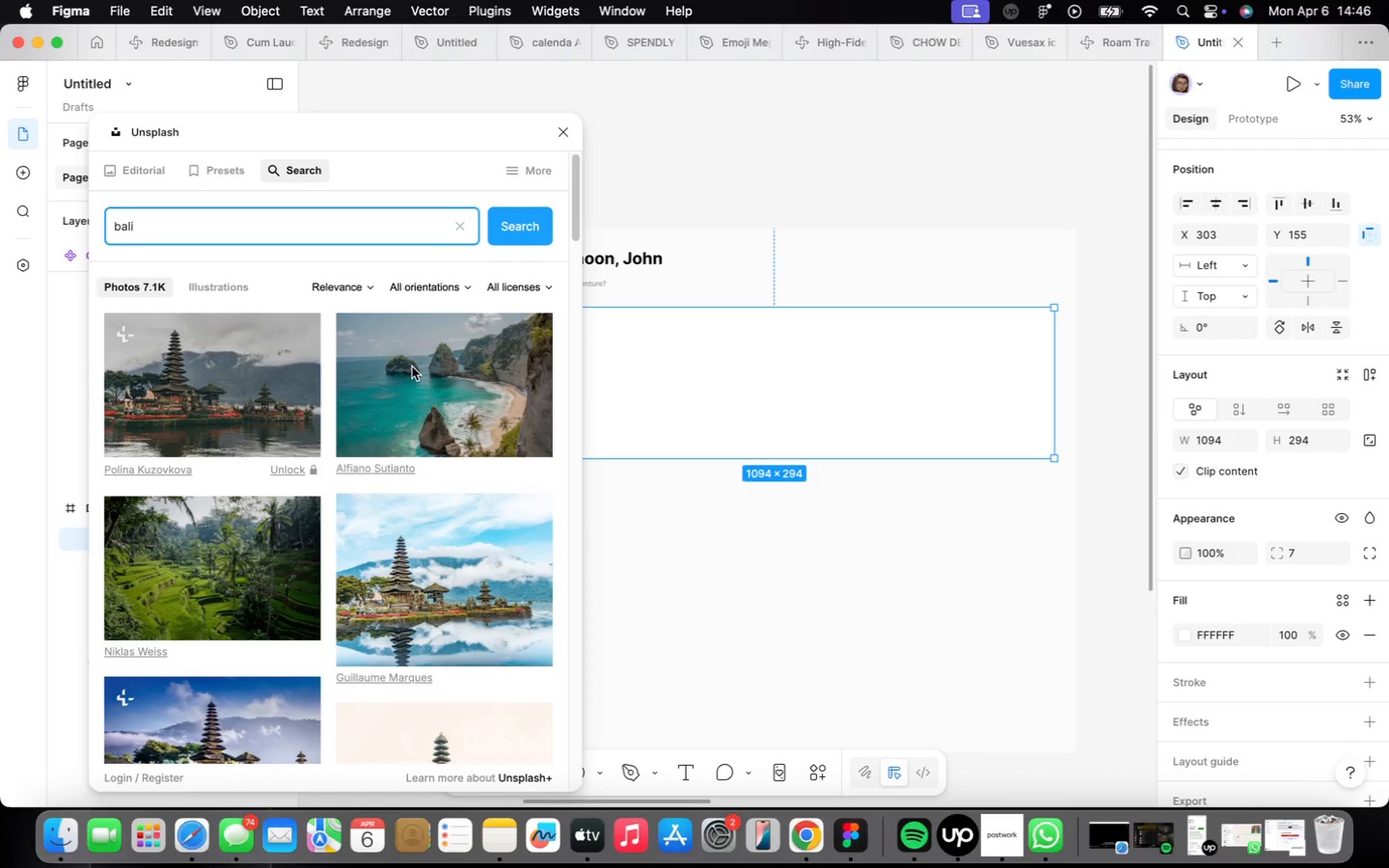 
wait(9.23)
 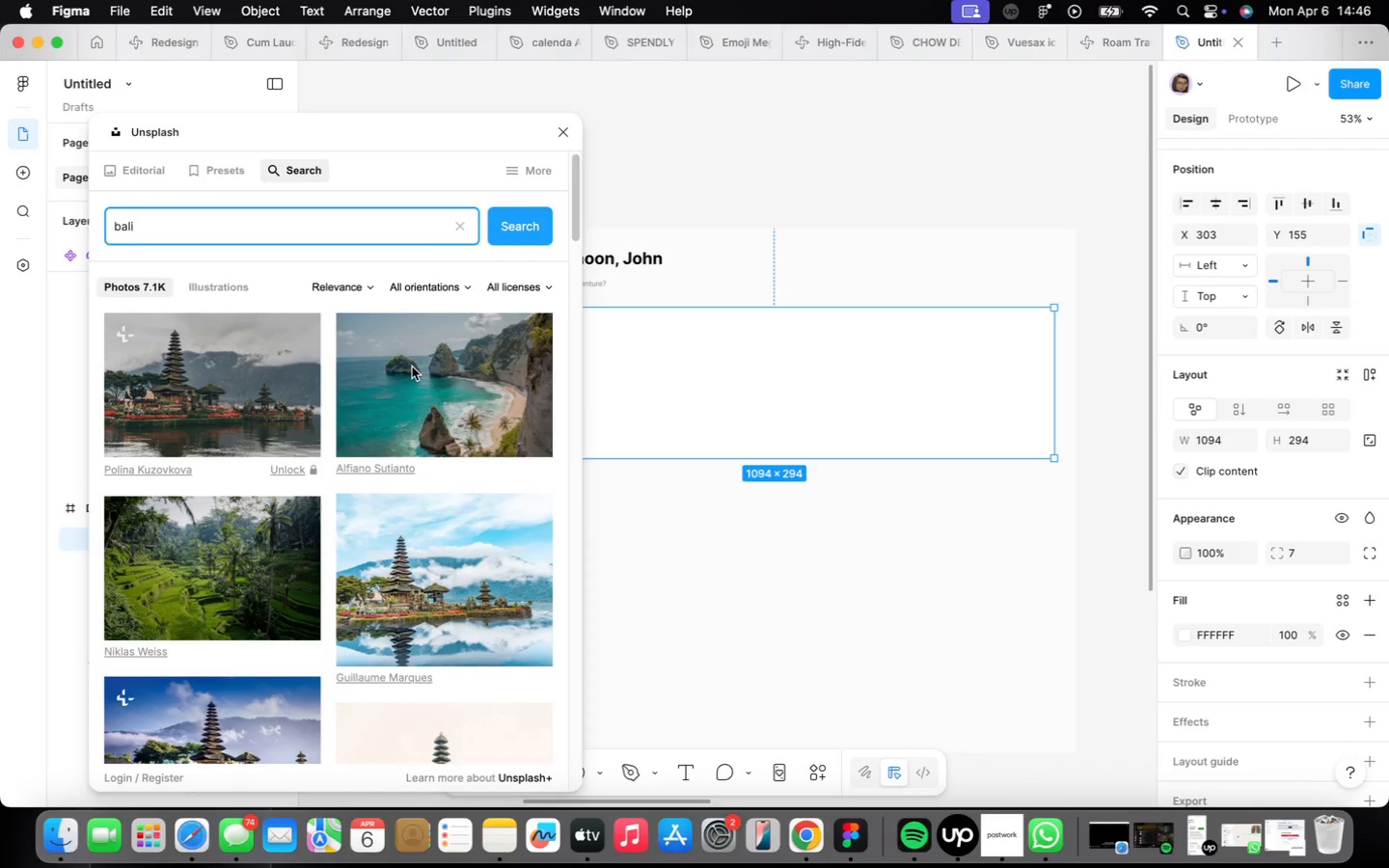 
scroll: coordinate [349, 509], scroll_direction: down, amount: 10.0
 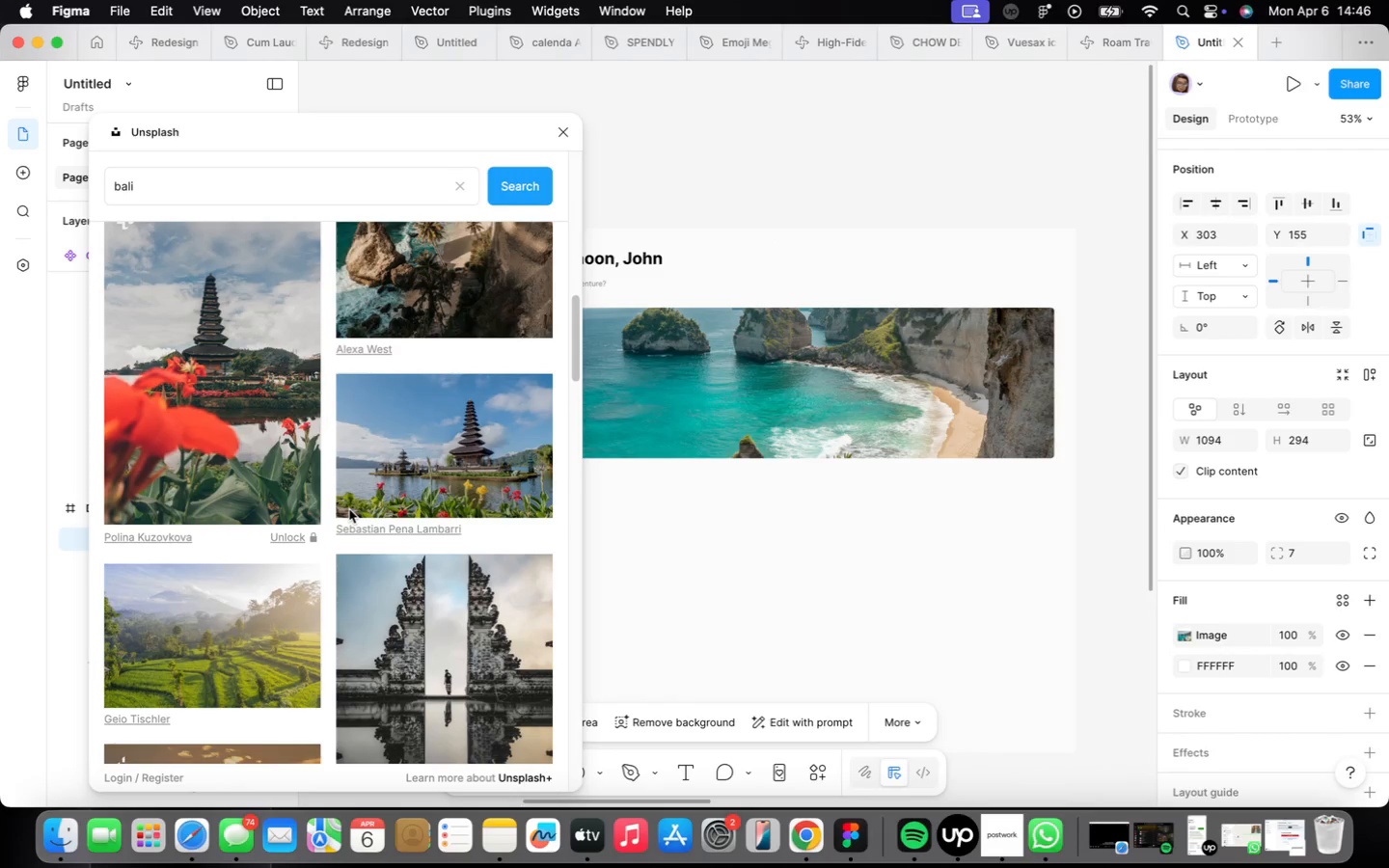 
left_click([640, 524])
 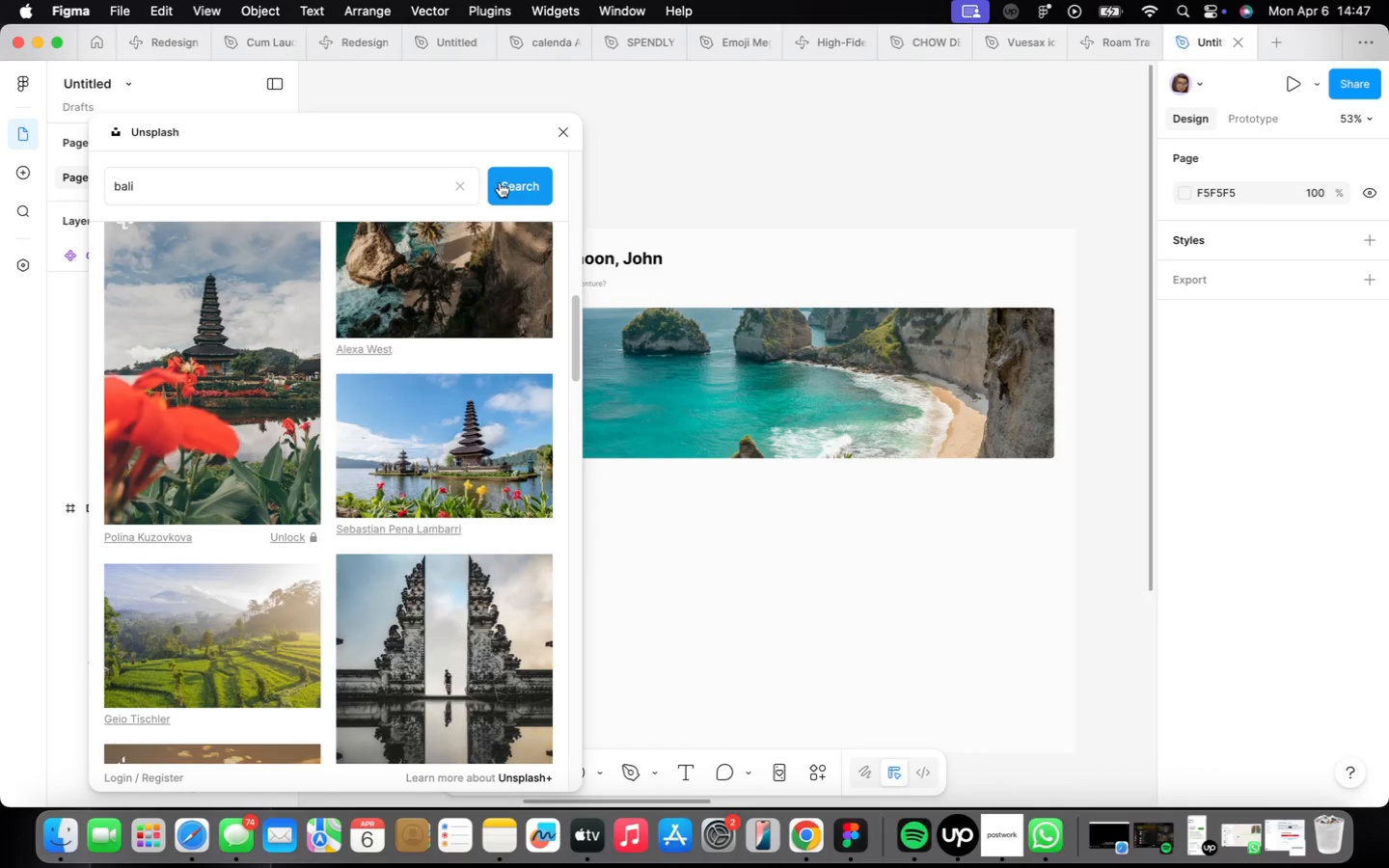 
left_click([555, 137])
 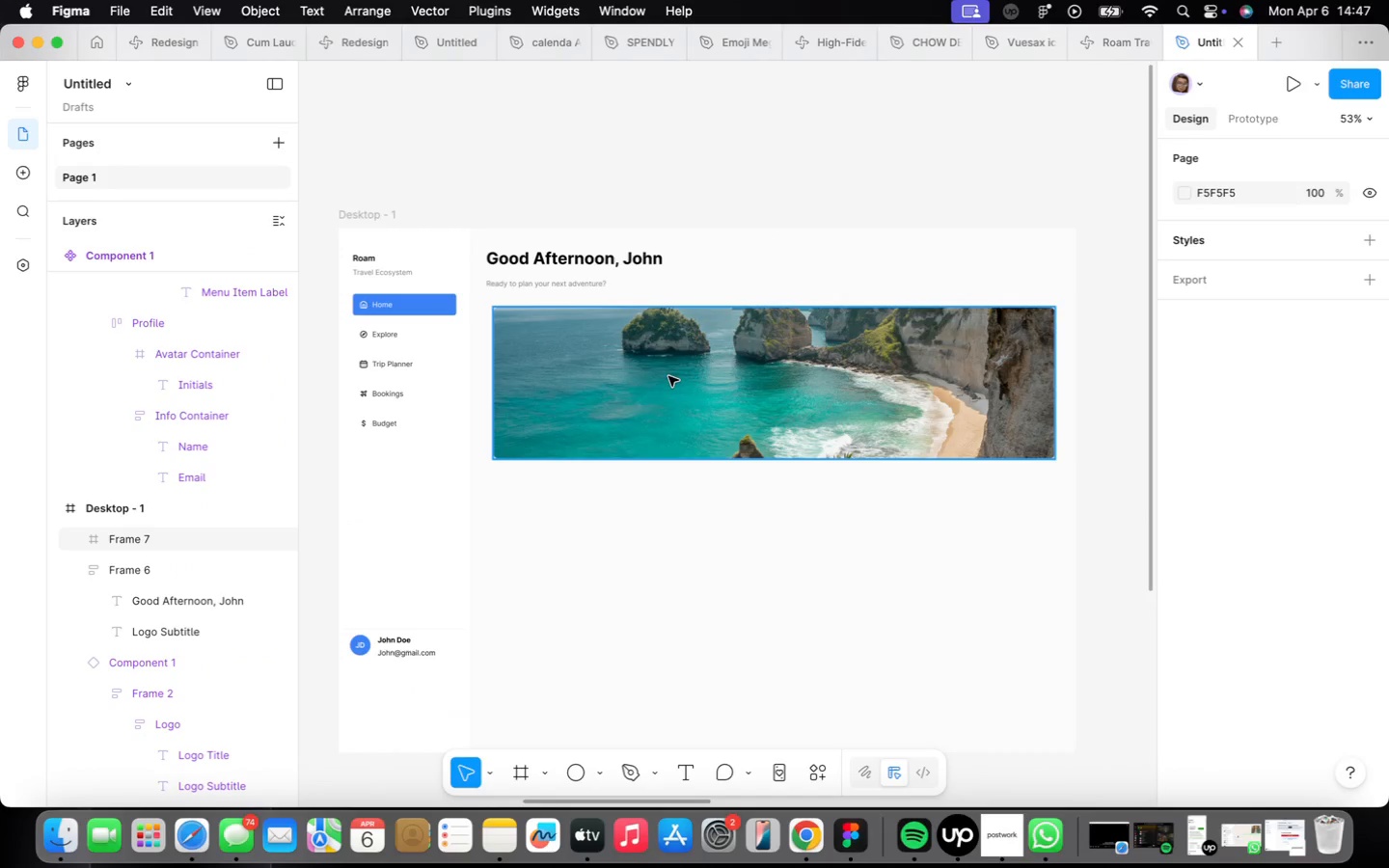 
left_click([670, 377])
 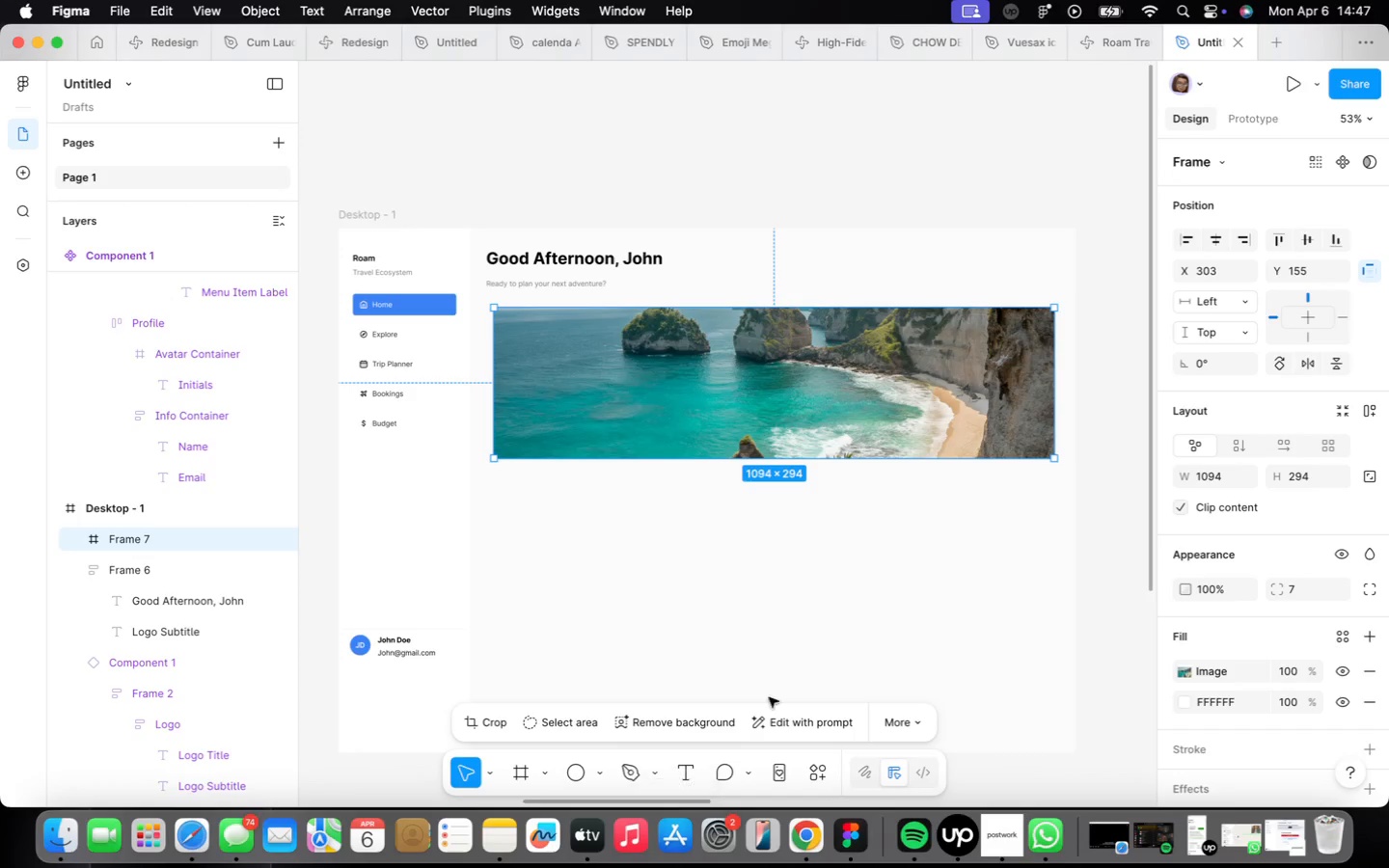 
left_click([791, 722])
 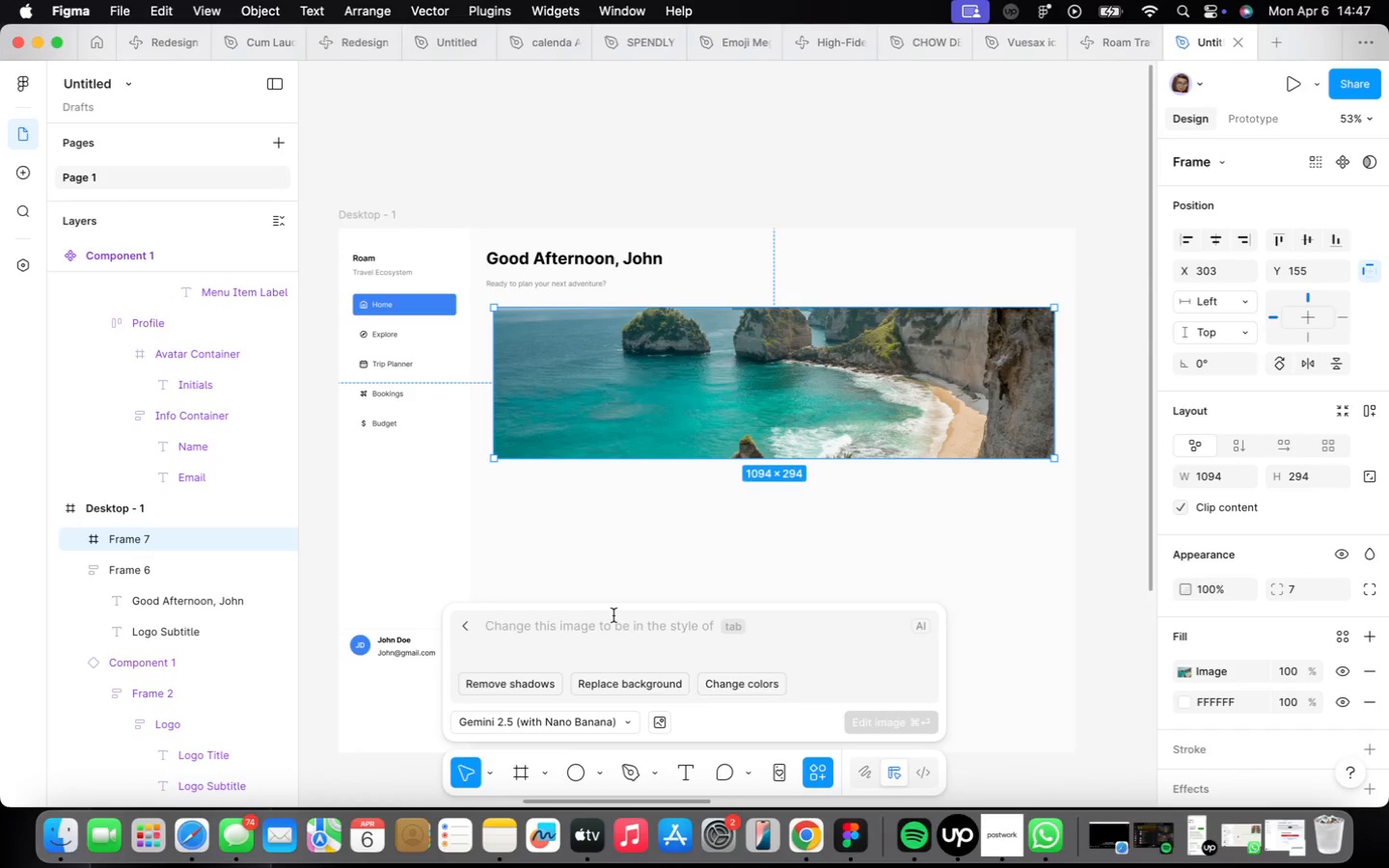 
left_click([622, 641])
 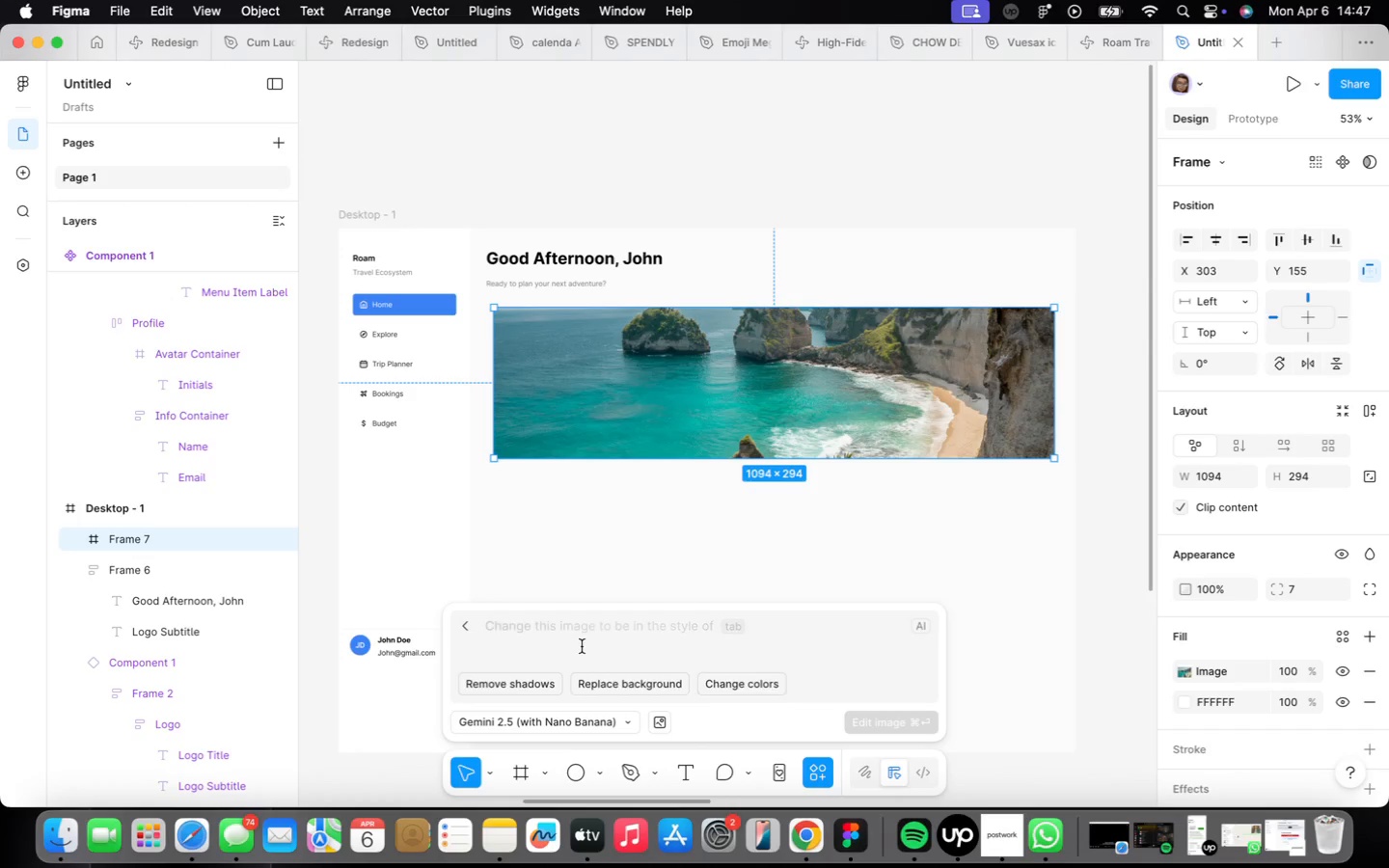 
type(Remove )
key(Backspace)
key(Backspace)
key(Backspace)
key(Backspace)
key(Backspace)
key(Backspace)
key(Backspace)
type(remove the make the image a bit darker so i can add )
 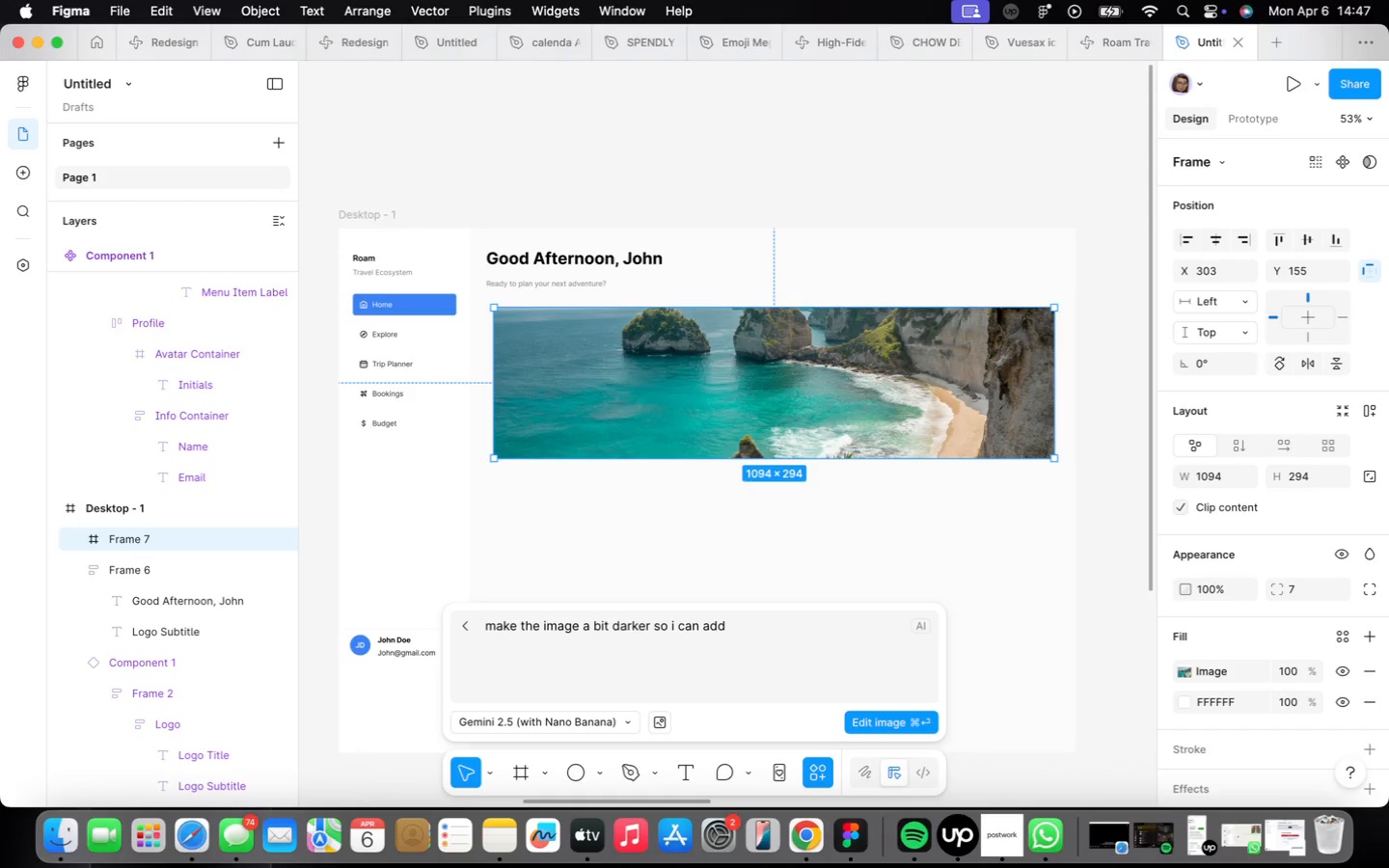 
type(text on top)
 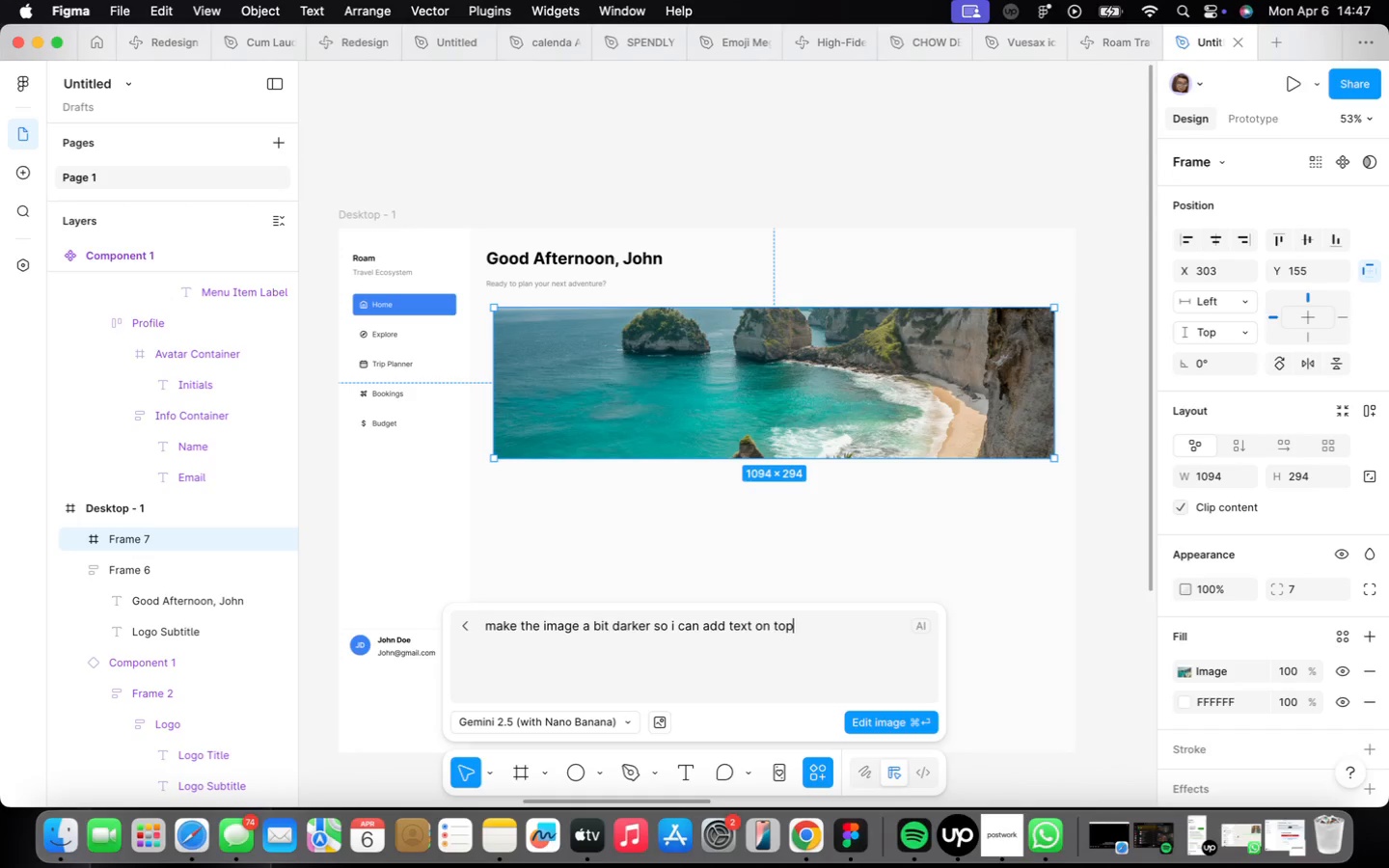 
key(Enter)
 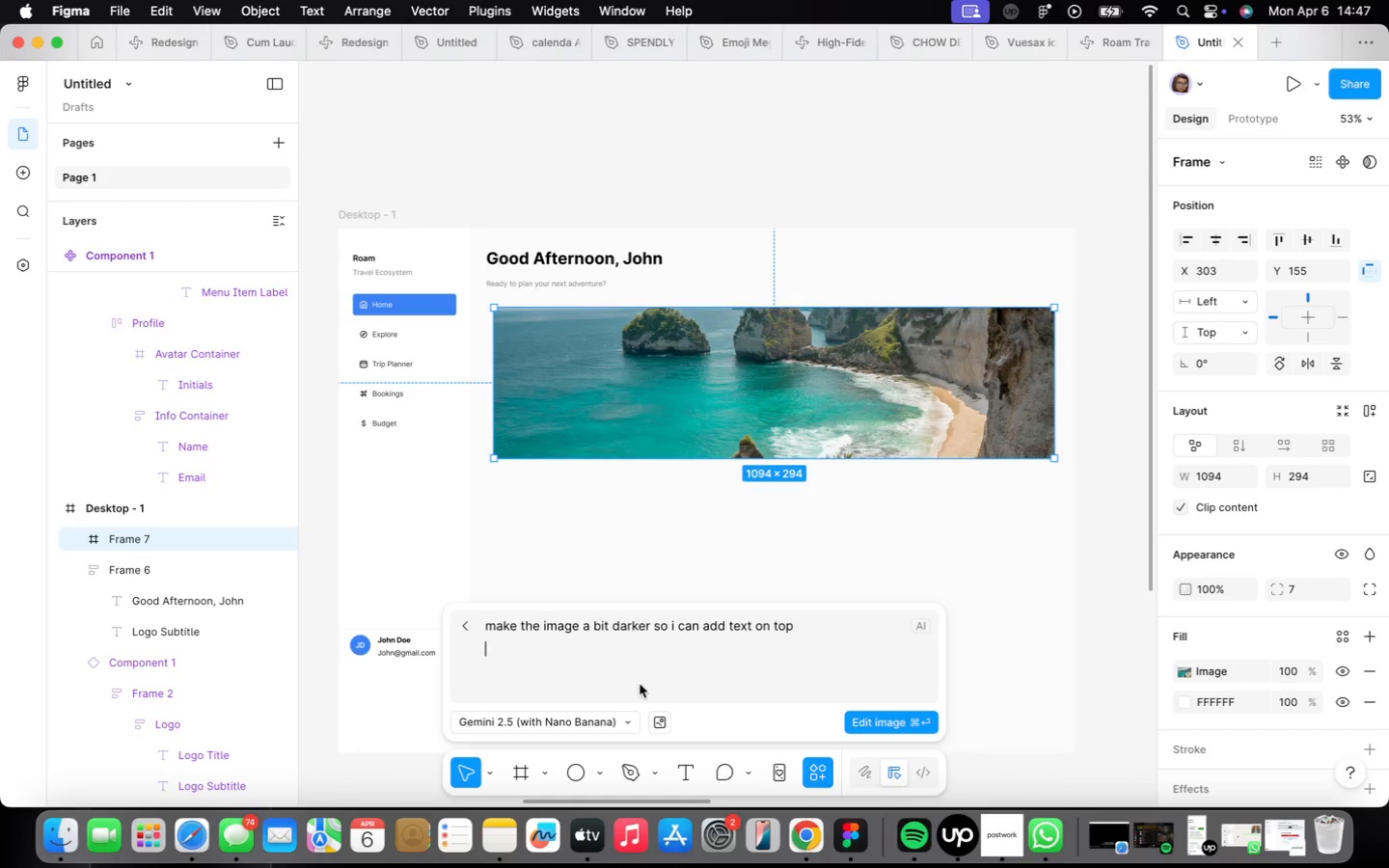 
left_click([902, 729])
 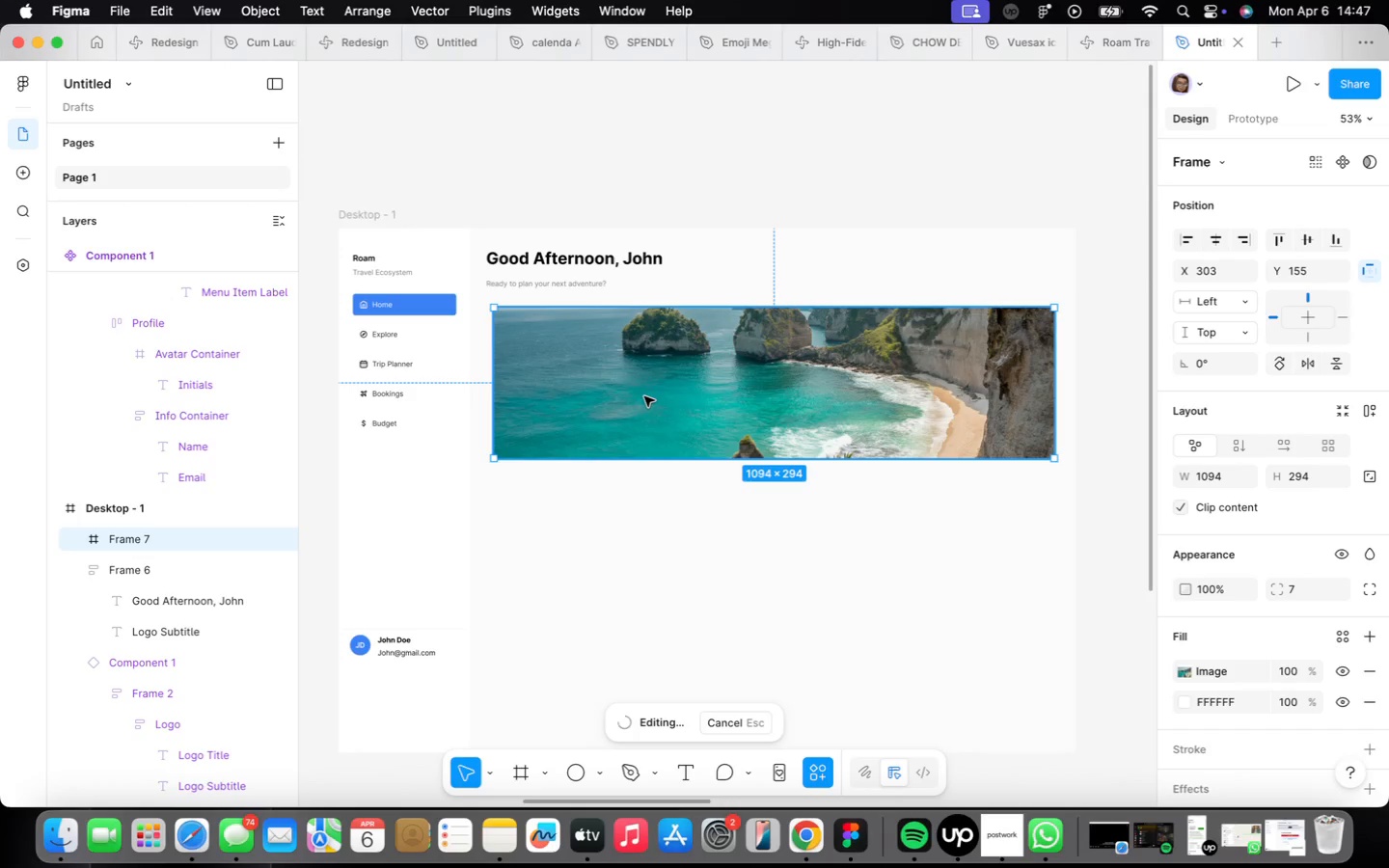 
wait(11.12)
 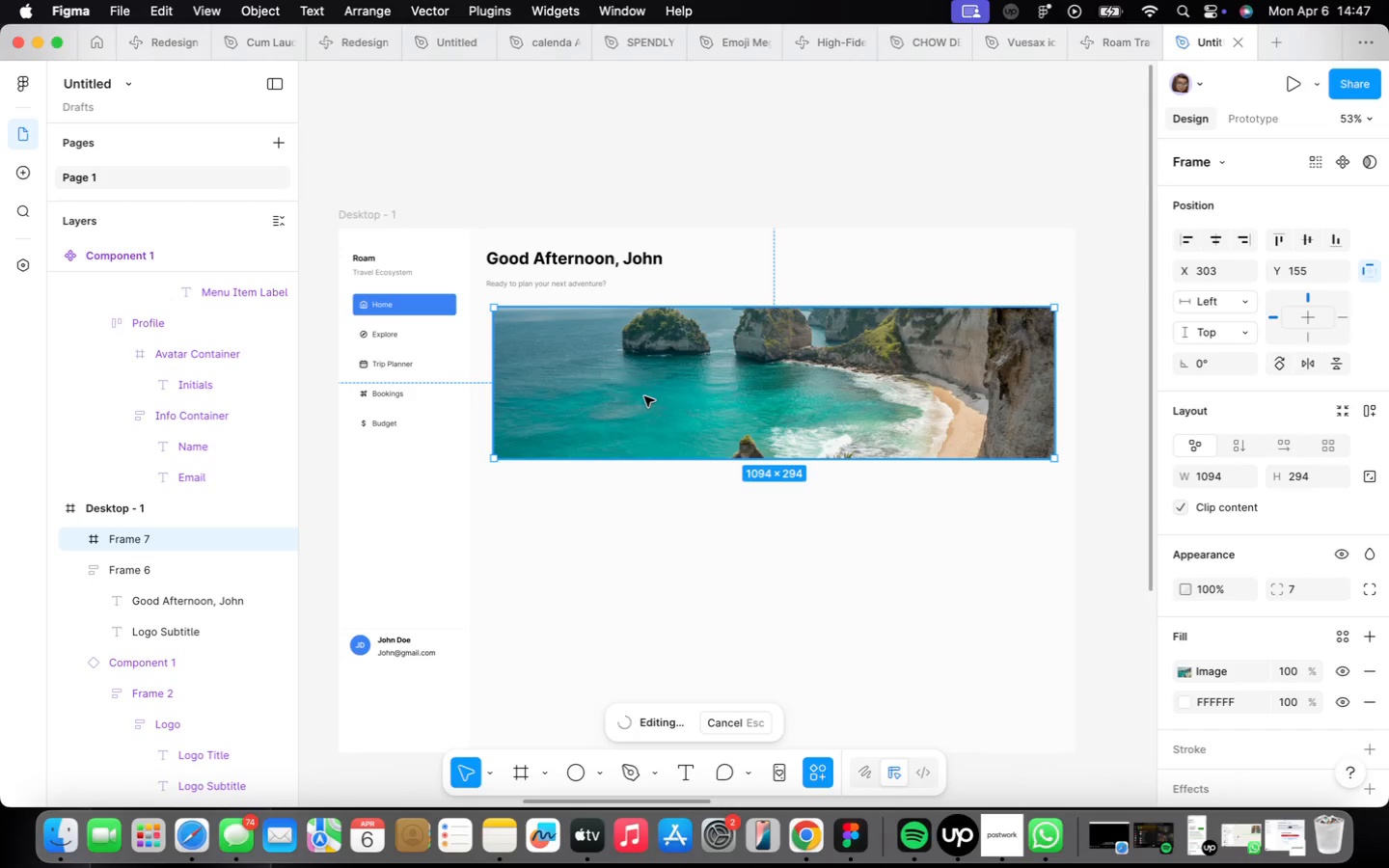 
key(T)
 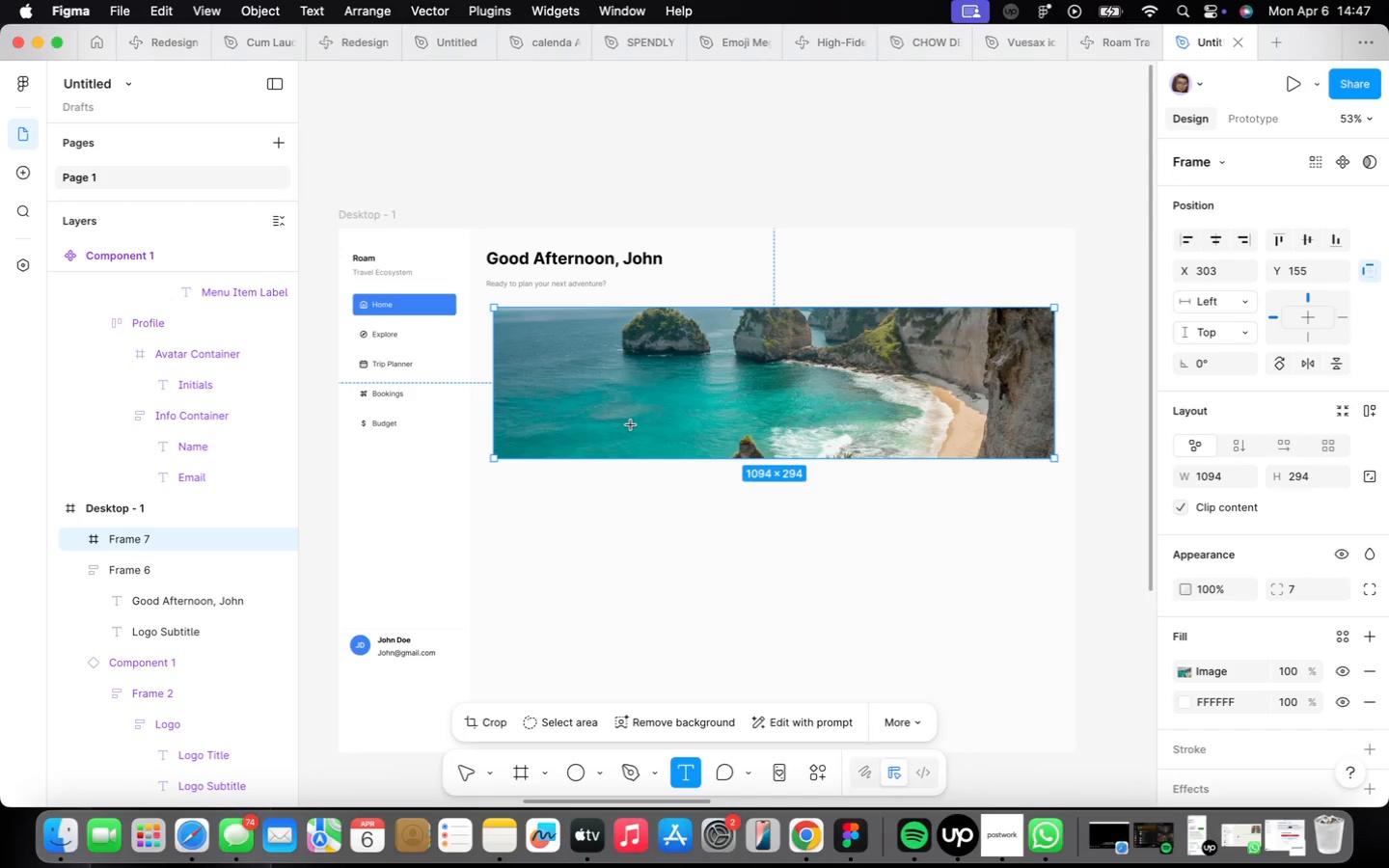 
key(V)
 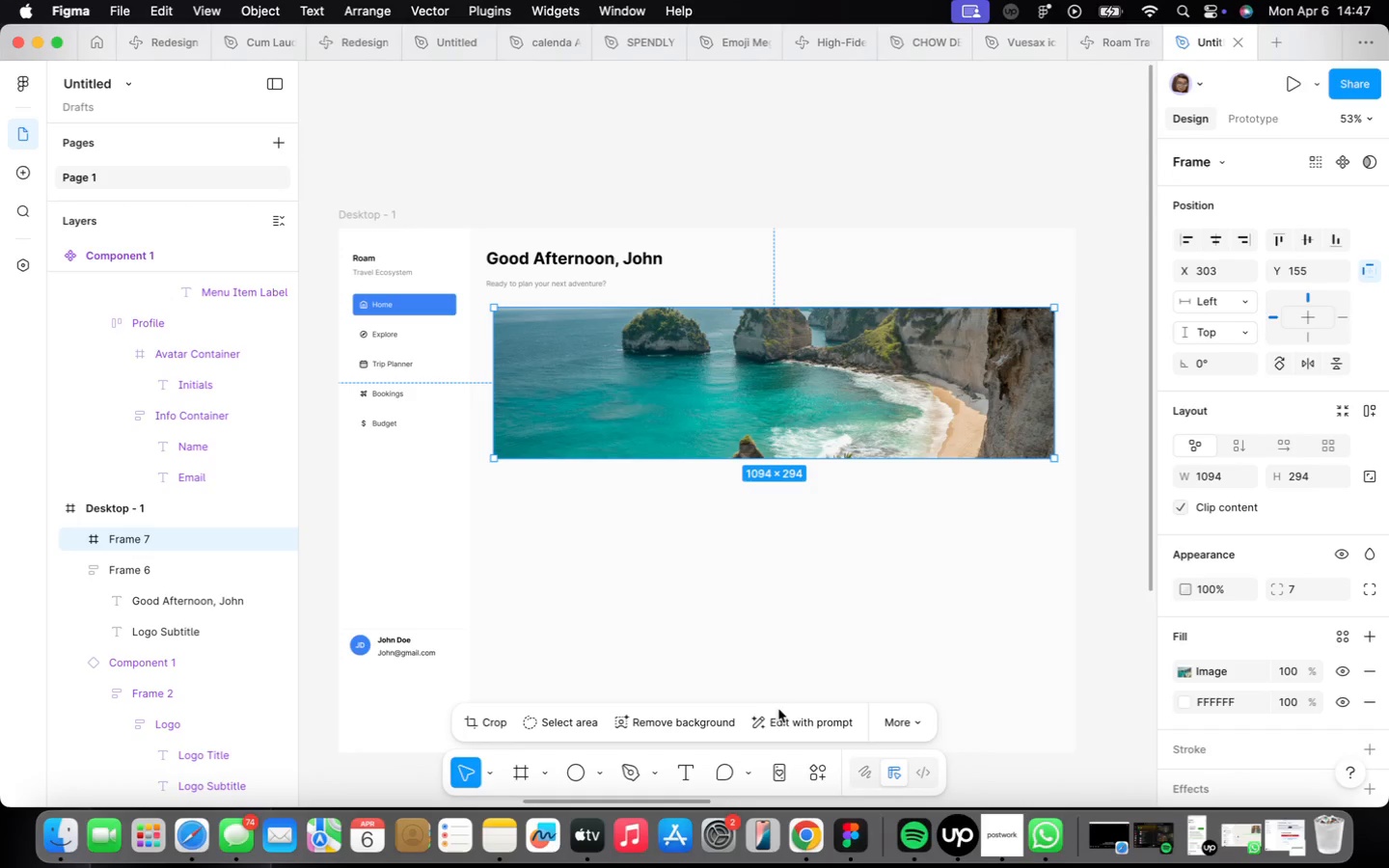 
left_click([779, 717])
 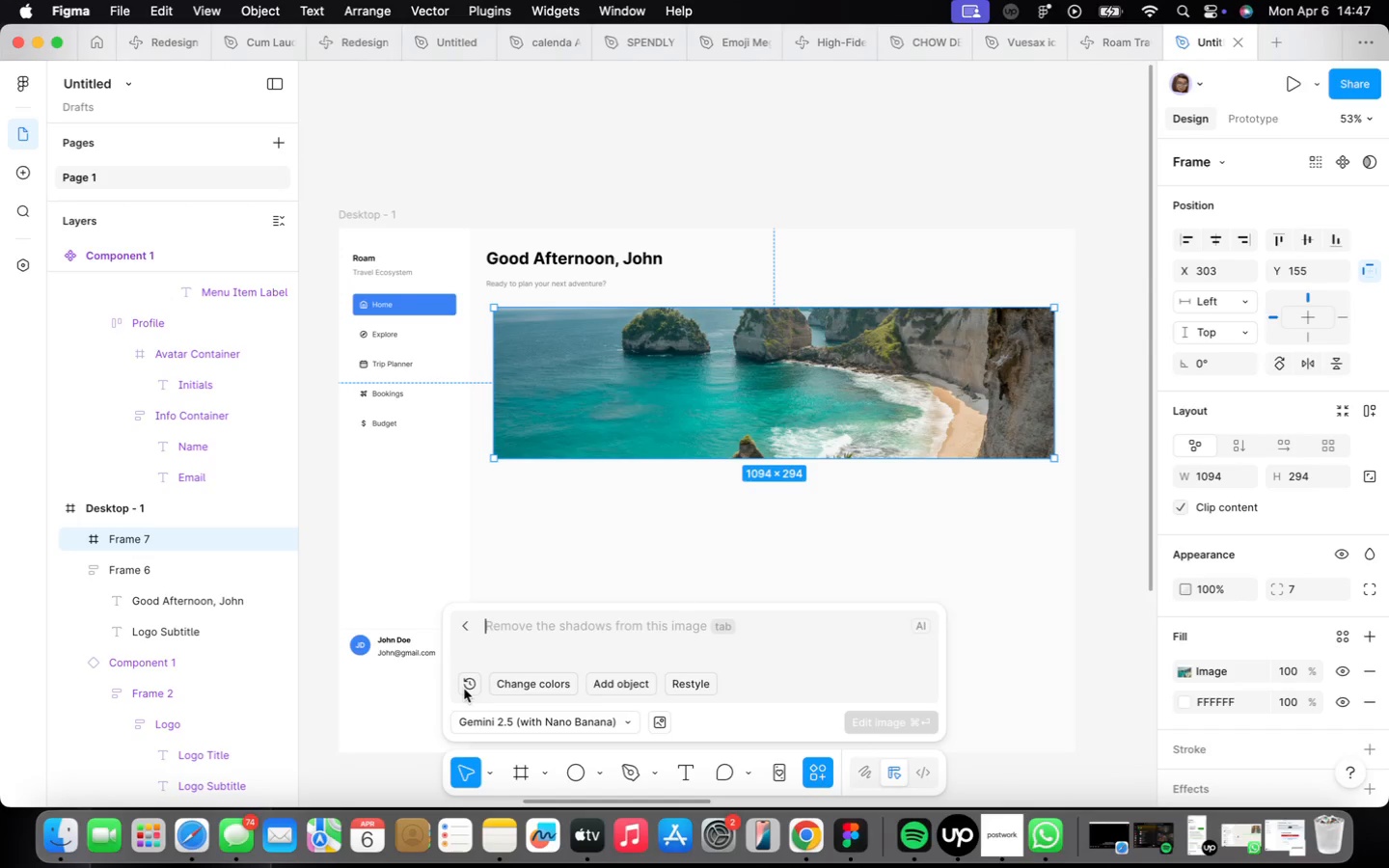 
left_click([475, 686])
 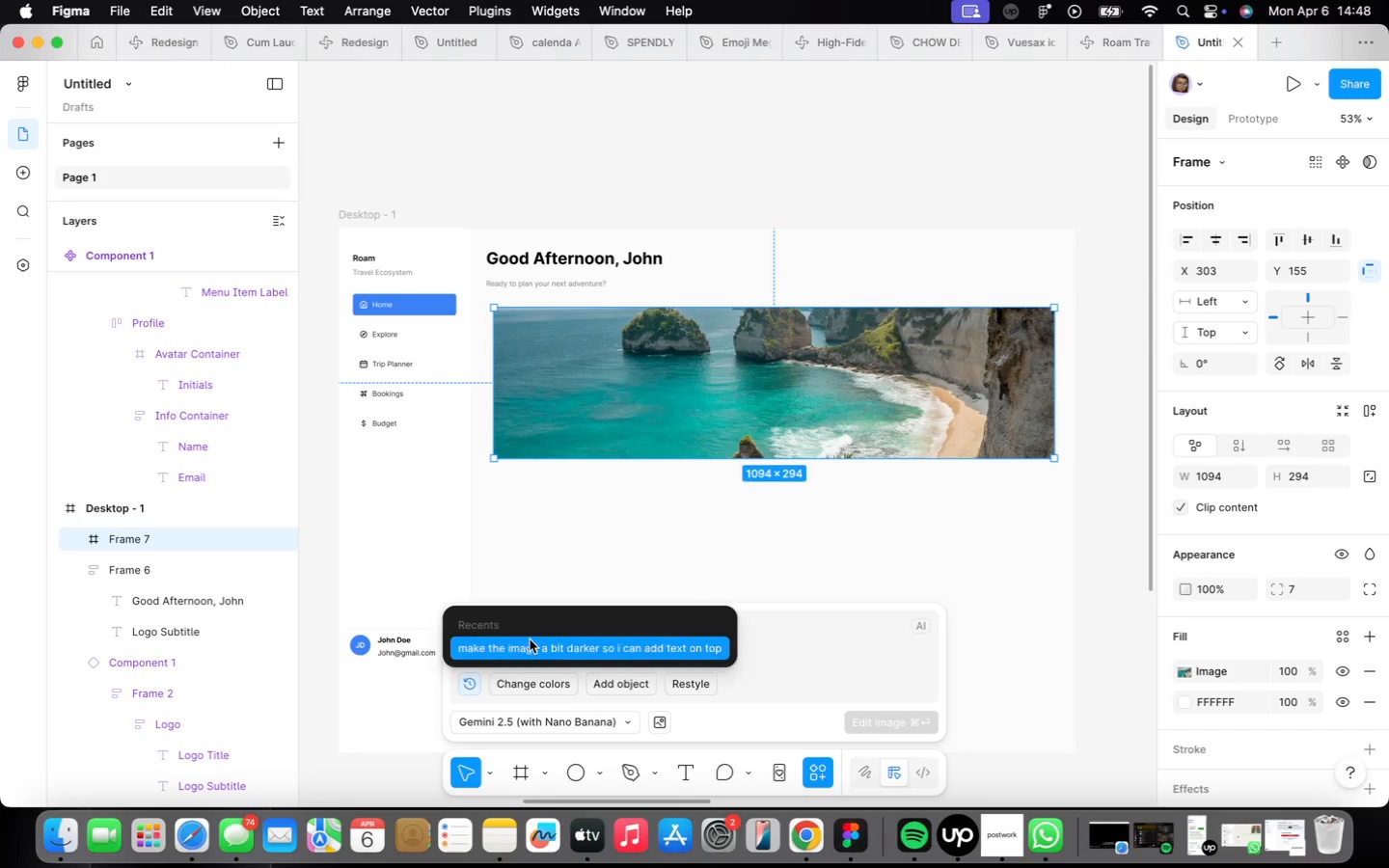 
left_click([535, 636])
 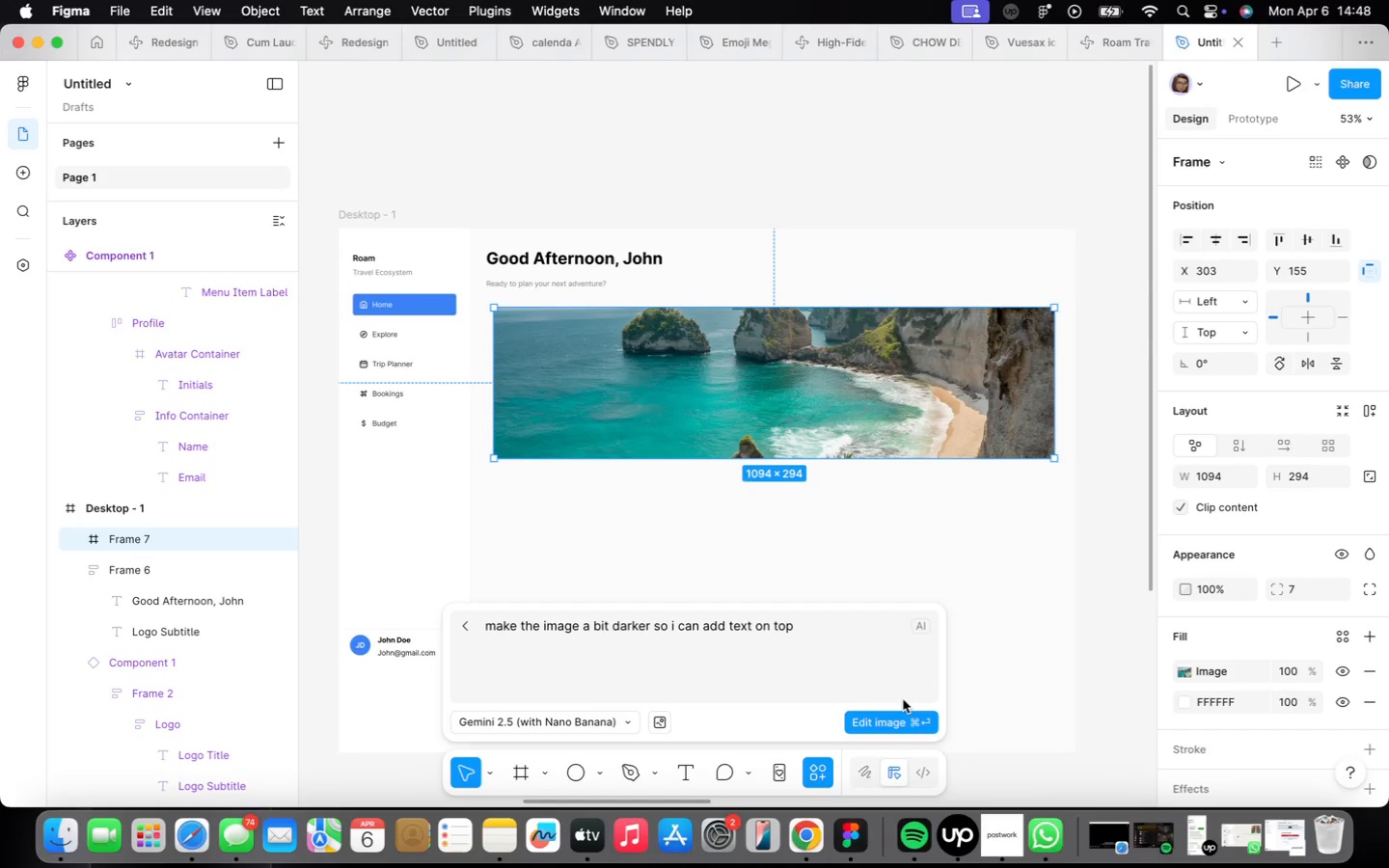 
left_click([901, 717])
 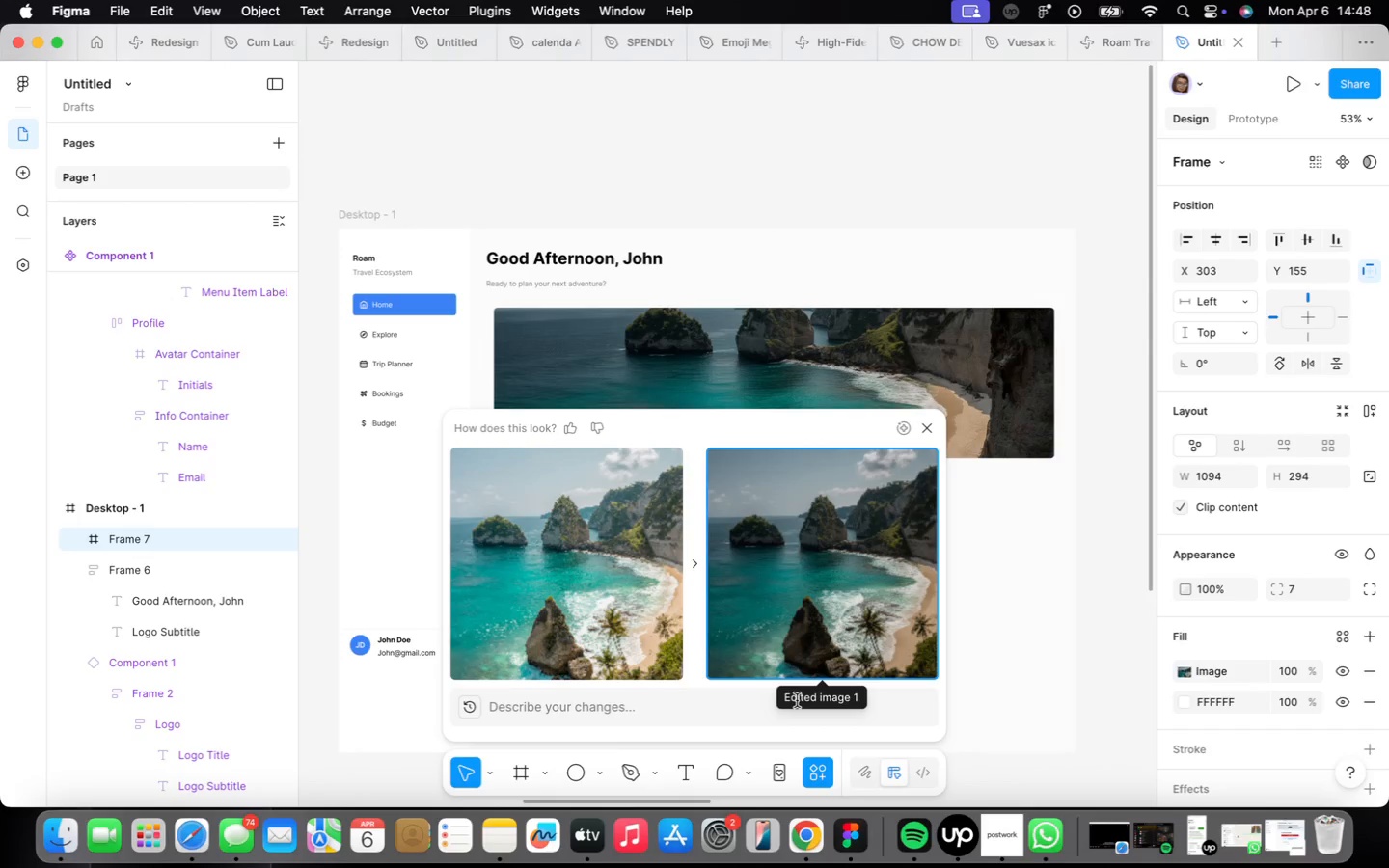 
wait(20.61)
 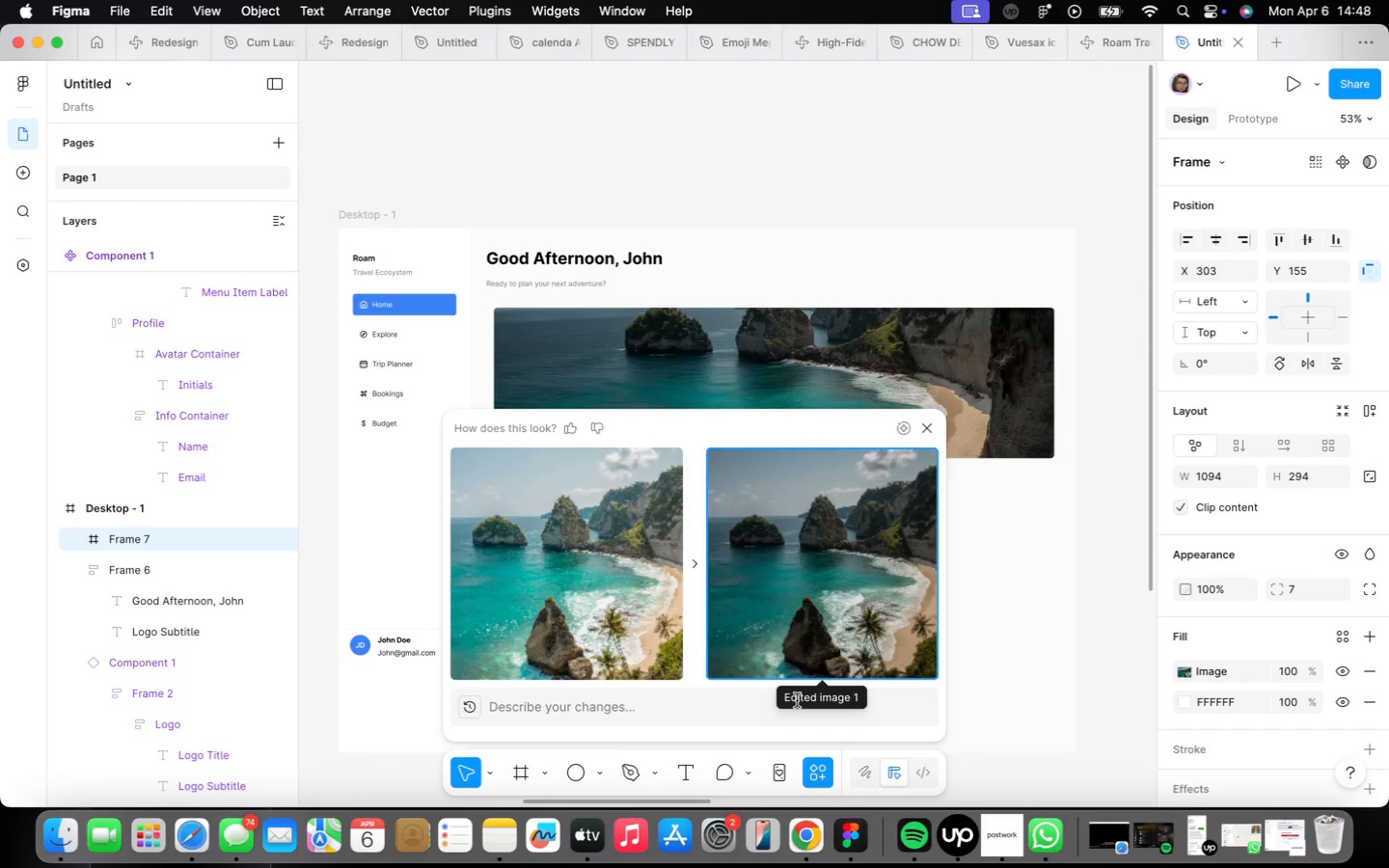 
left_click([859, 528])
 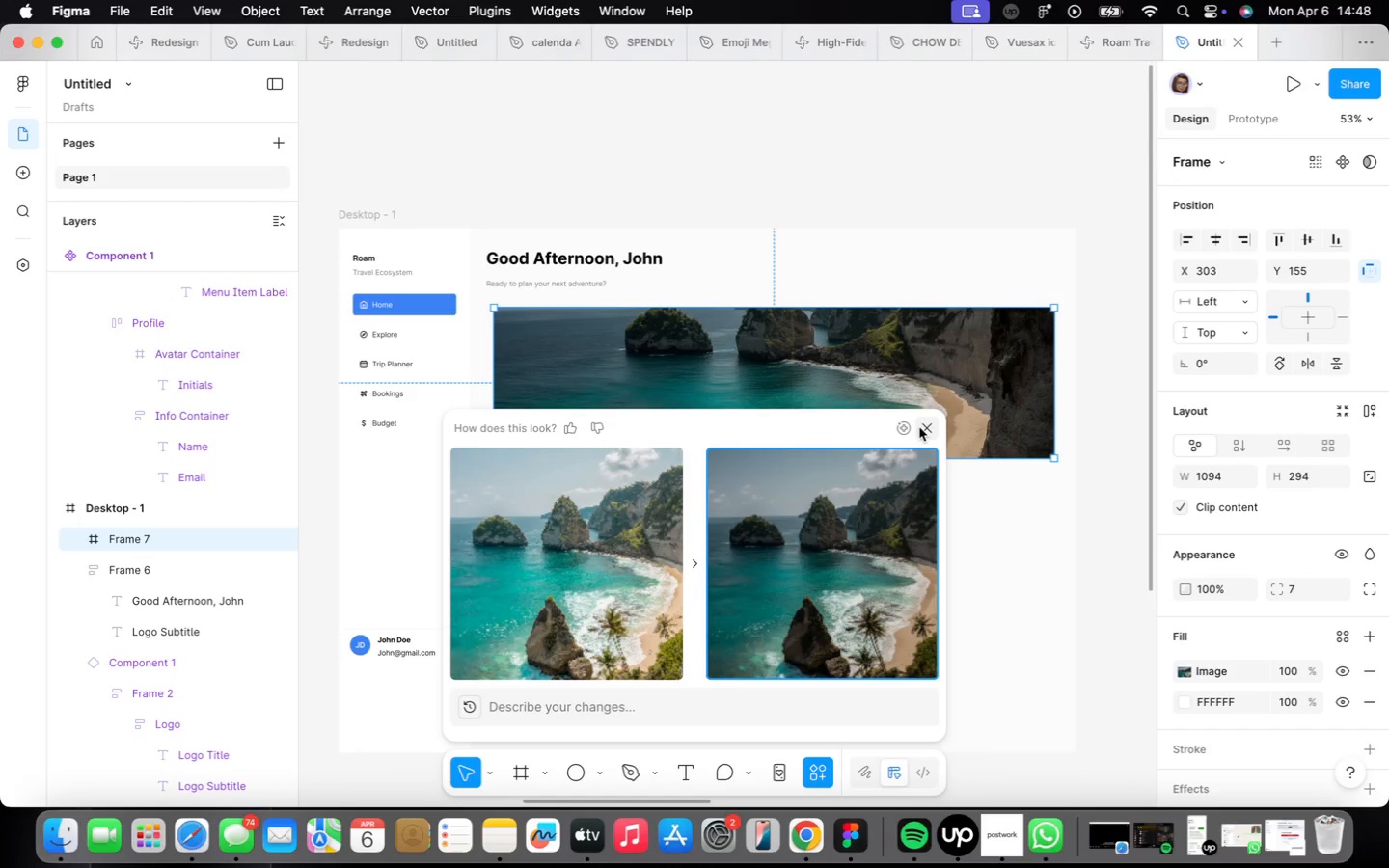 
left_click([920, 428])
 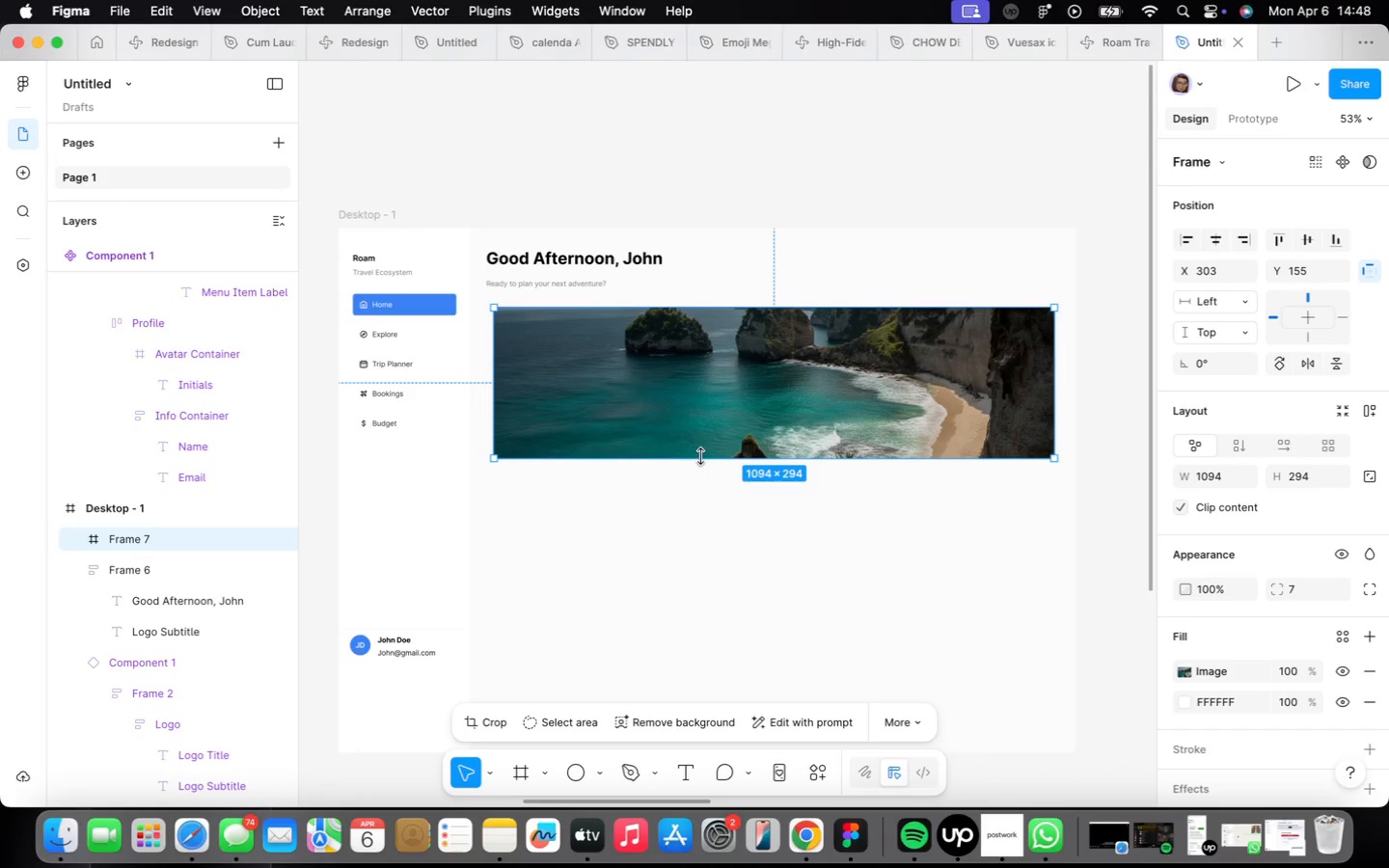 
left_click([654, 518])
 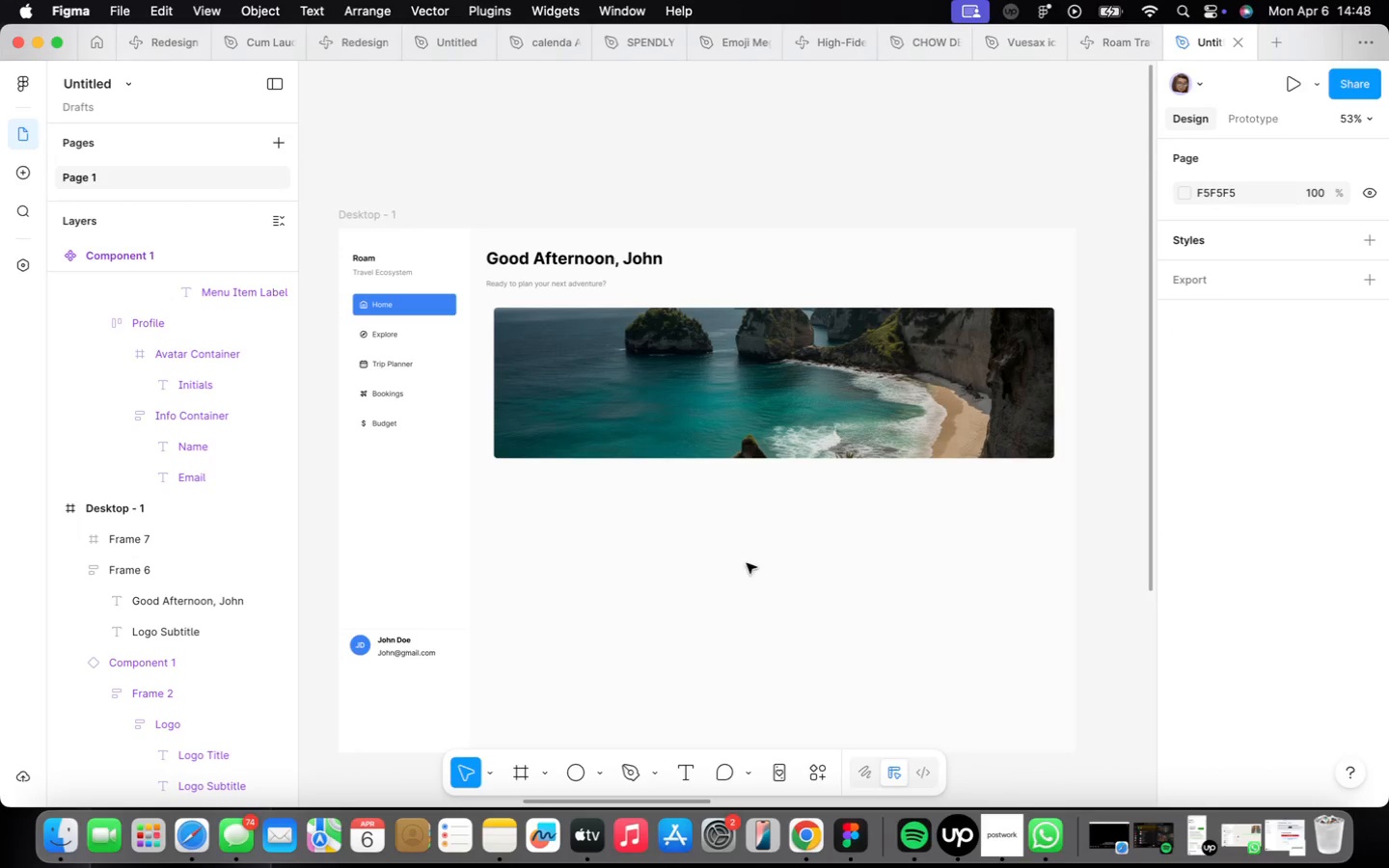 
scroll: coordinate [749, 559], scroll_direction: down, amount: 2.0
 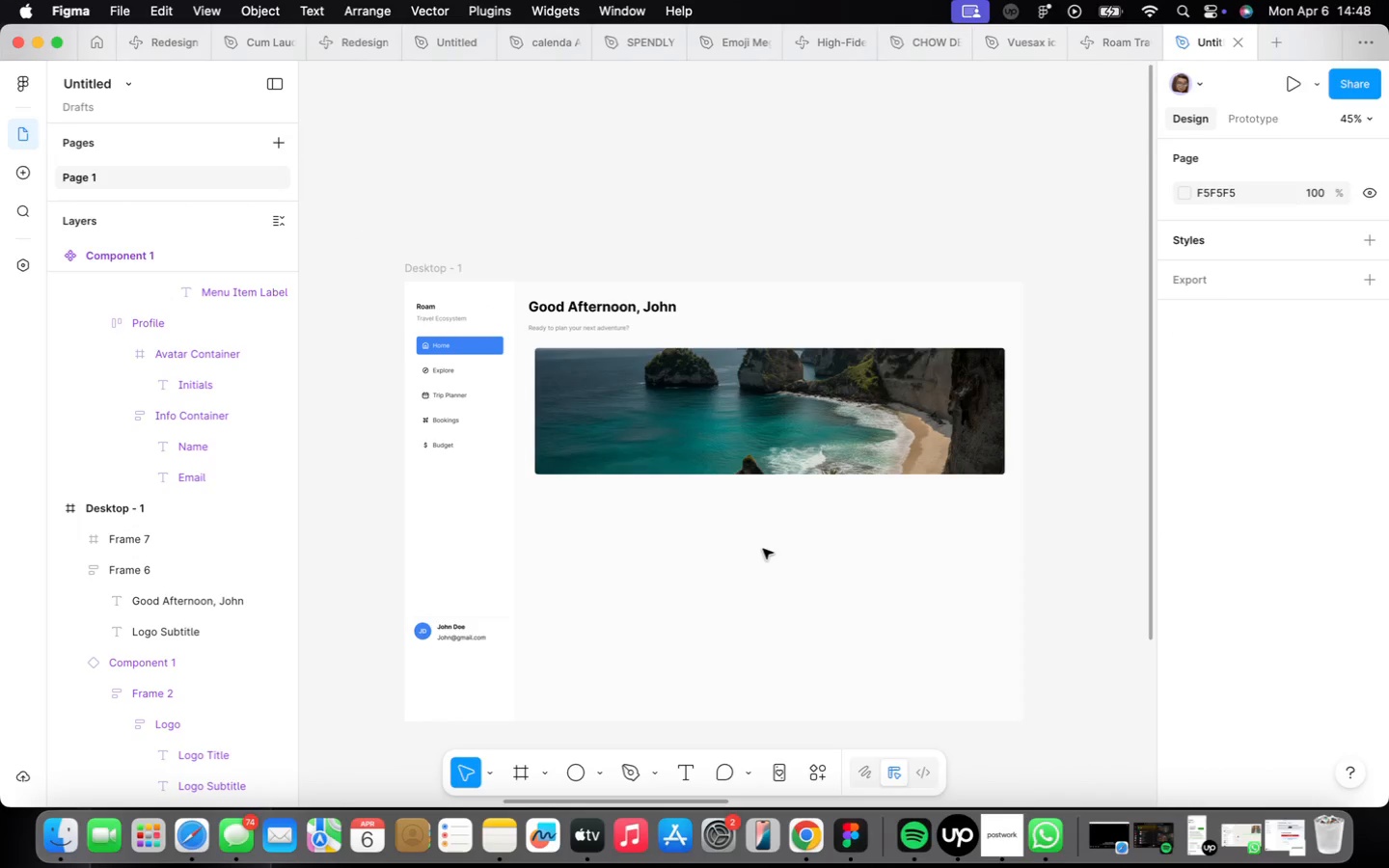 
scroll: coordinate [759, 528], scroll_direction: up, amount: 2.0
 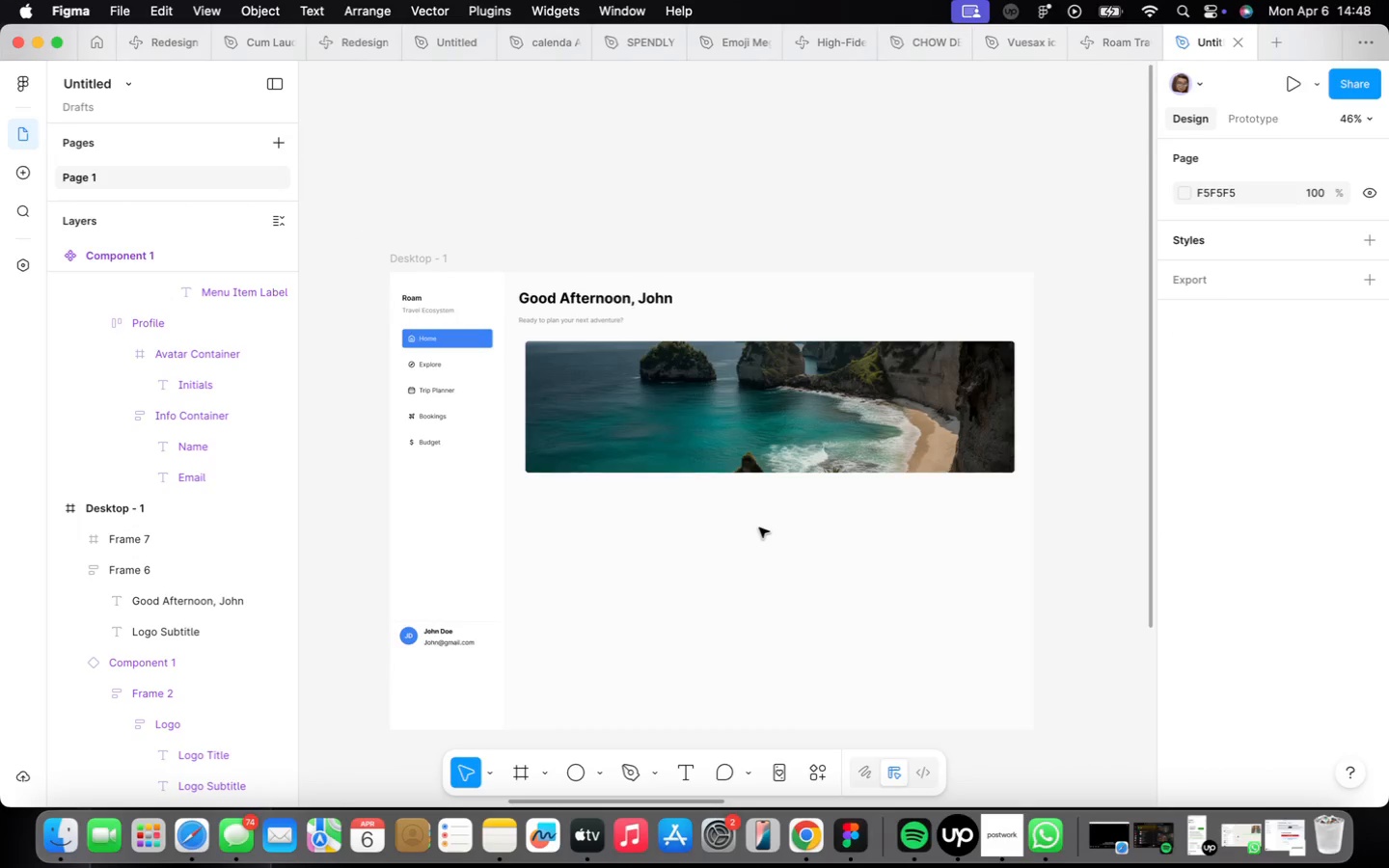 
key(T)
 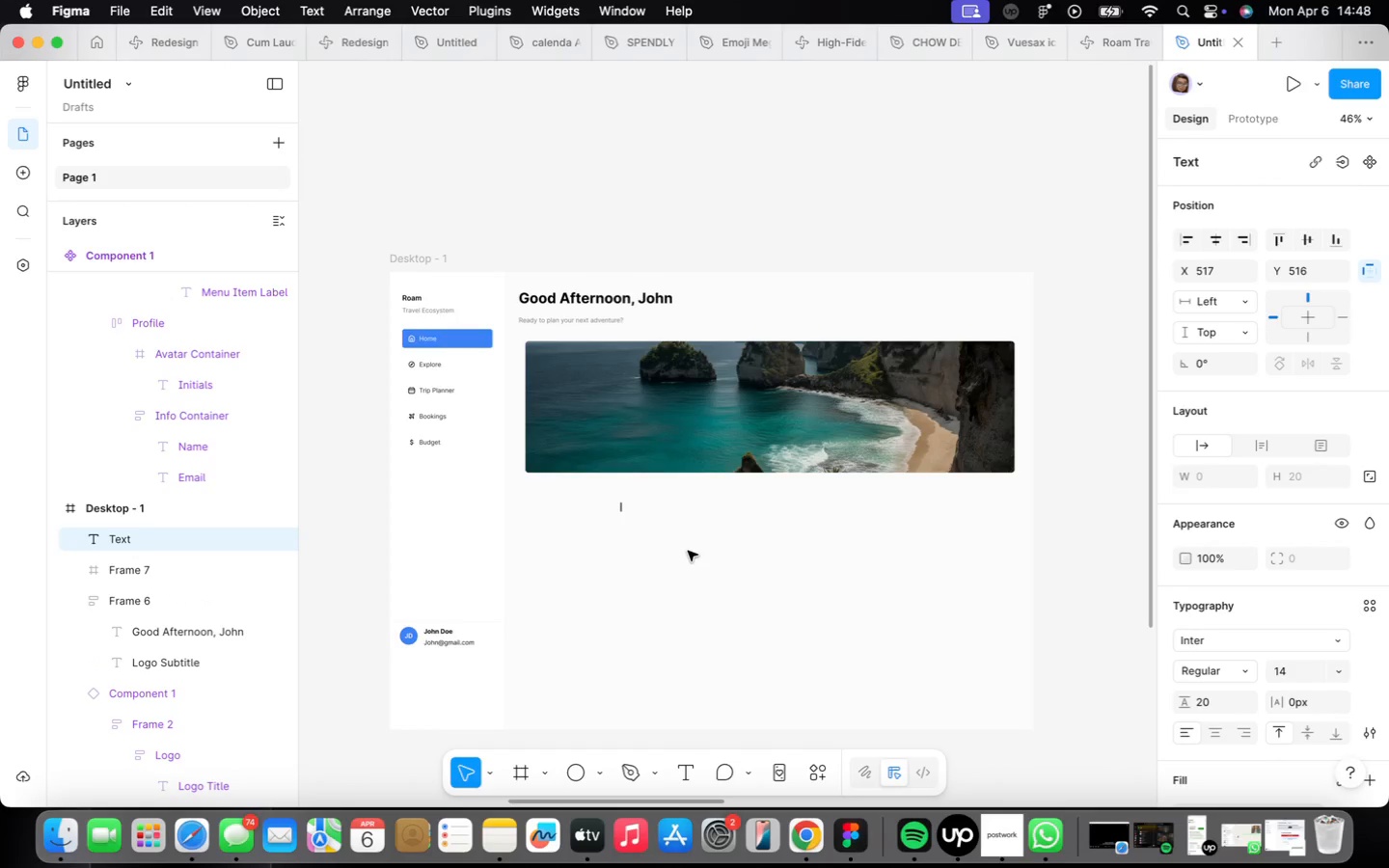 
type(Bali Getaway)
 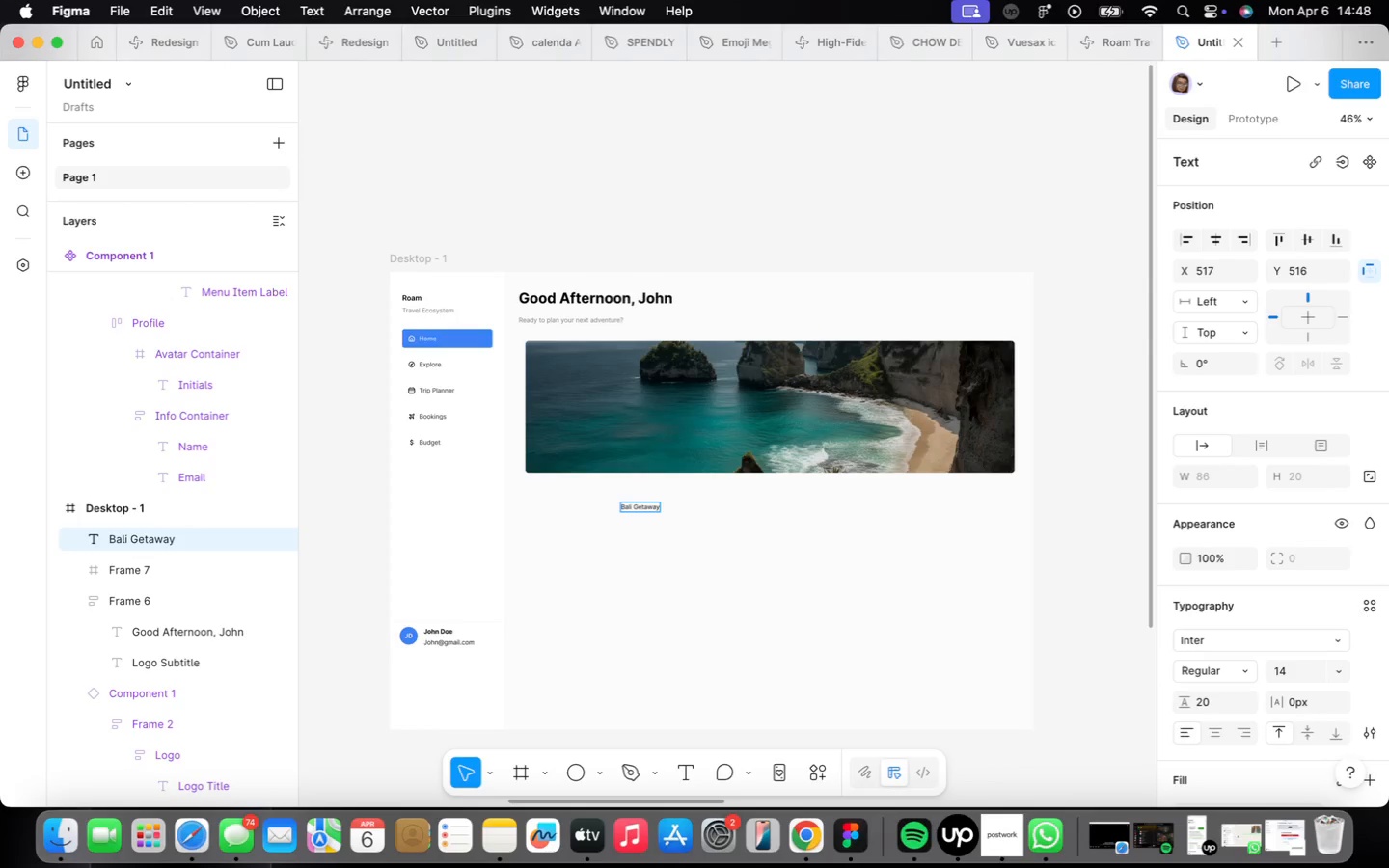 
wait(12.16)
 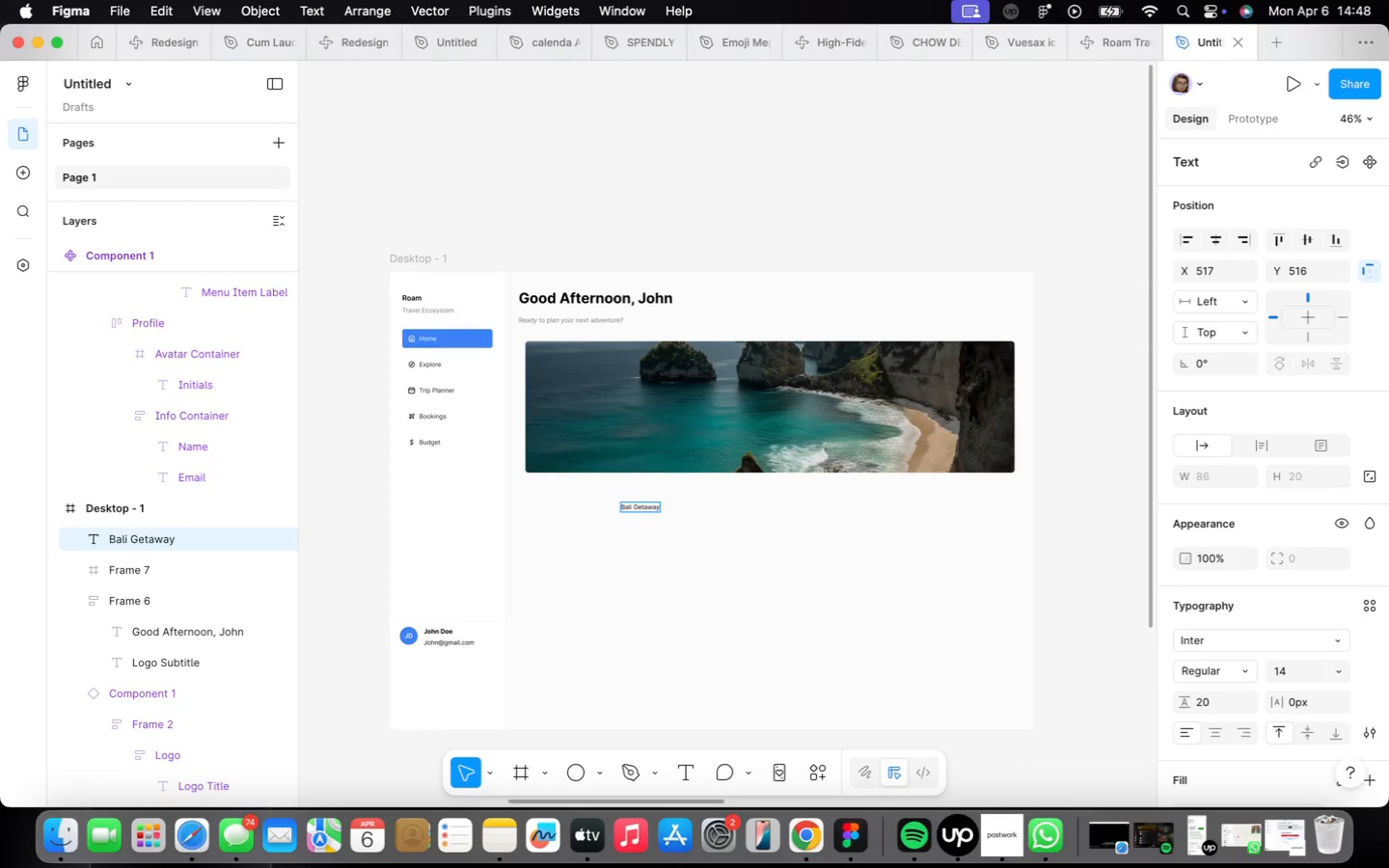 
left_click([1251, 673])
 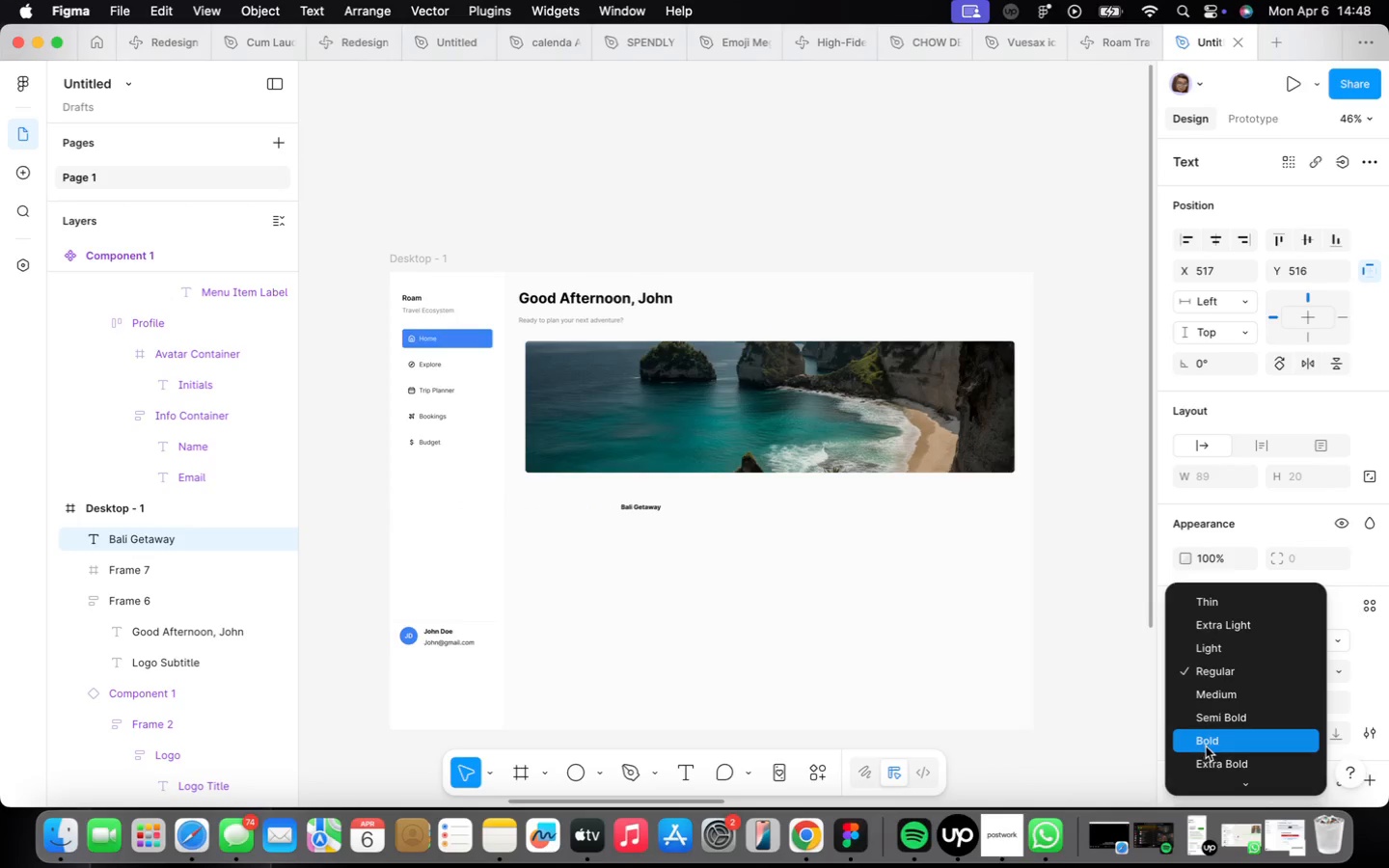 
left_click([1206, 746])
 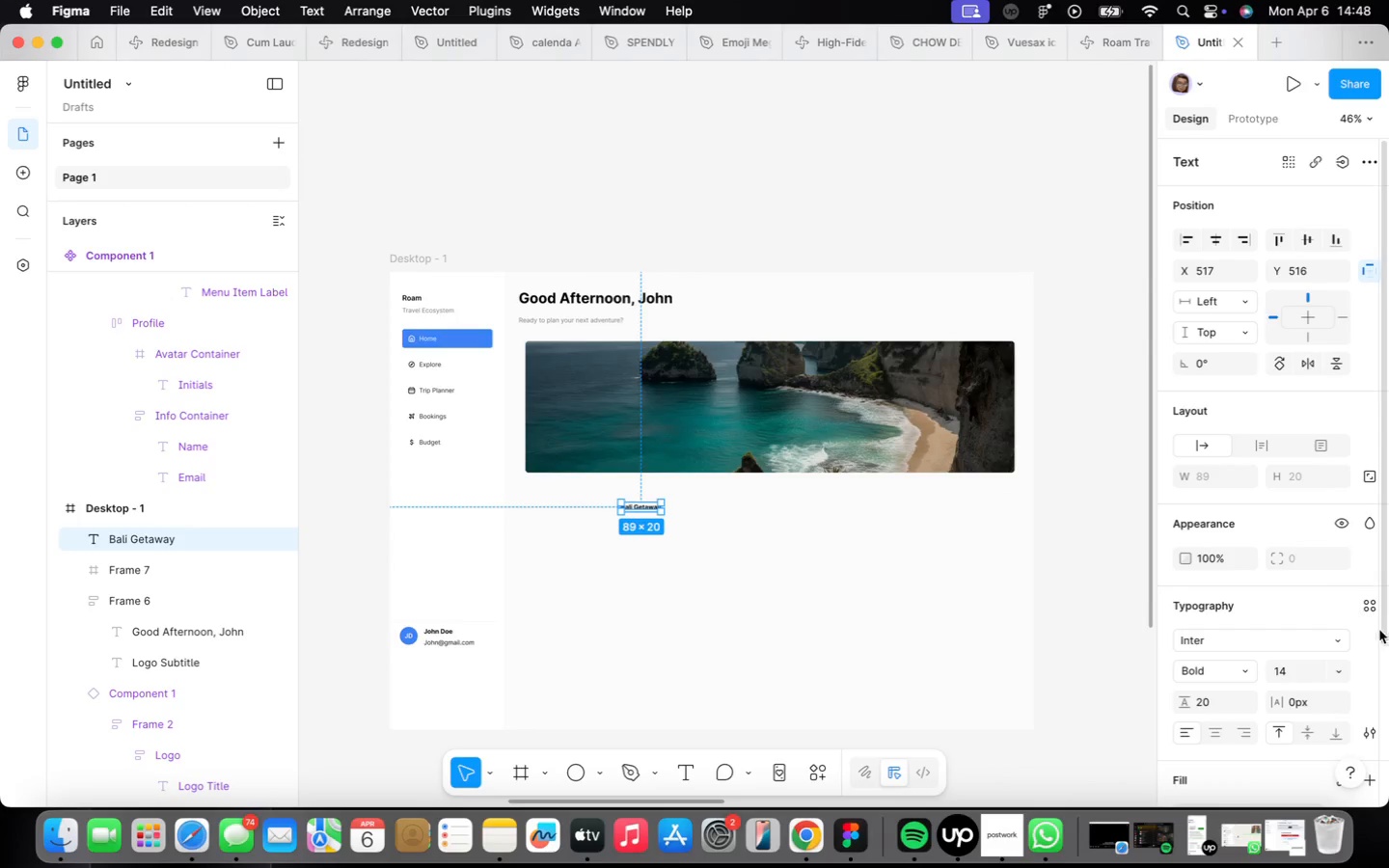 
scroll: coordinate [1270, 587], scroll_direction: down, amount: 10.0
 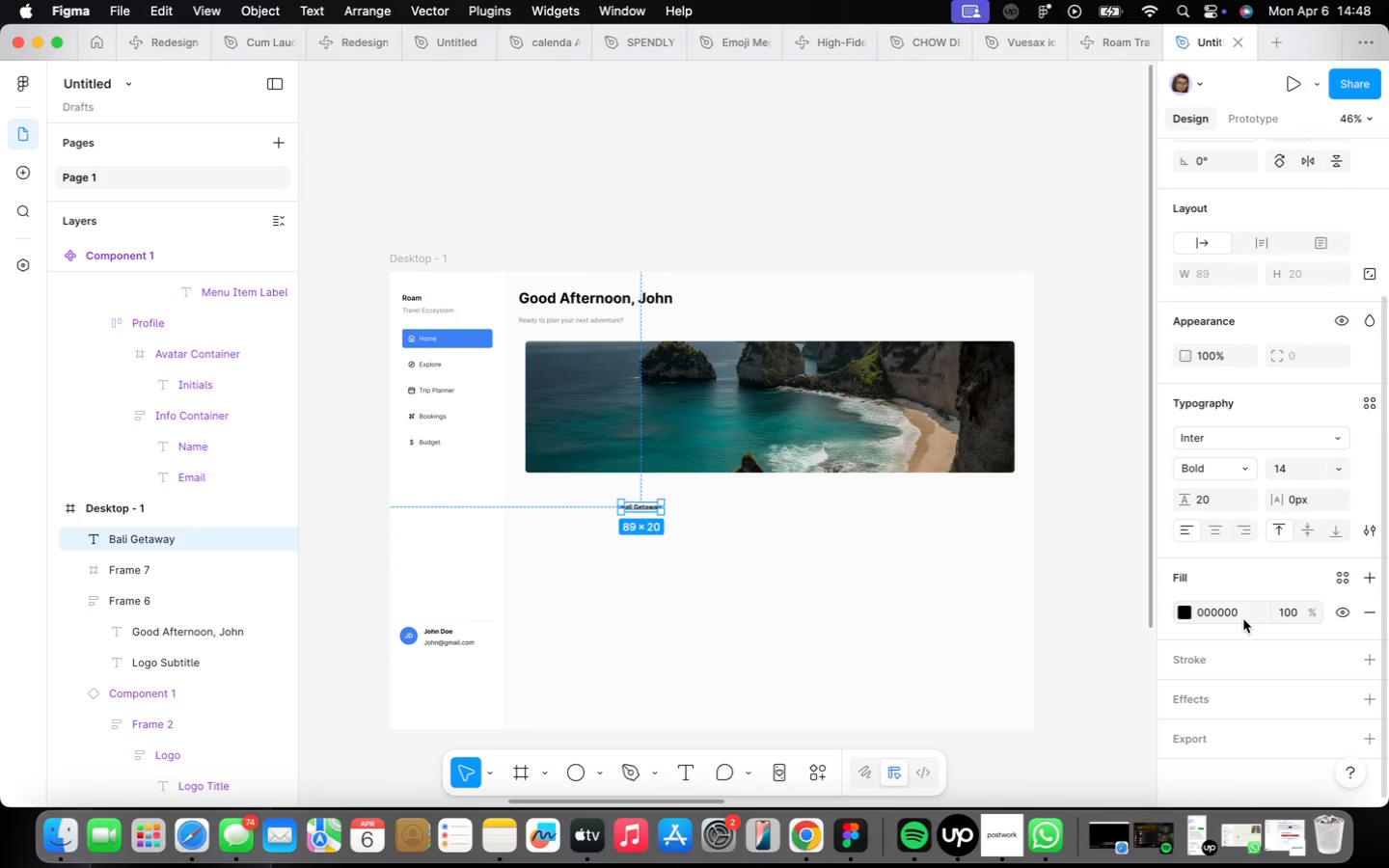 
left_click([1244, 610])
 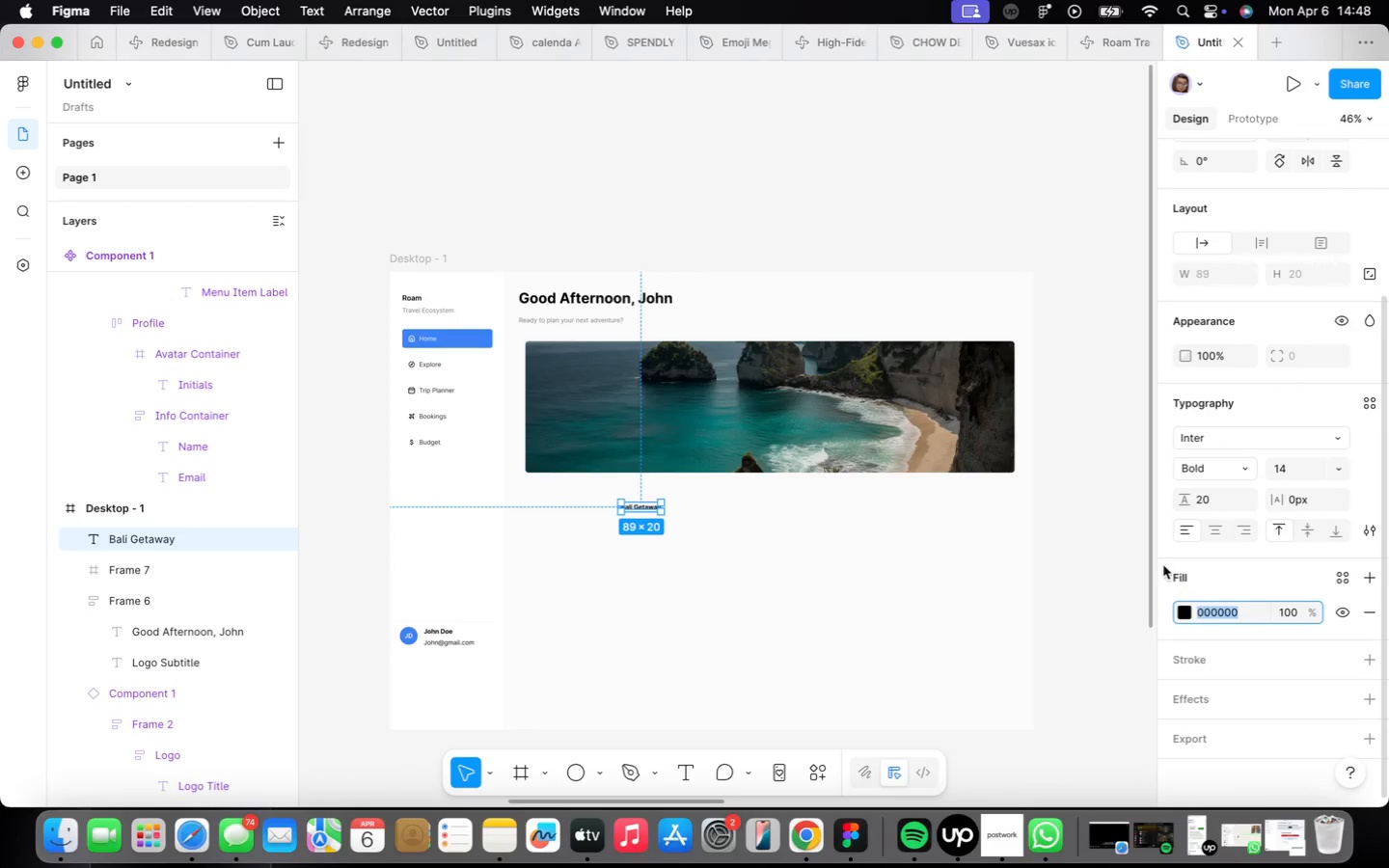 
type(ffffff)
 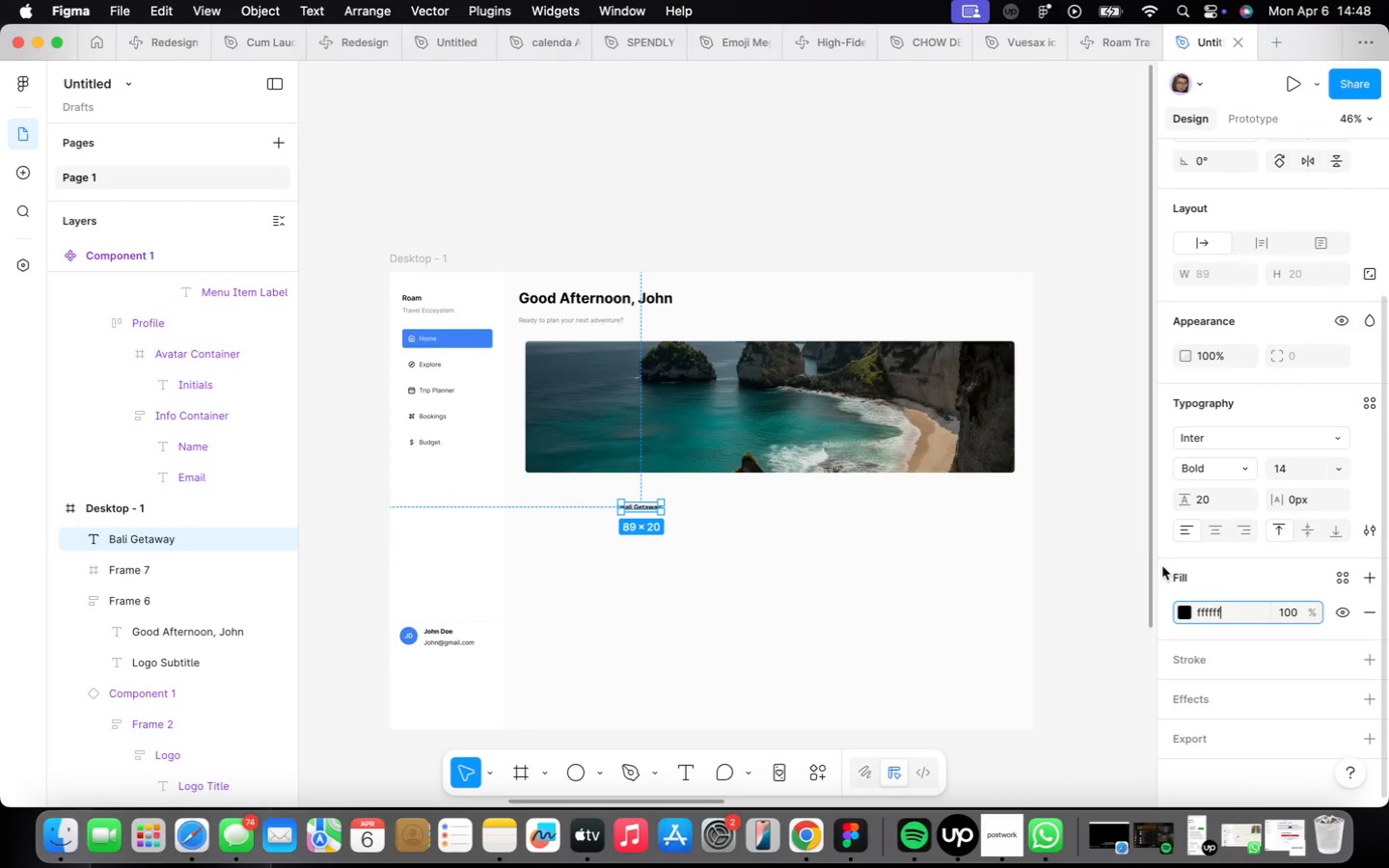 
key(Enter)
 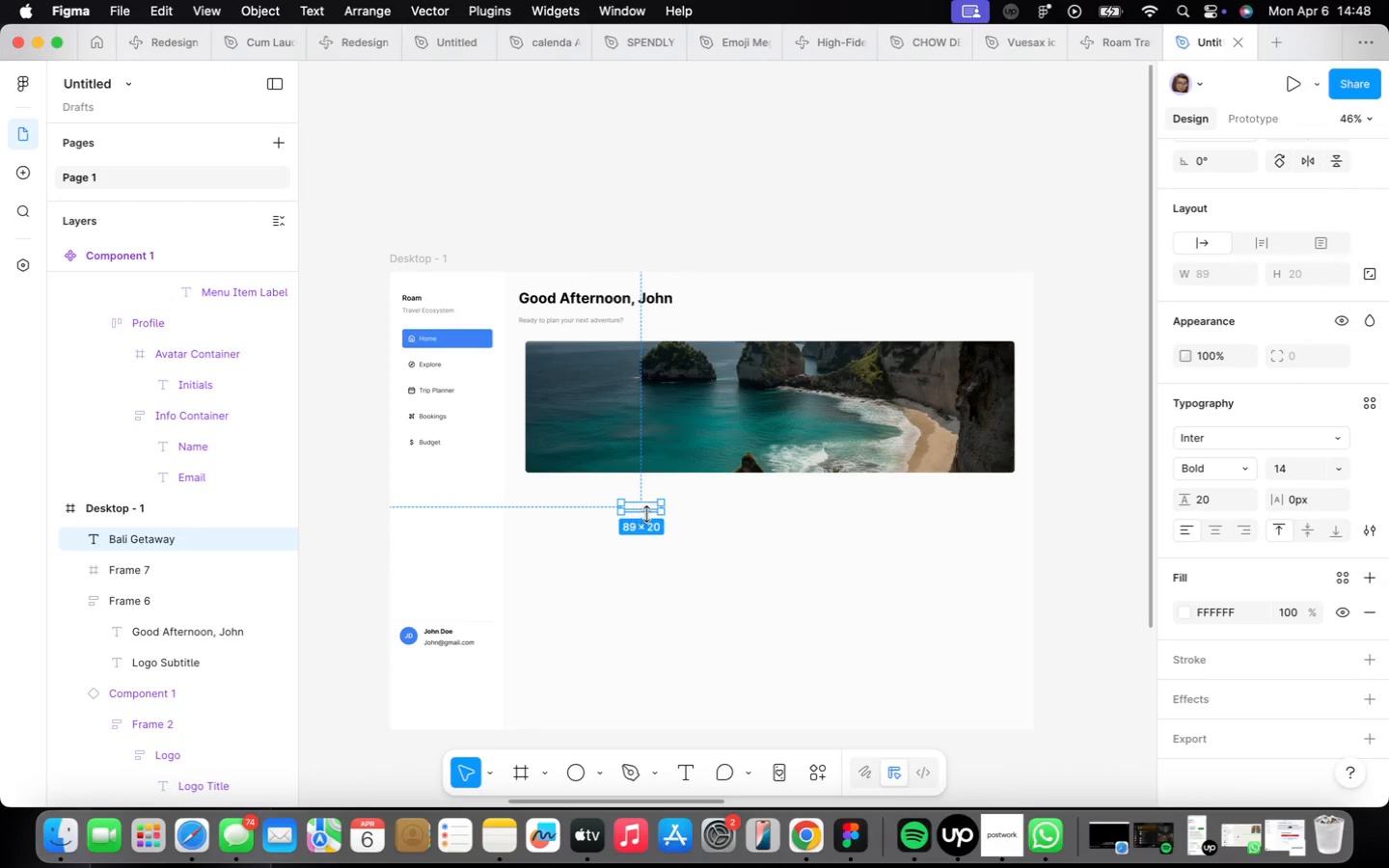 
left_click_drag(start_coordinate=[649, 504], to_coordinate=[597, 411])
 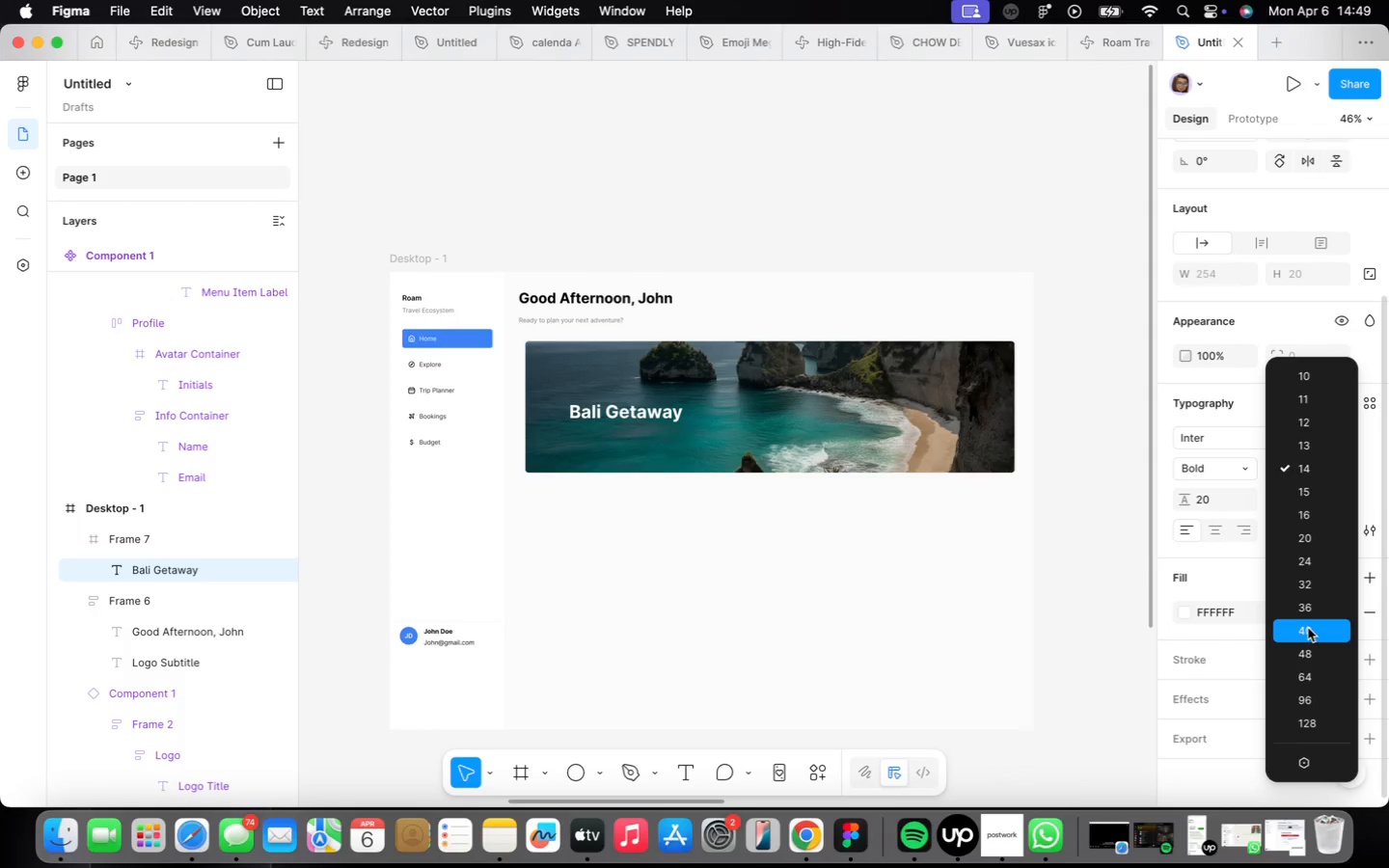 
left_click([1308, 629])
 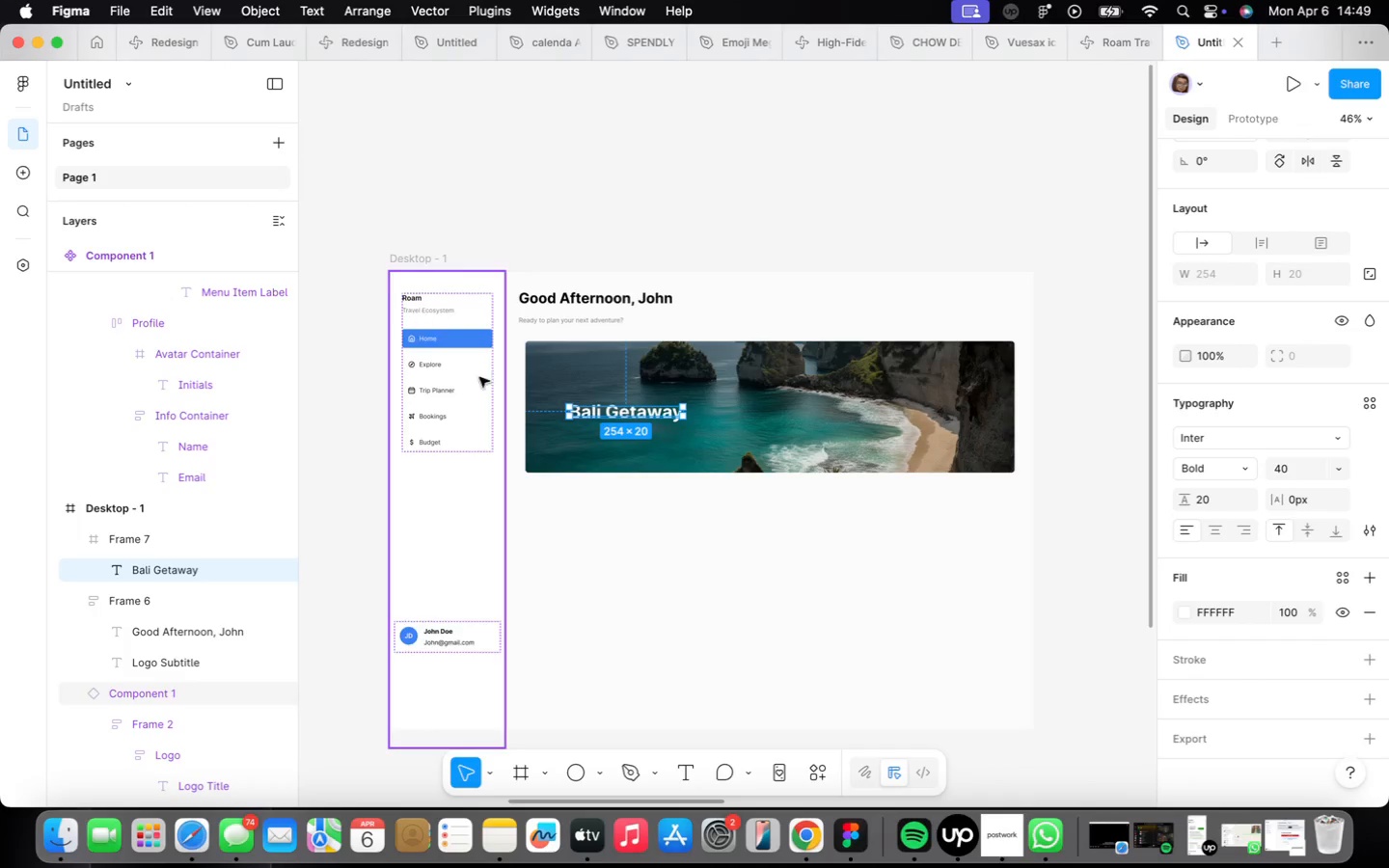 
scroll: coordinate [565, 419], scroll_direction: up, amount: 9.0
 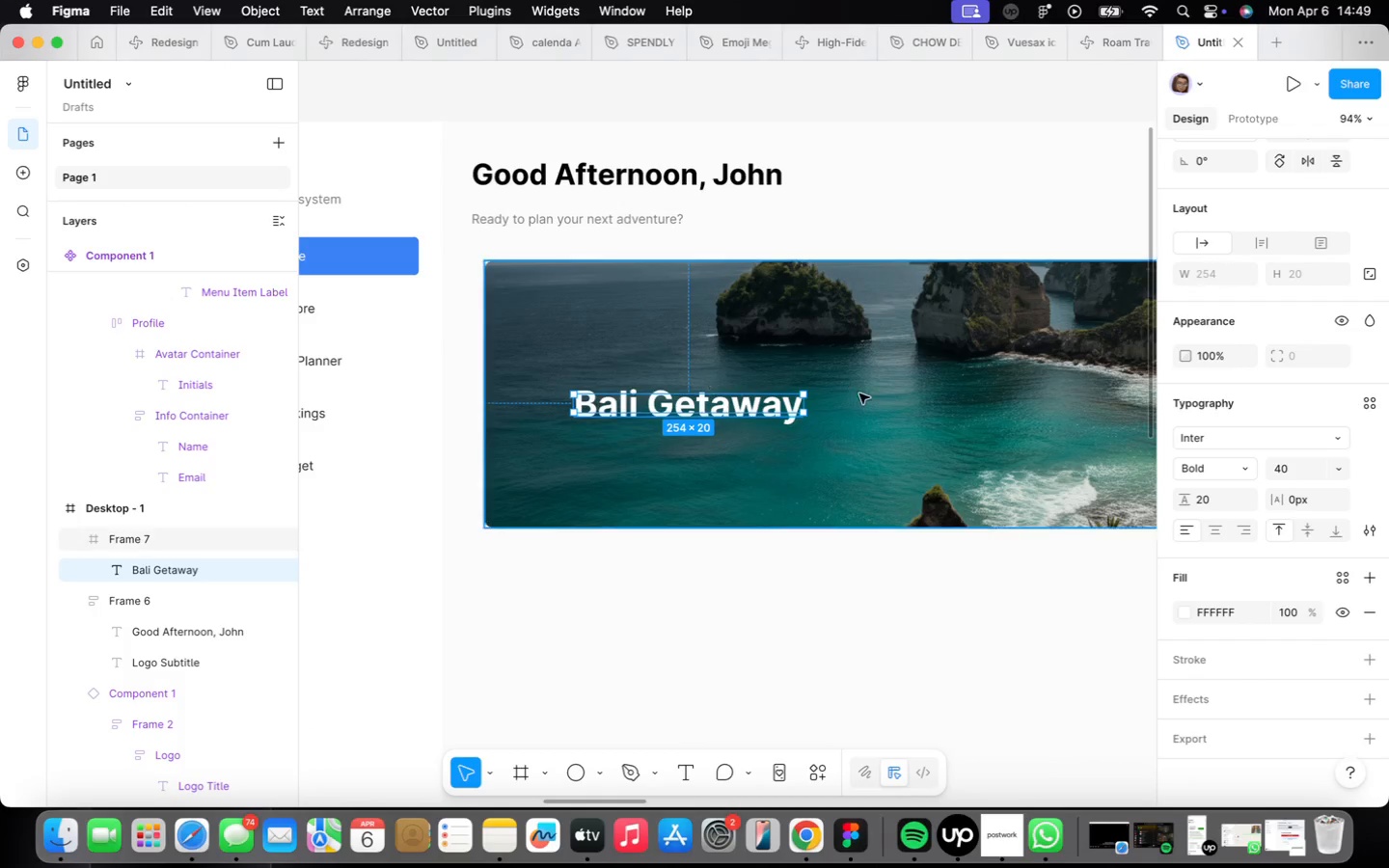 
mouse_move([1135, 511])
 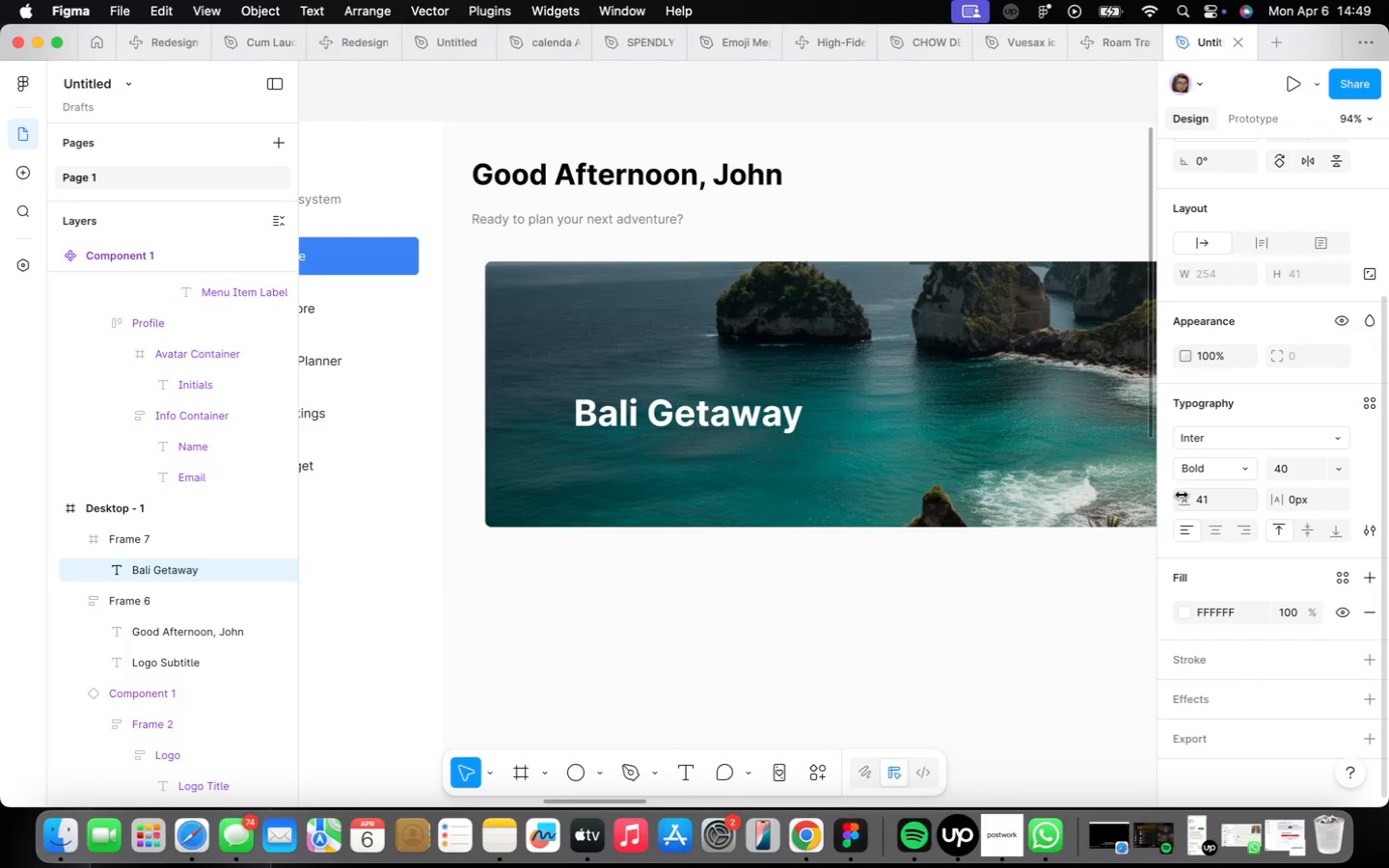 
left_click_drag(start_coordinate=[710, 420], to_coordinate=[643, 428])
 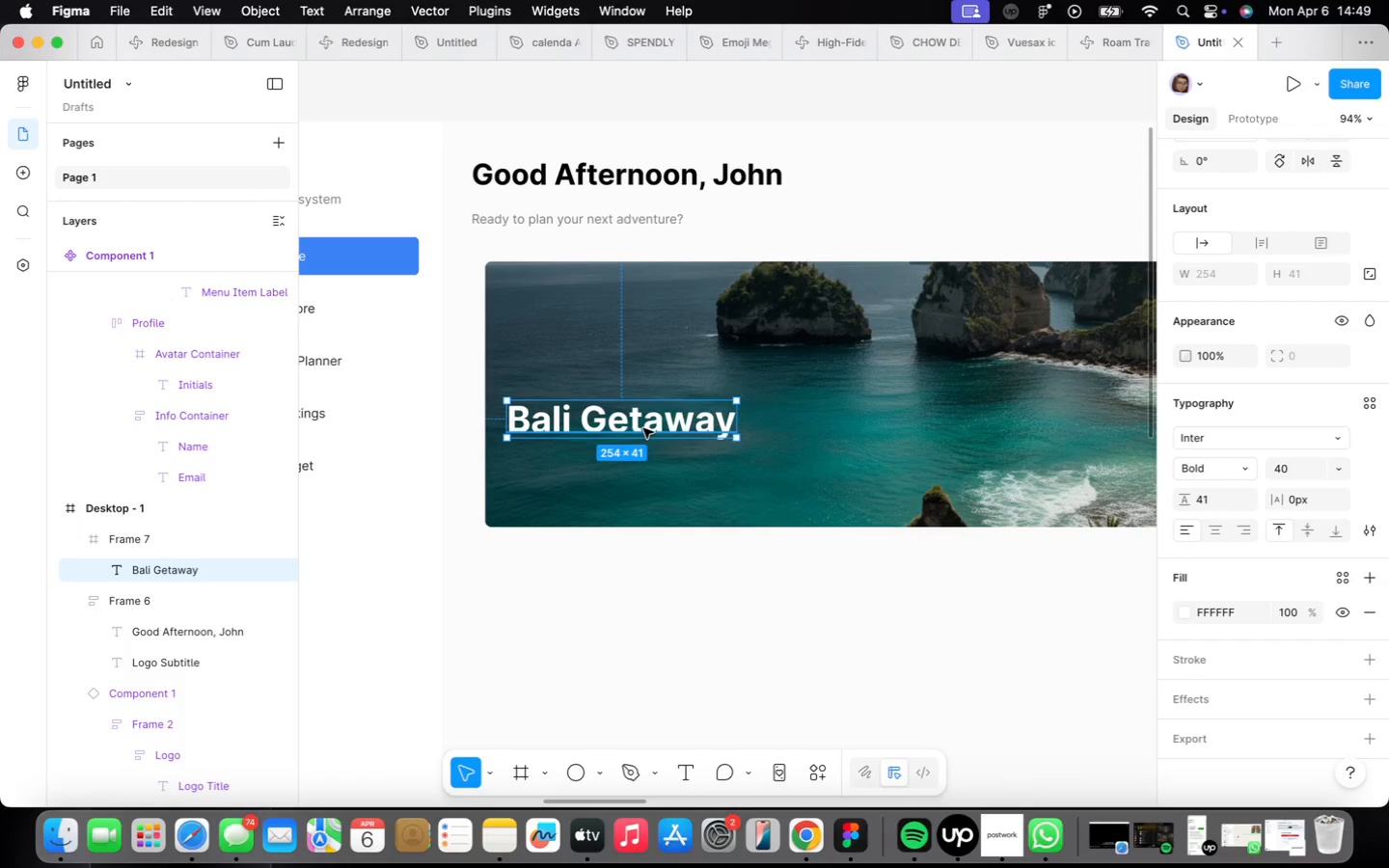 
wait(8.71)
 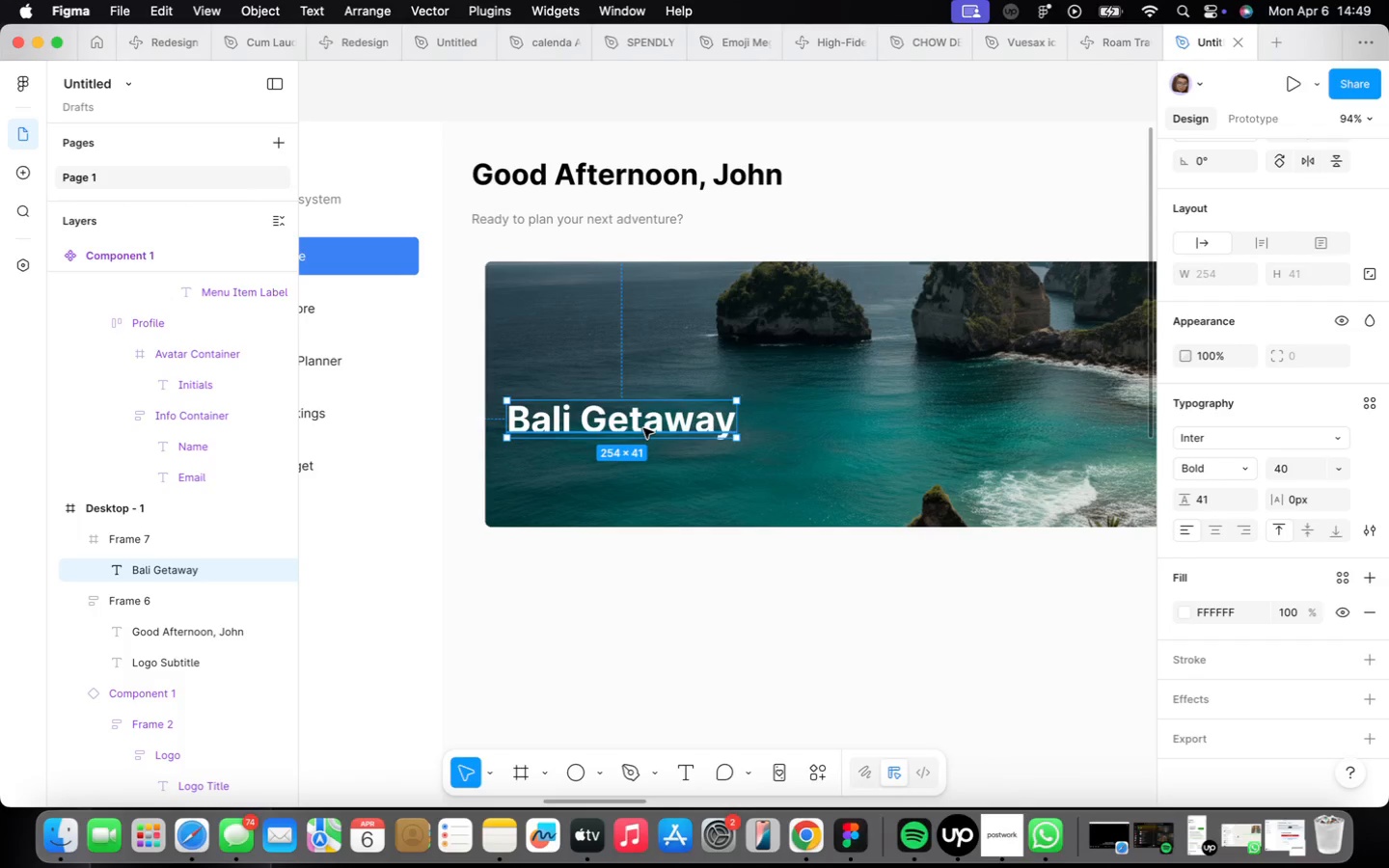 
left_click([635, 571])
 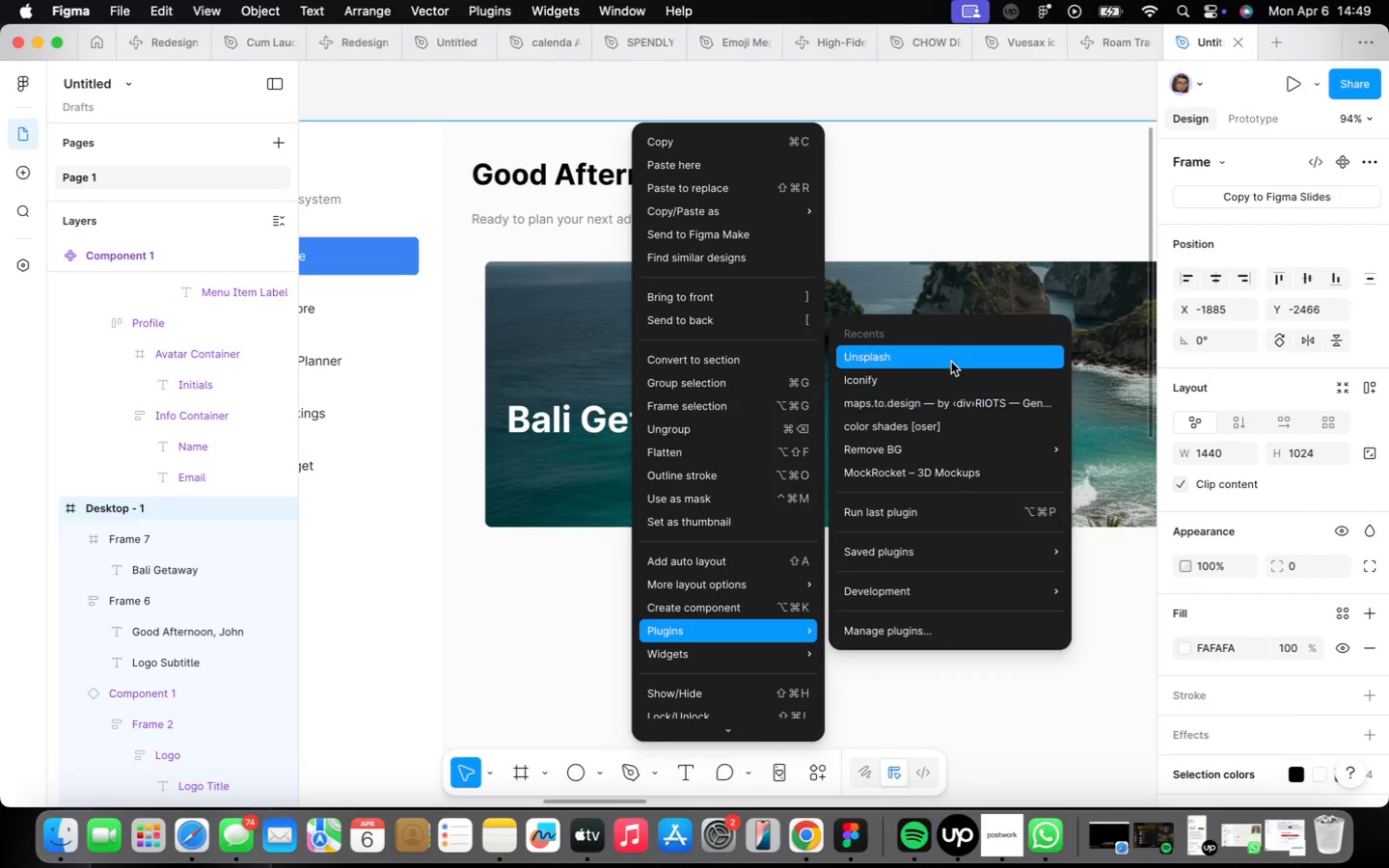 
left_click([949, 370])
 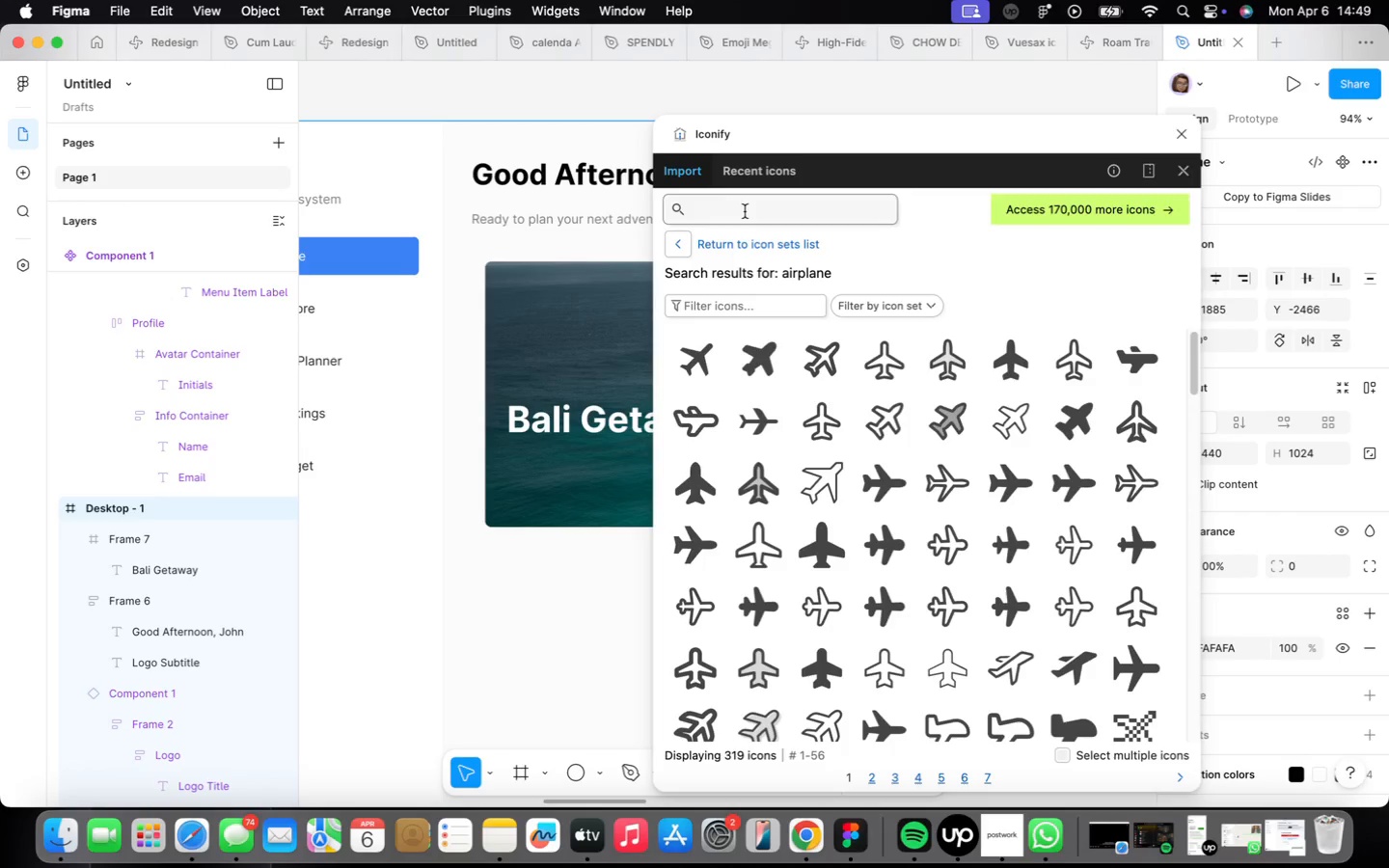 
type(location)
 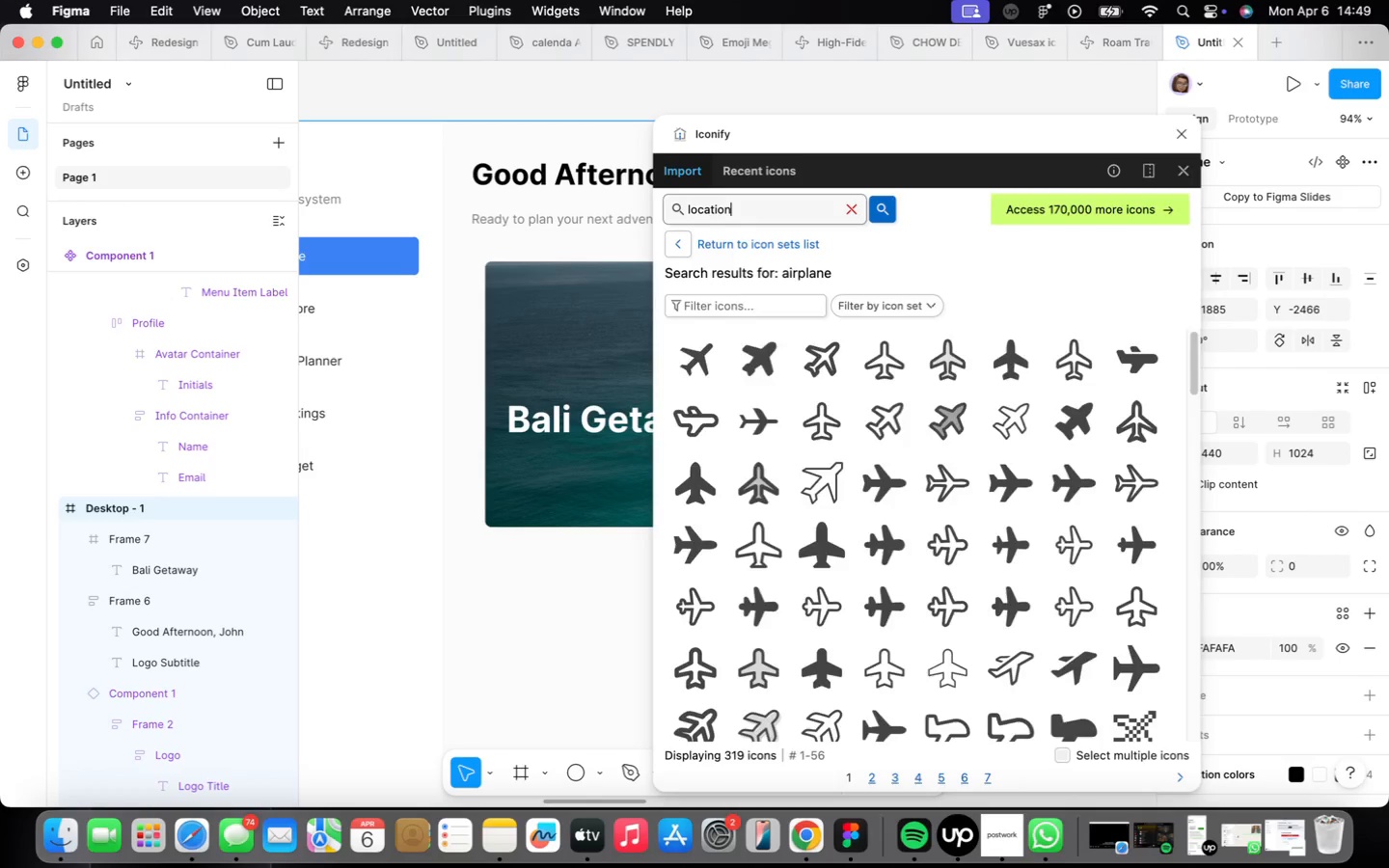 
key(Enter)
 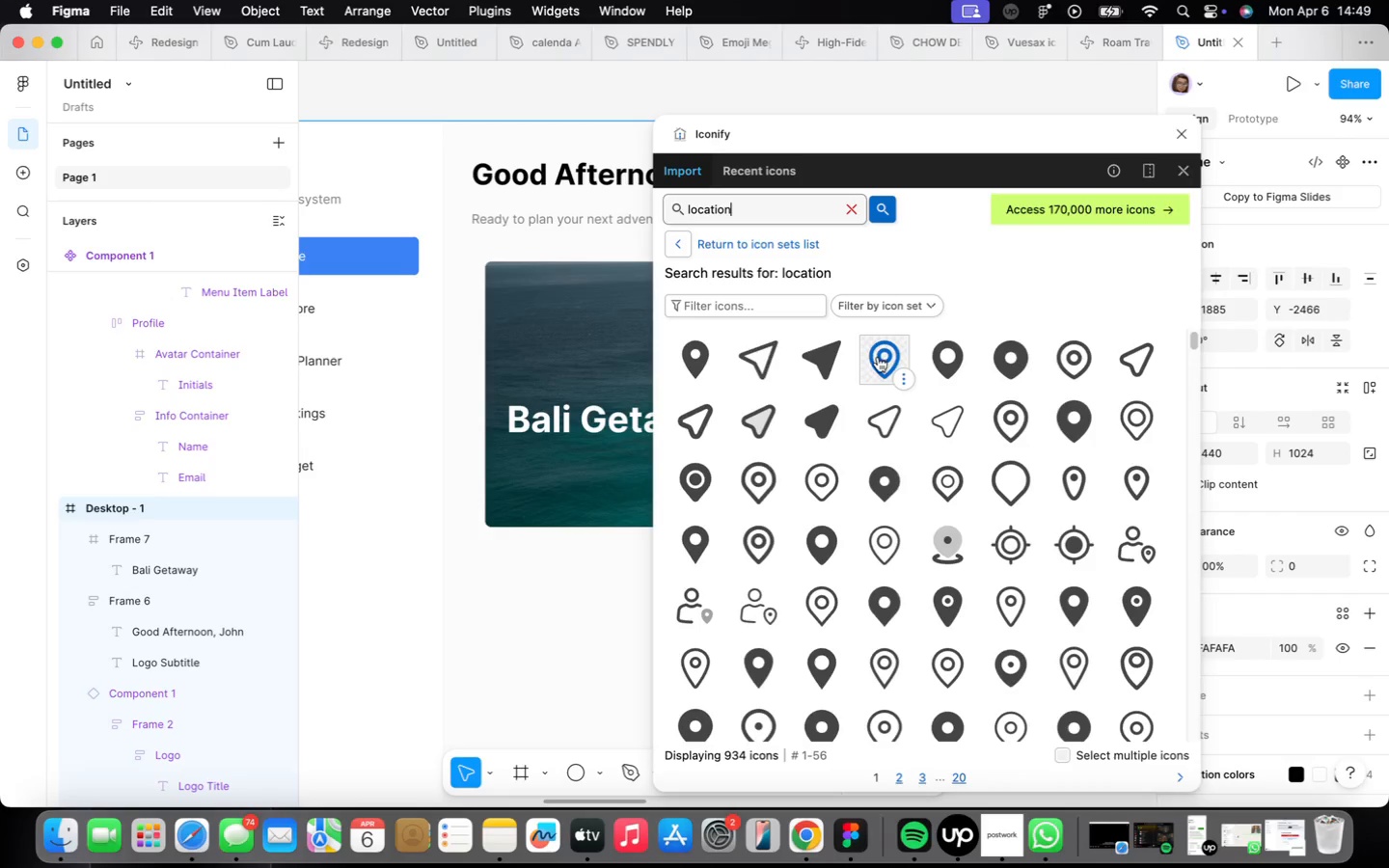 
left_click([943, 649])
 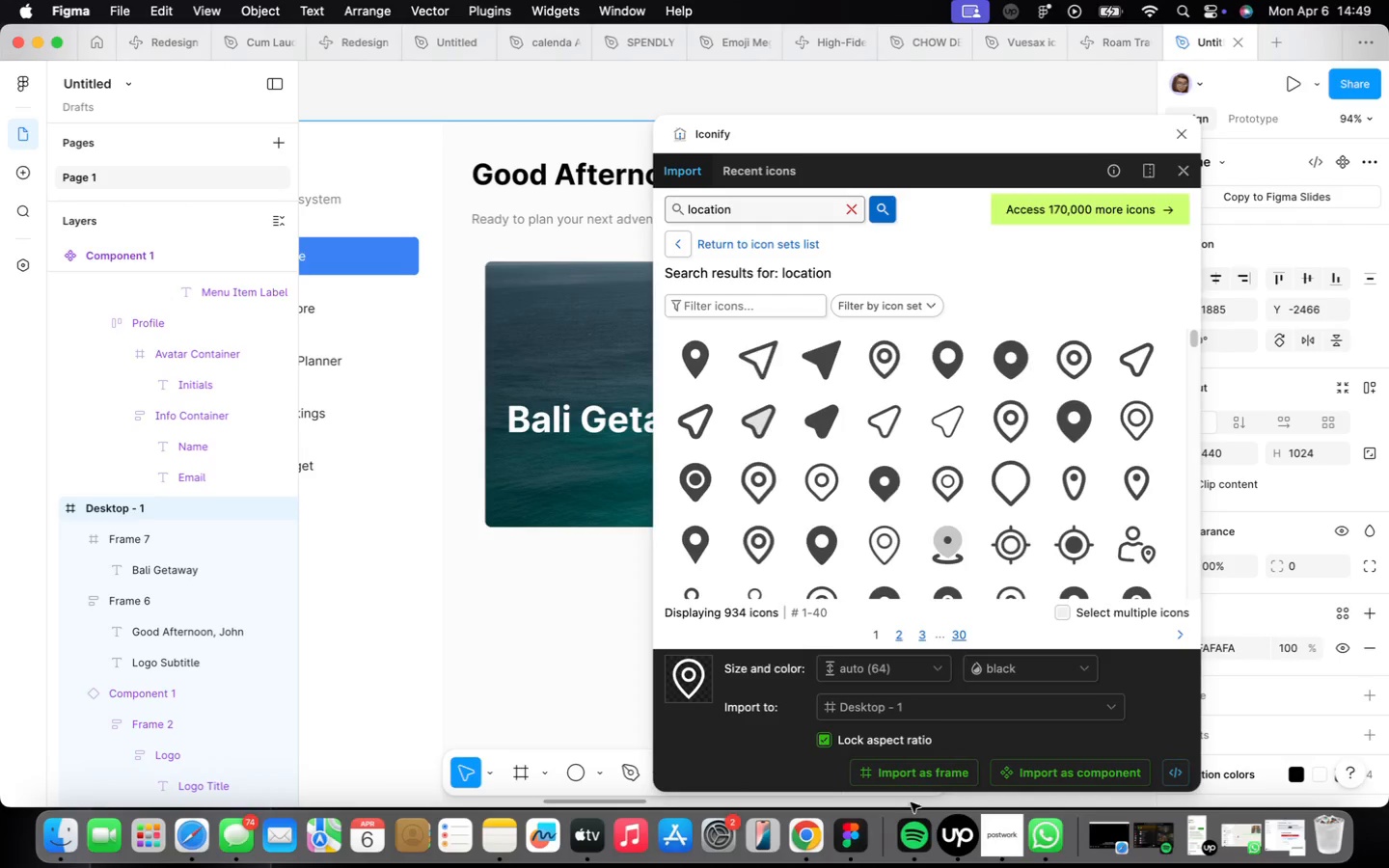 
left_click([912, 780])
 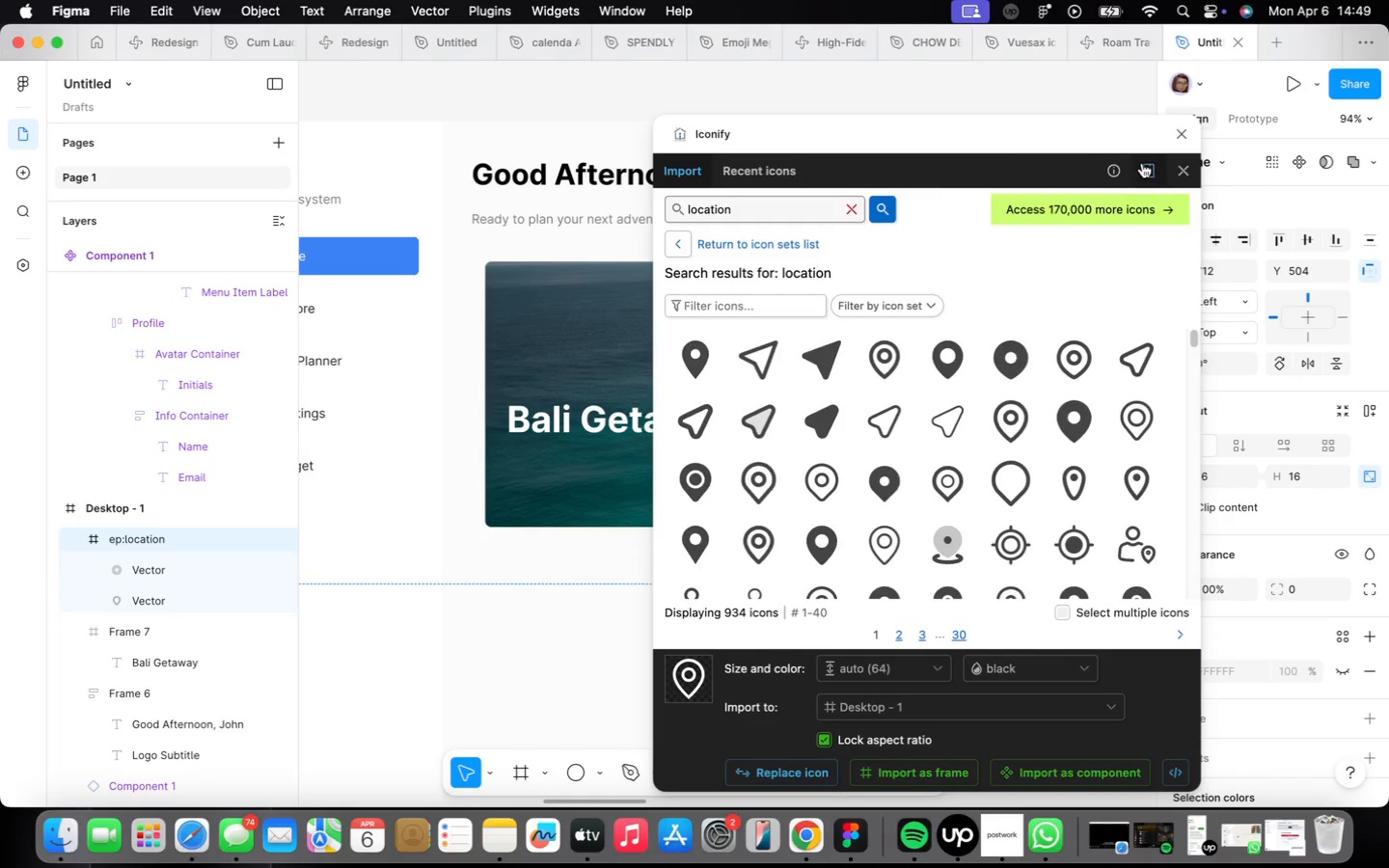 
left_click([1179, 132])
 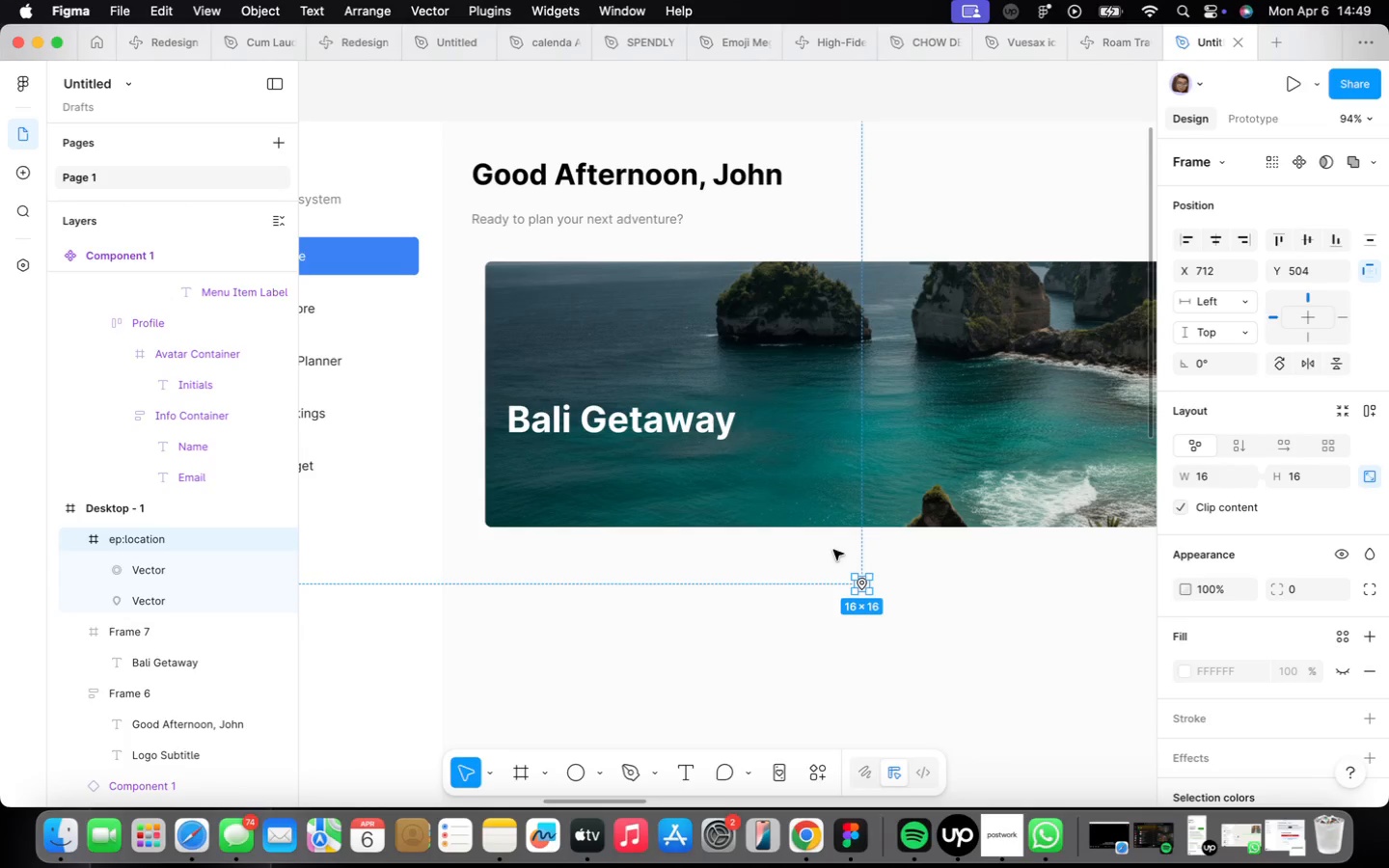 
left_click_drag(start_coordinate=[860, 590], to_coordinate=[519, 467])
 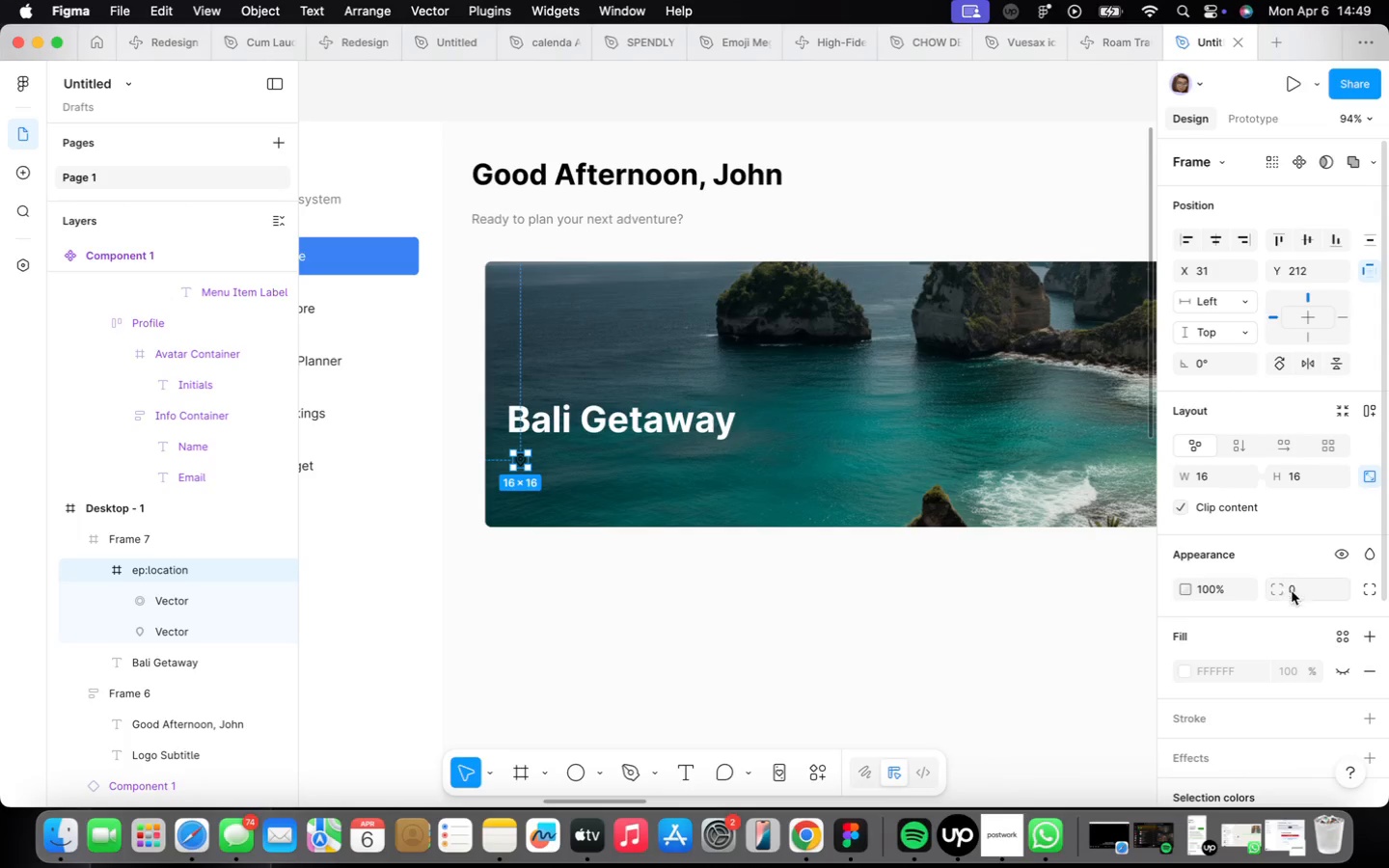 
scroll: coordinate [1234, 591], scroll_direction: down, amount: 9.0
 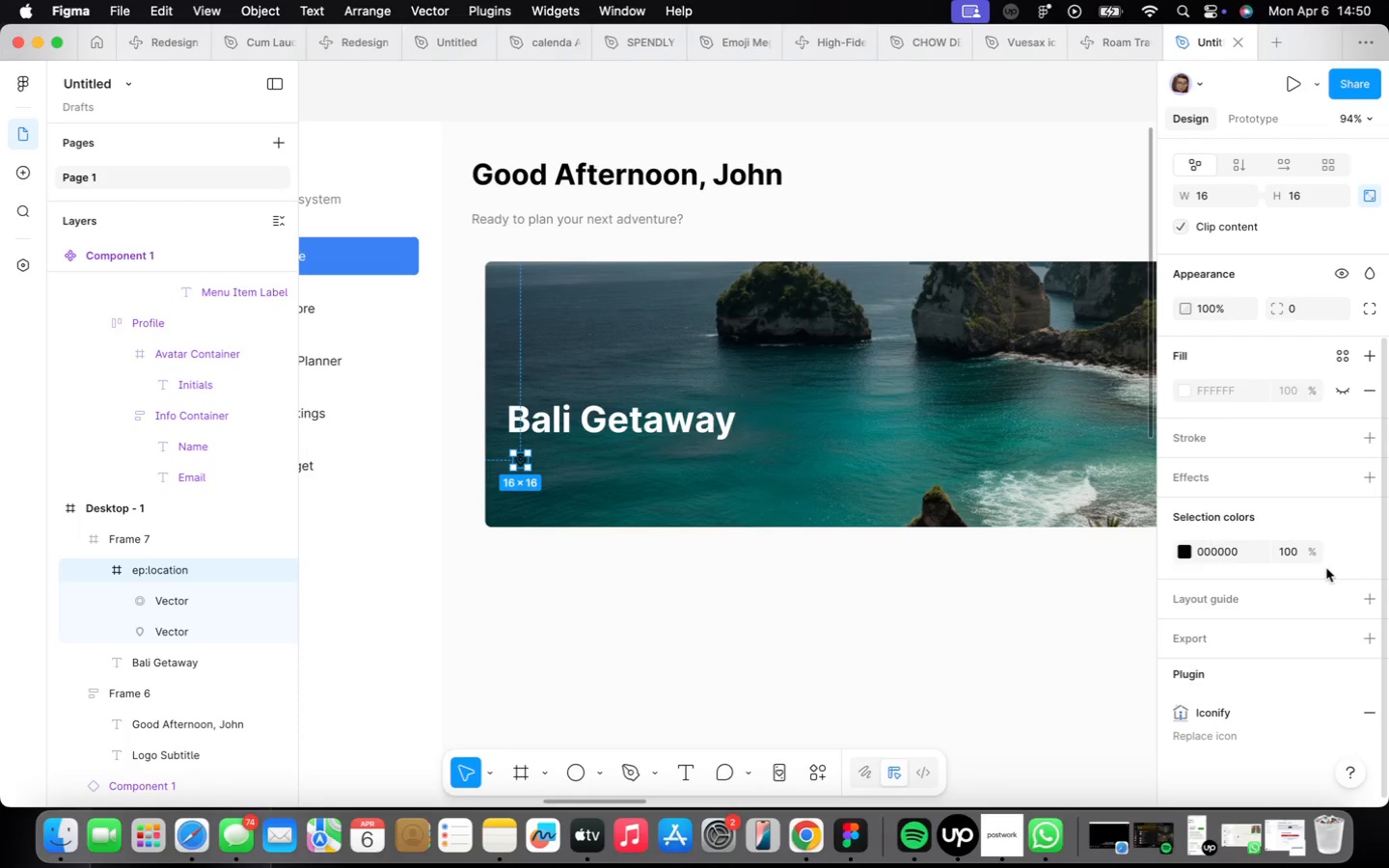 
wait(28.23)
 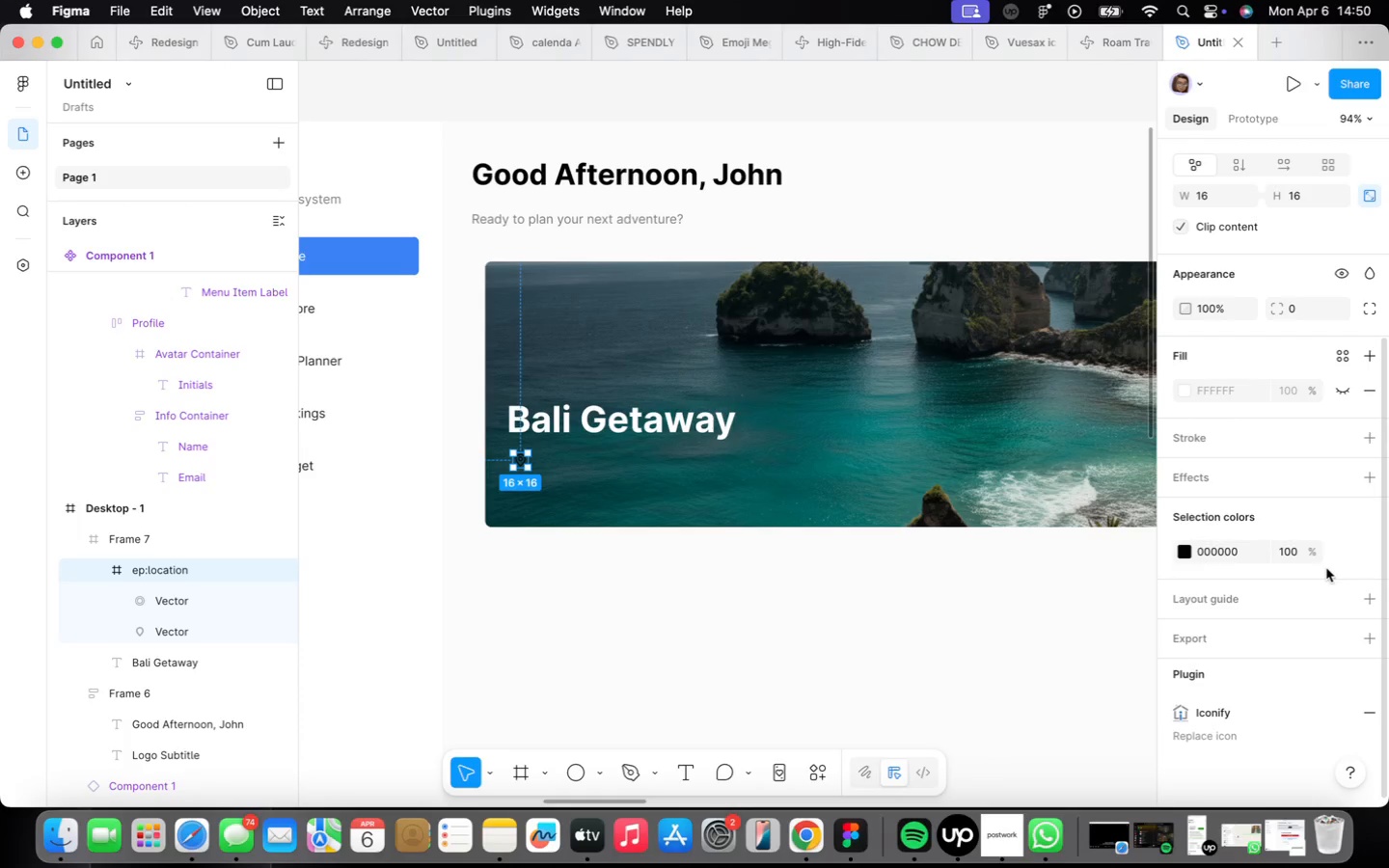 
left_click([1238, 550])
 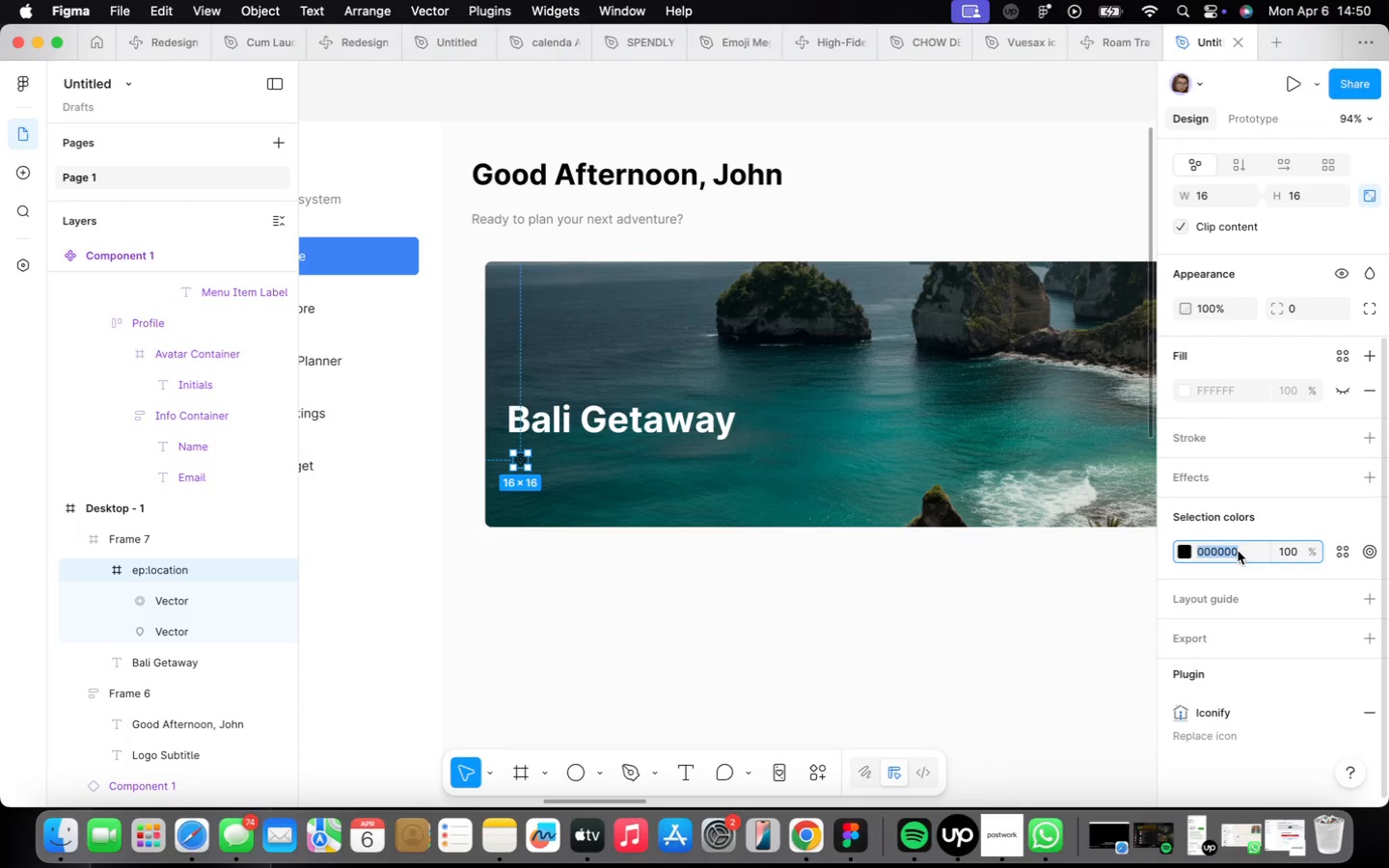 
type(ffffff)
 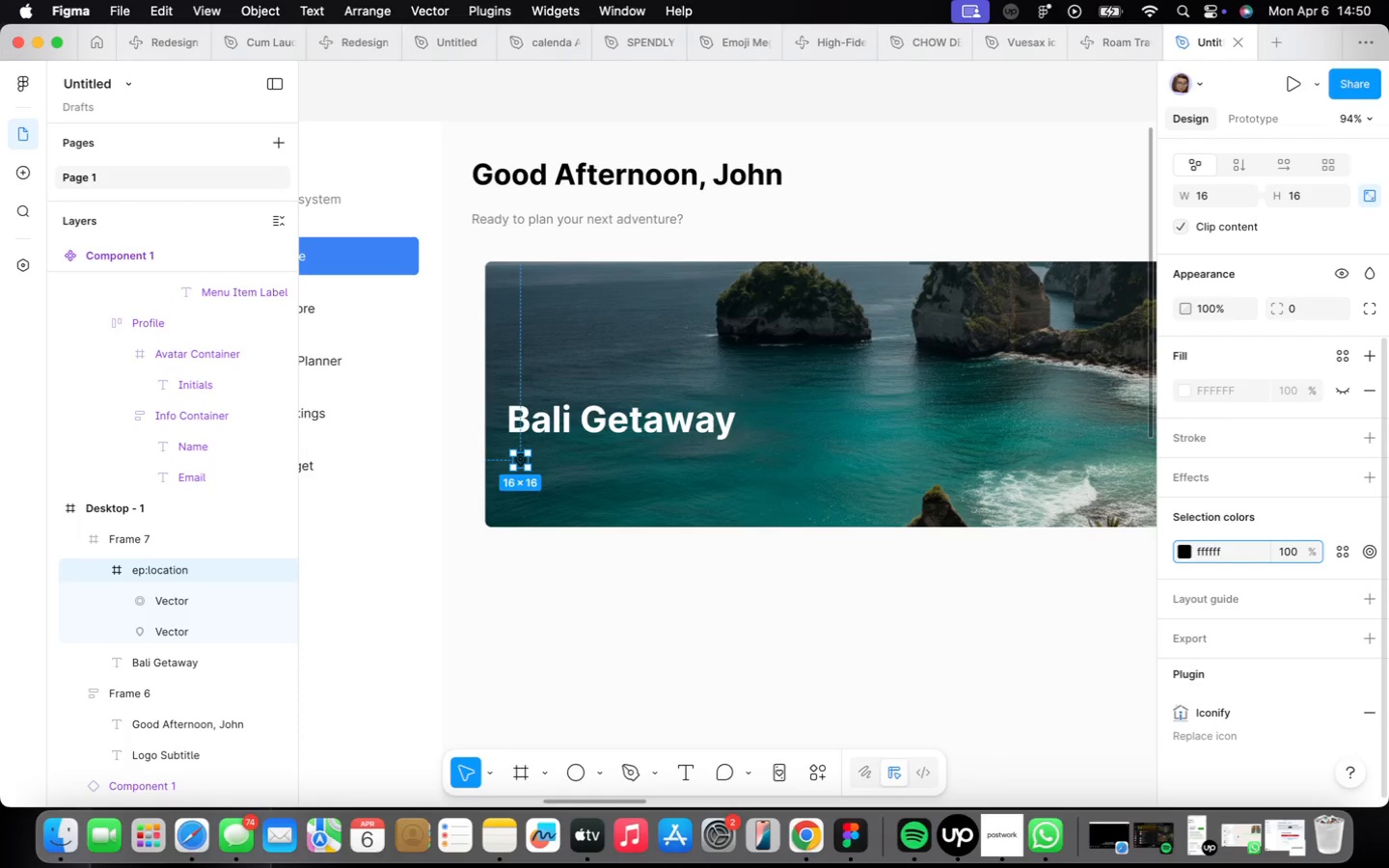 
key(Enter)
 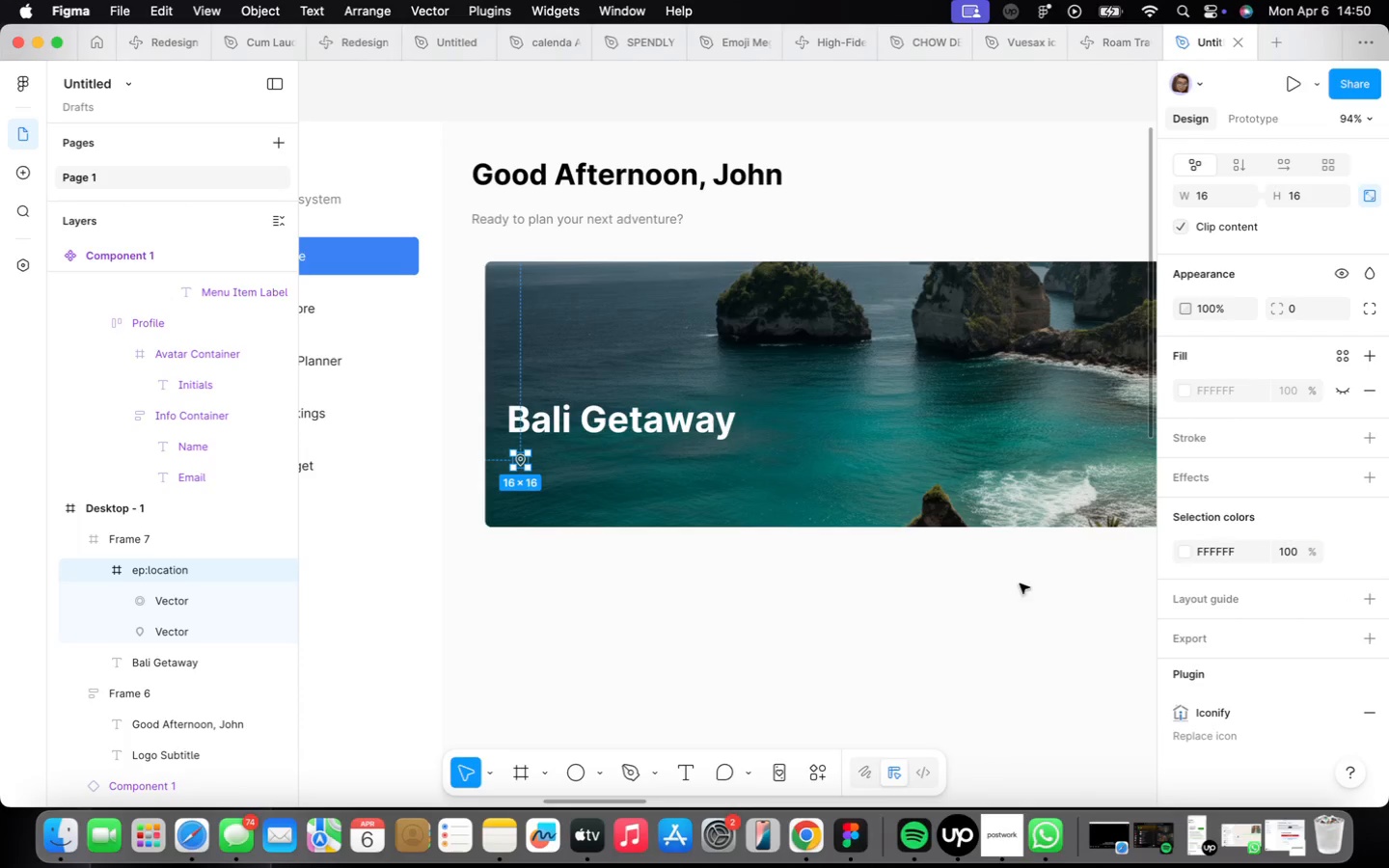 
scroll: coordinate [497, 456], scroll_direction: up, amount: 4.0
 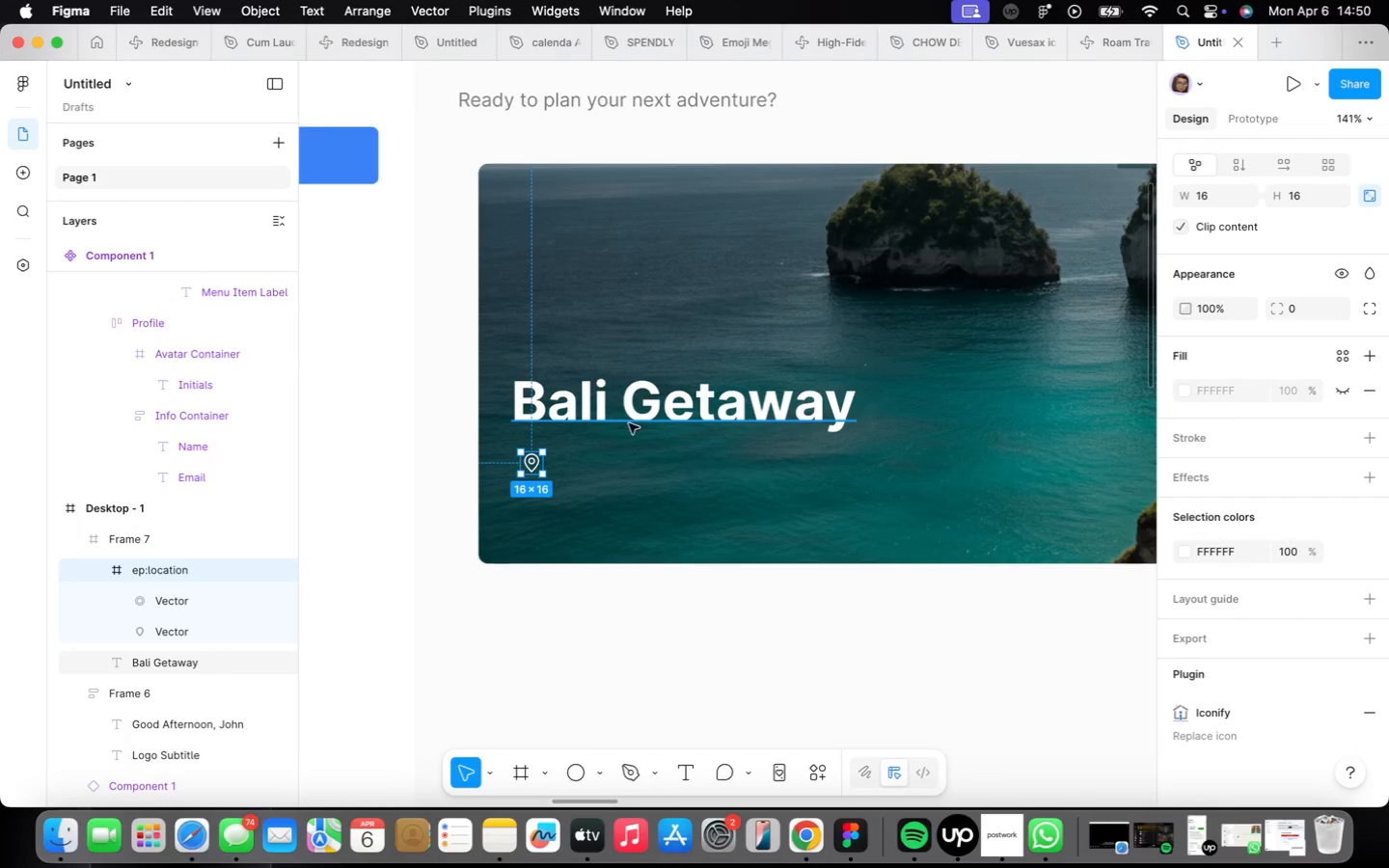 
left_click([629, 422])
 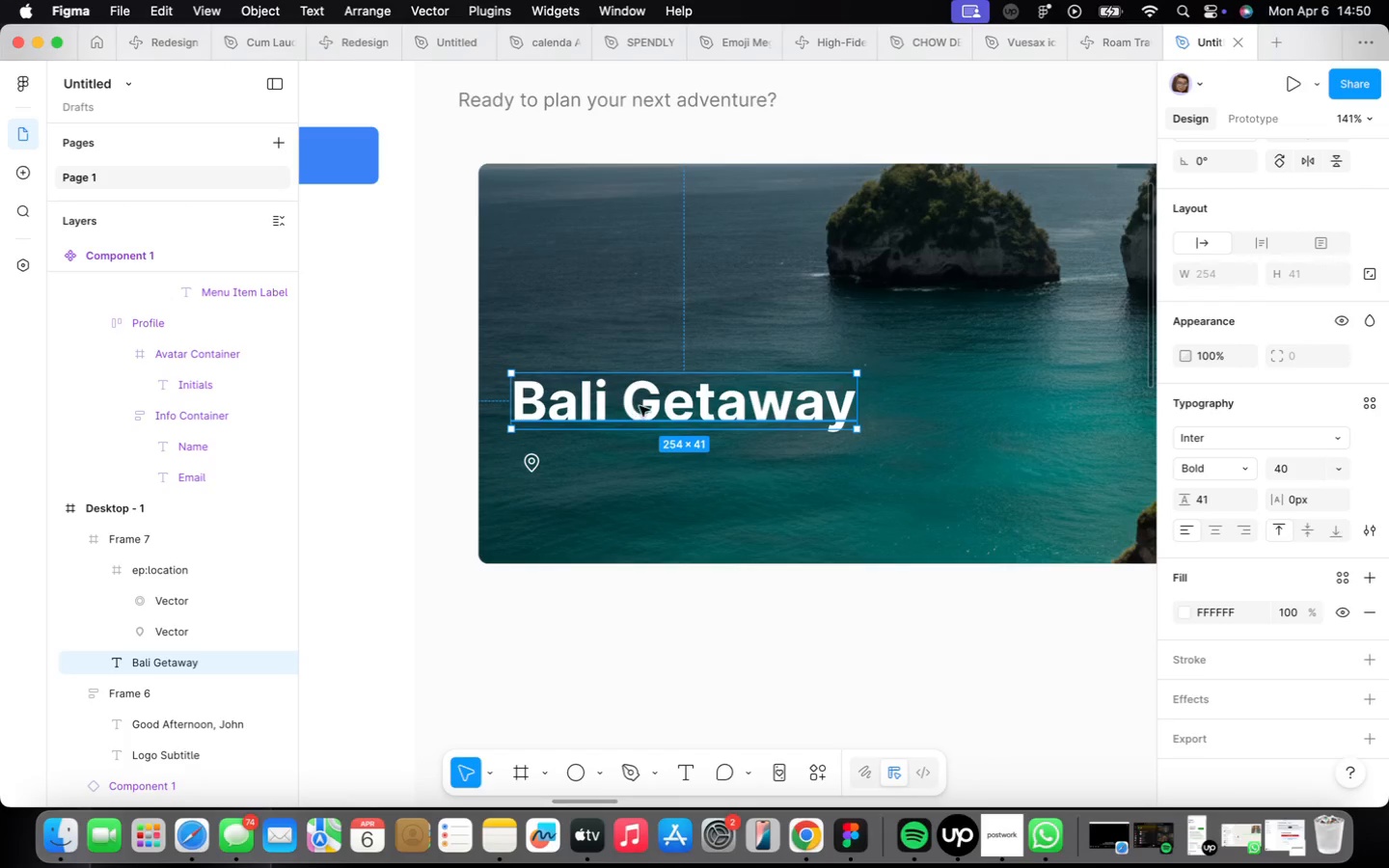 
hold_key(key=OptionLeft, duration=0.85)
left_click_drag(start_coordinate=[640, 406], to_coordinate=[705, 477])
 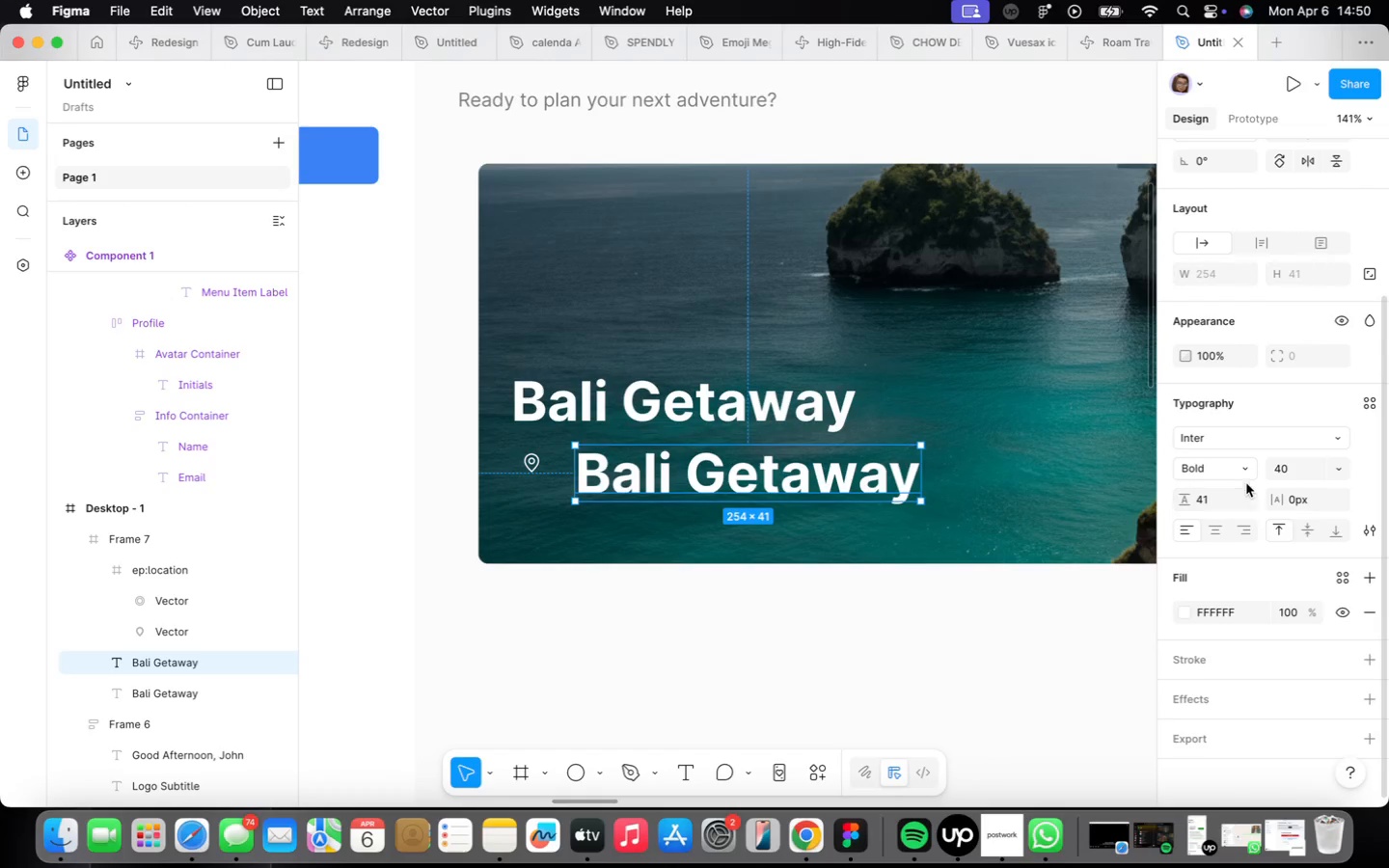 
left_click([1244, 472])
 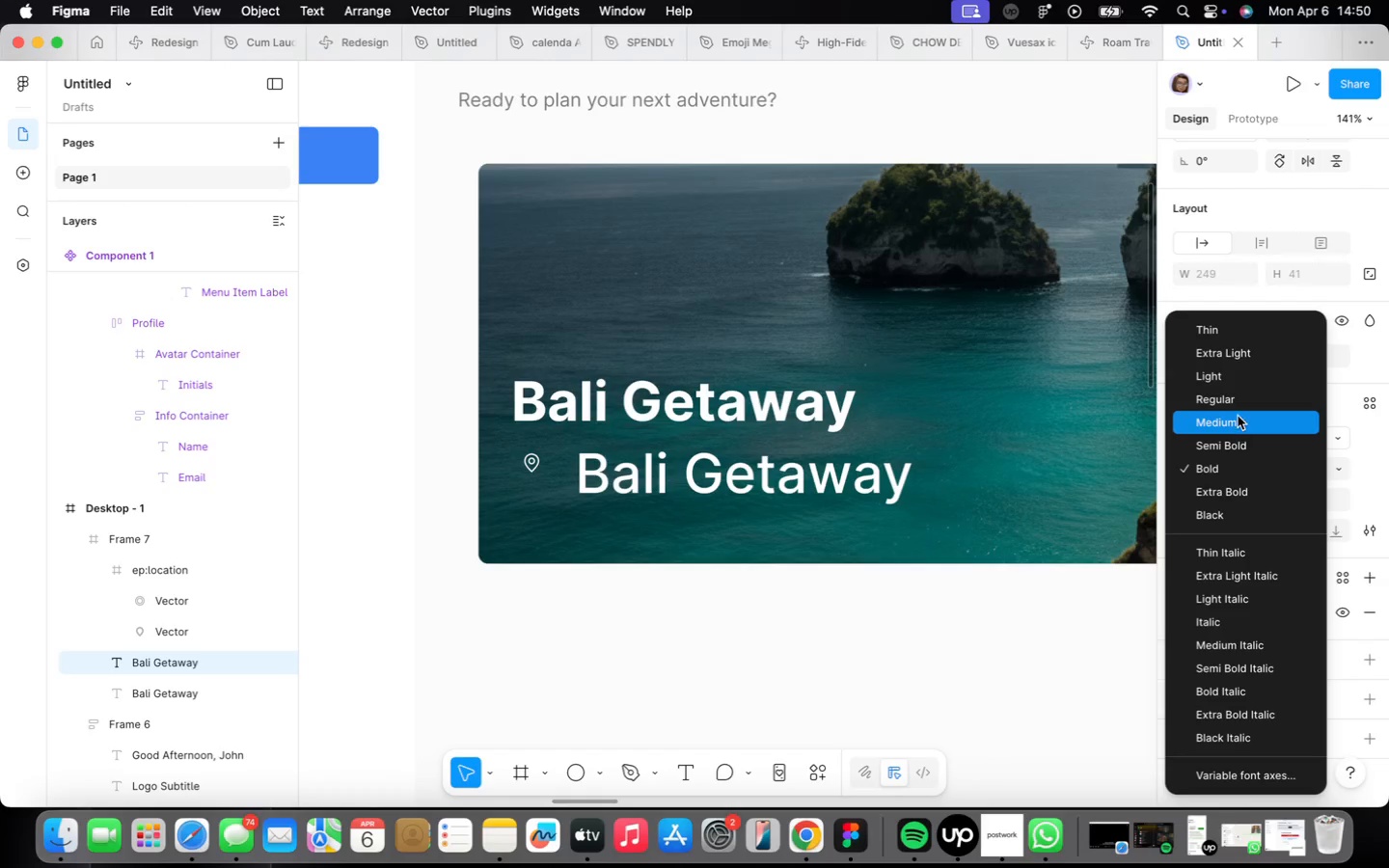 
left_click([1224, 383])
 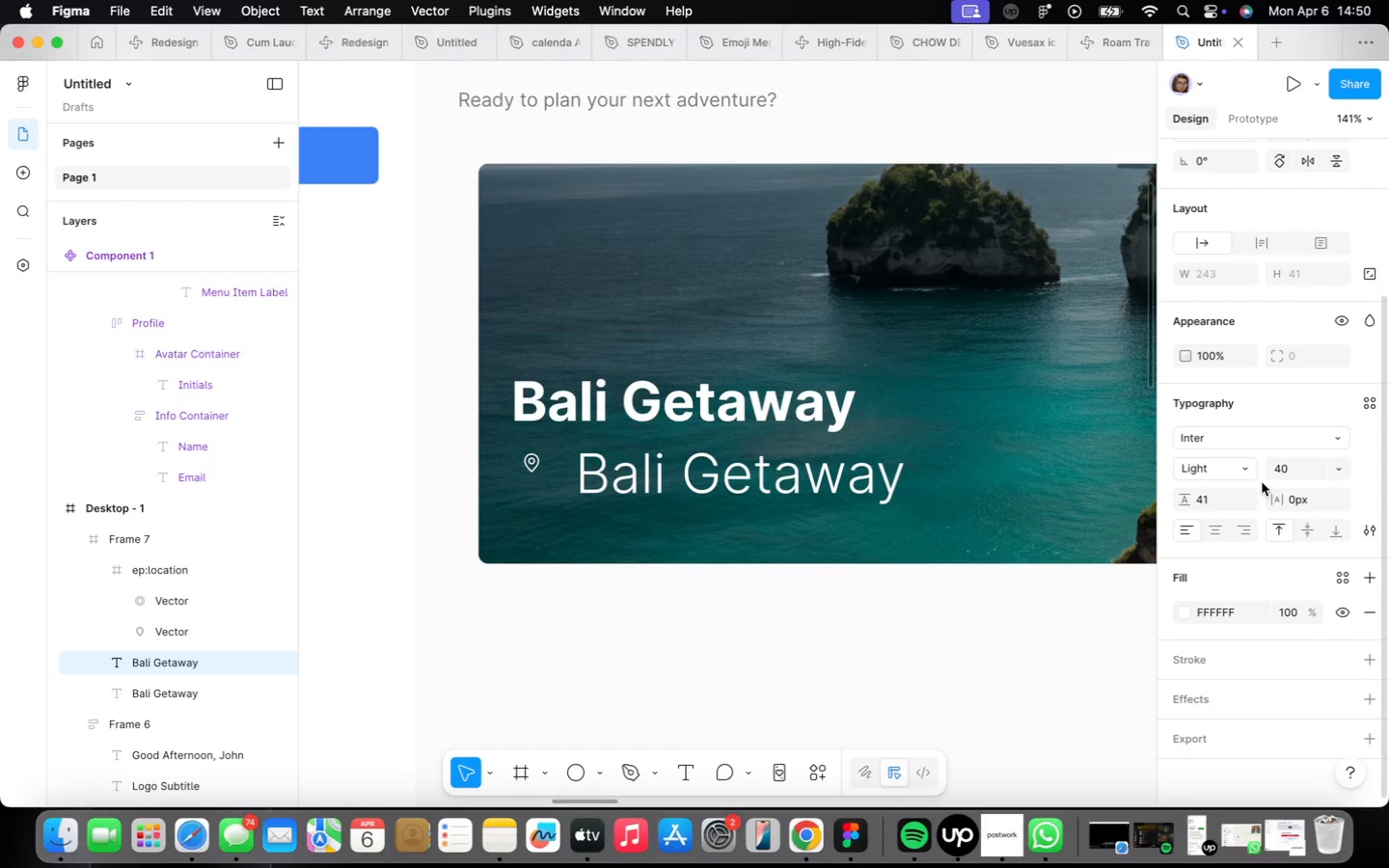 
left_click([1248, 461])
 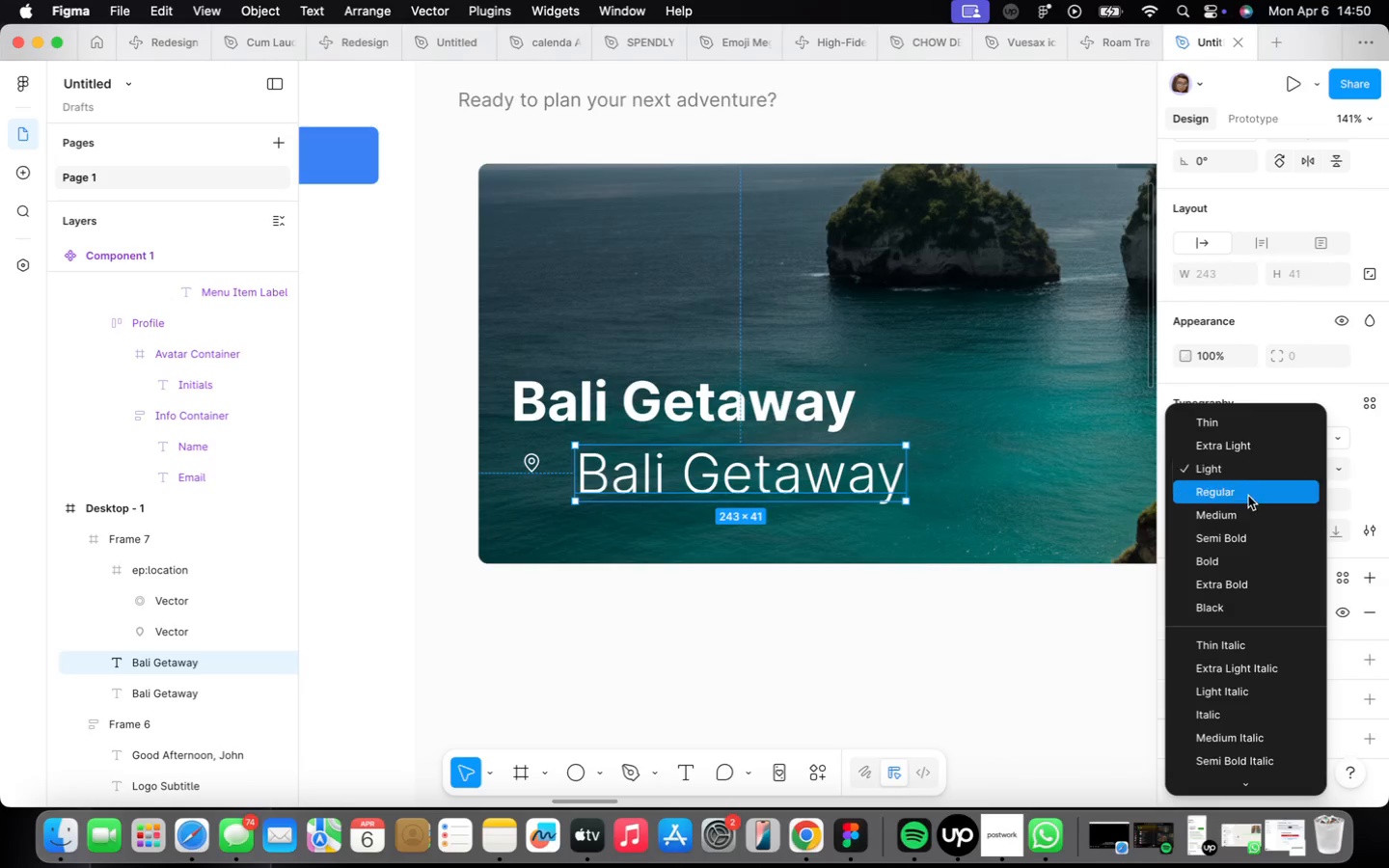 
left_click([1248, 496])
 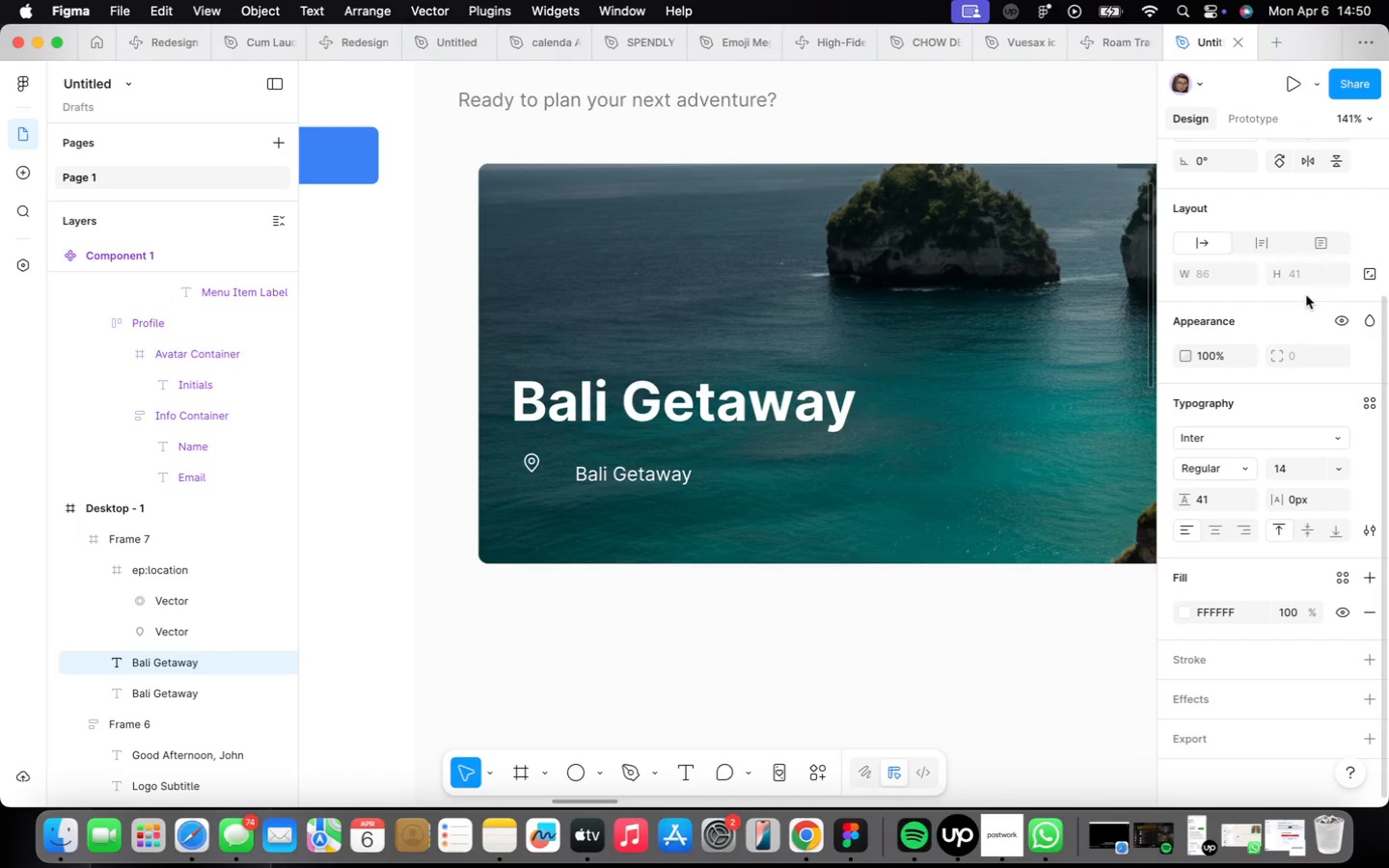 
double_click([610, 478])
 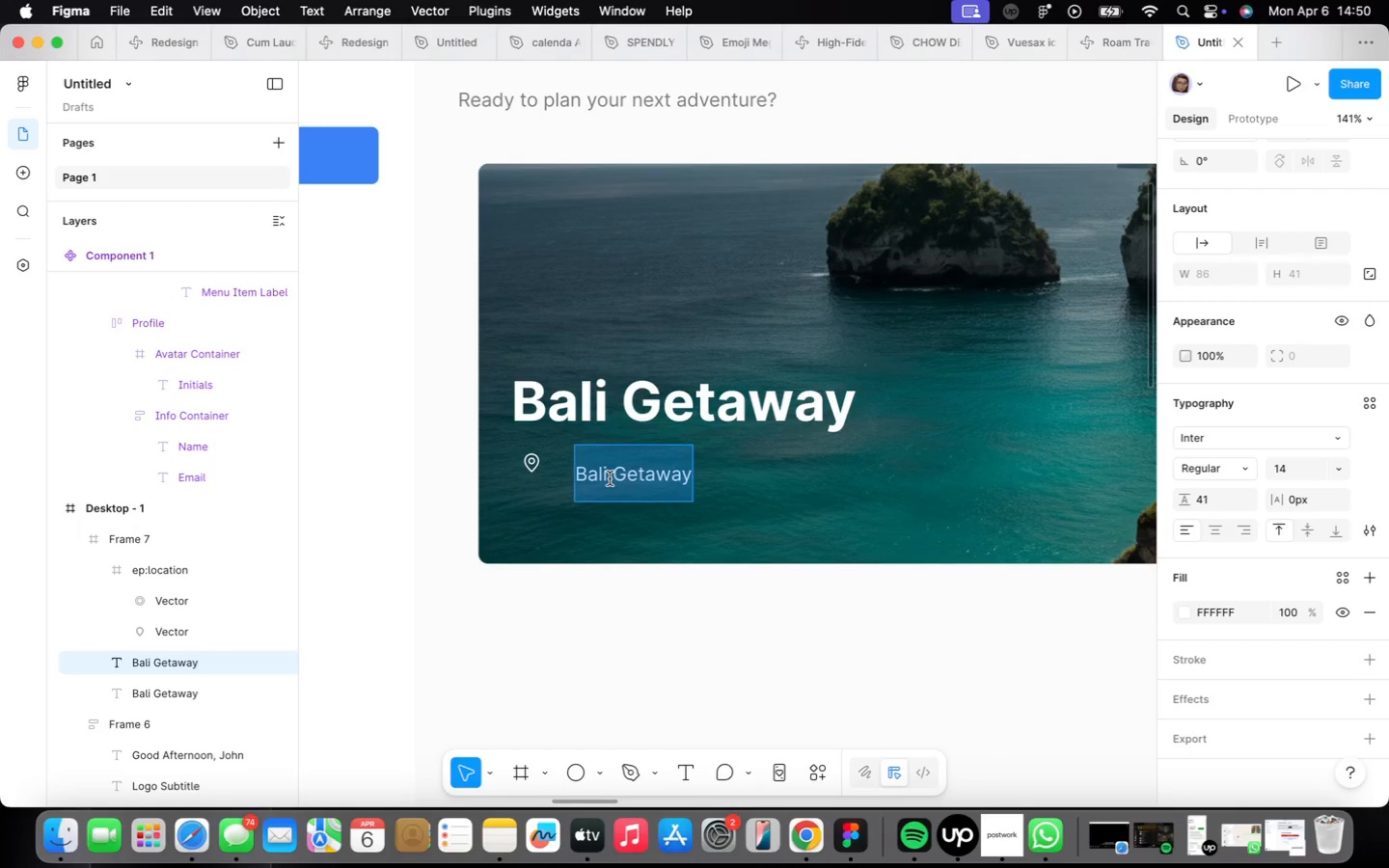 
type(BA)
key(Backspace)
type(ali, Indonesia)
 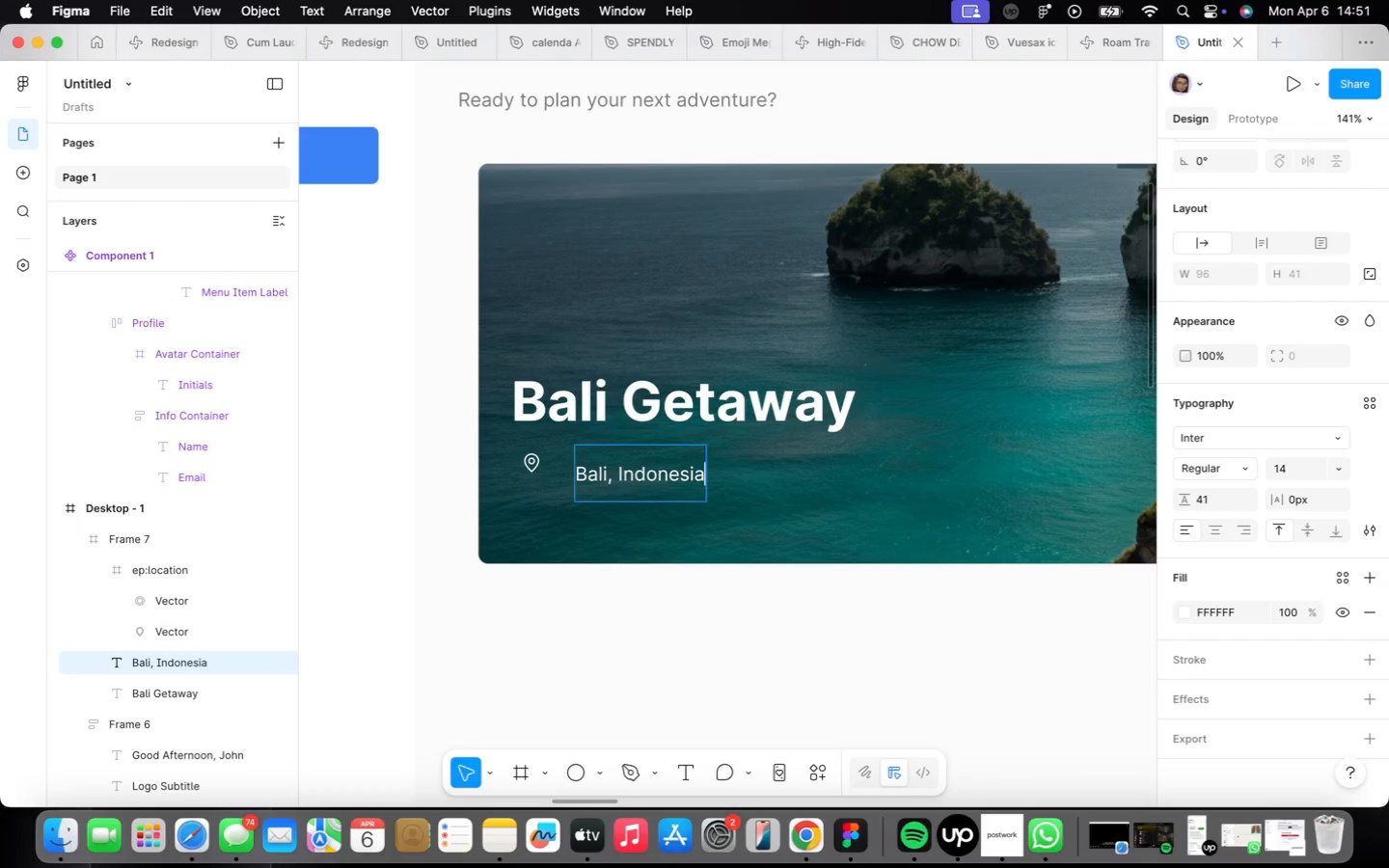 
wait(33.89)
 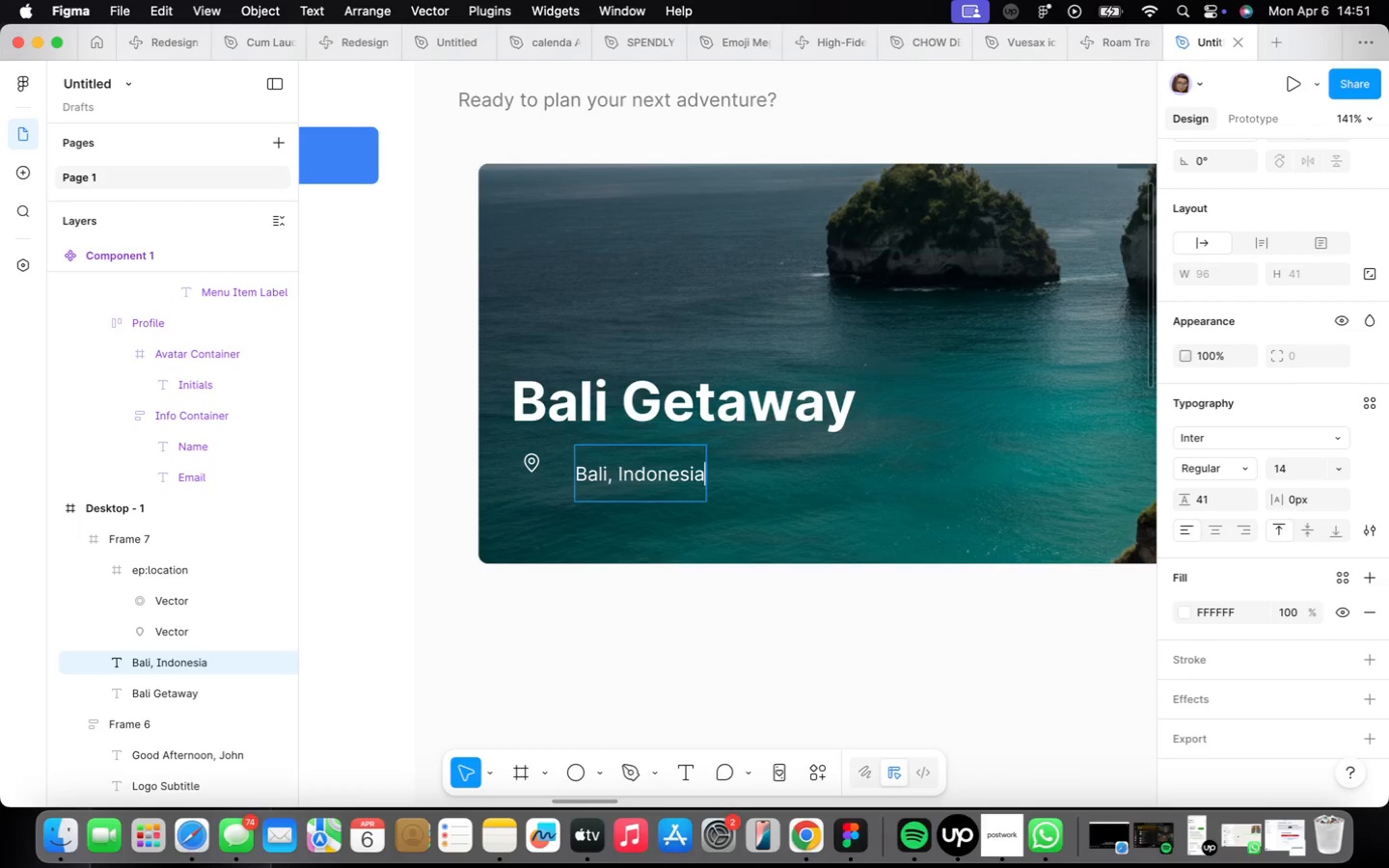 
left_click([885, 570])
 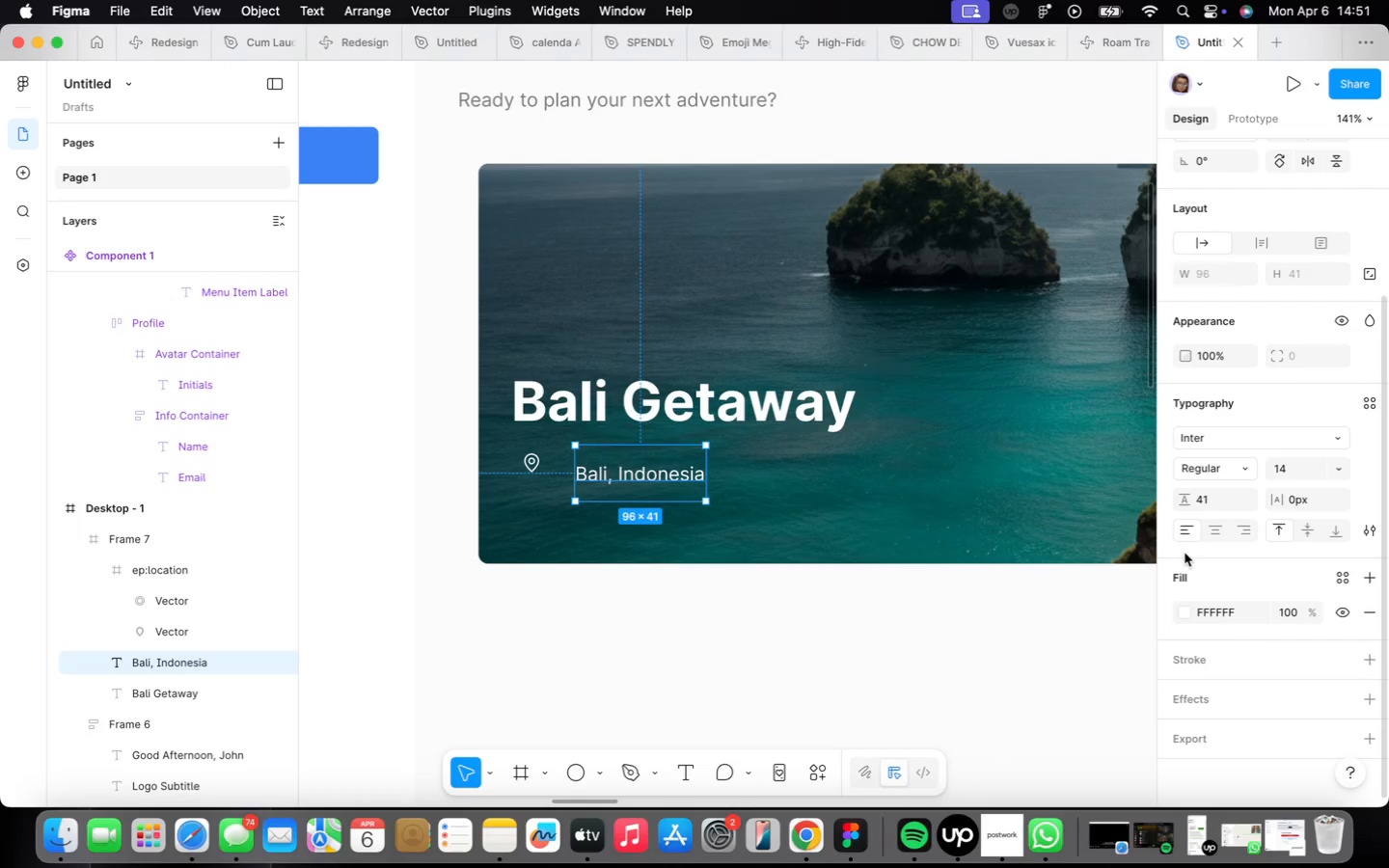 
wait(8.02)
 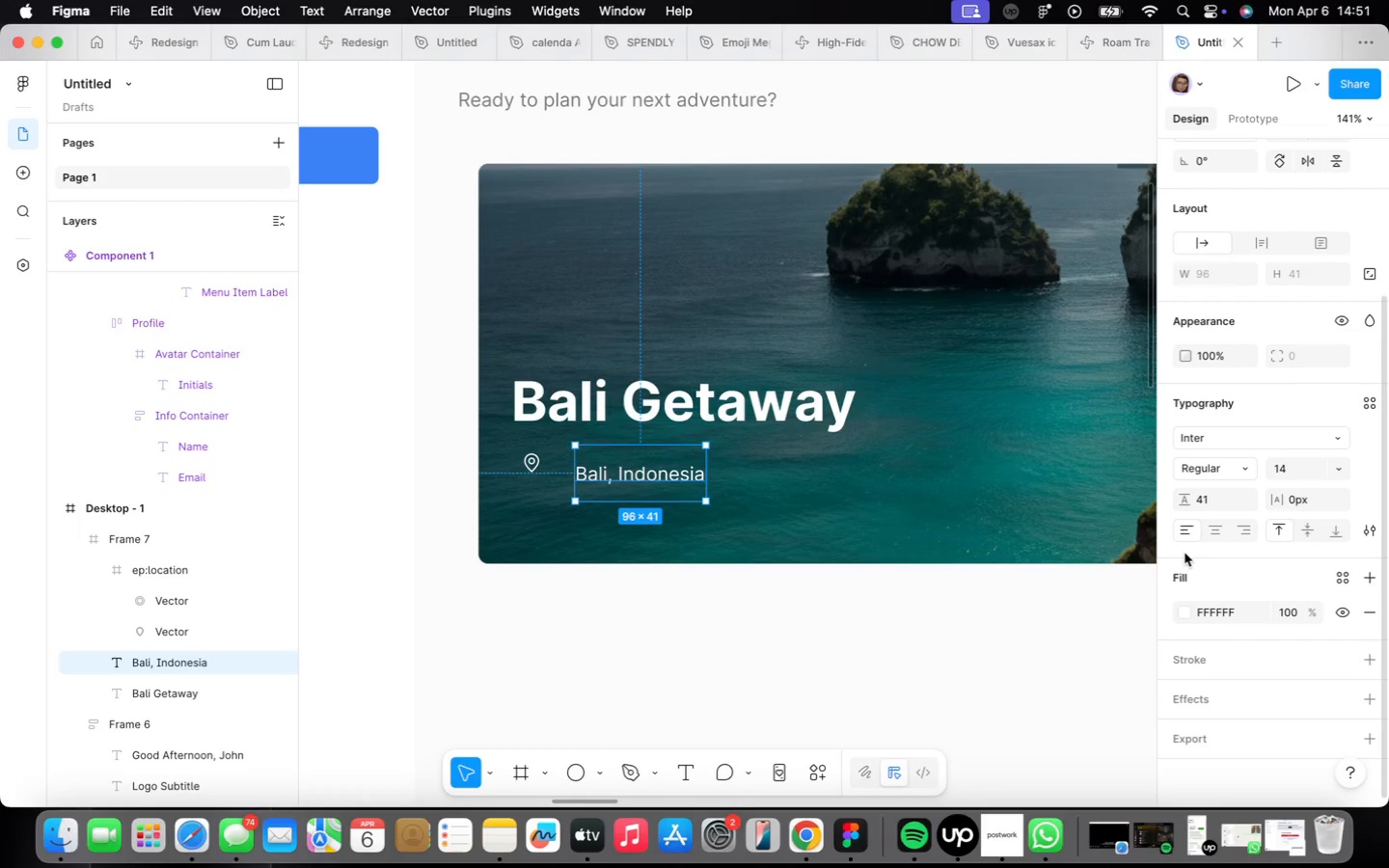 
left_click_drag(start_coordinate=[651, 453], to_coordinate=[623, 461])
 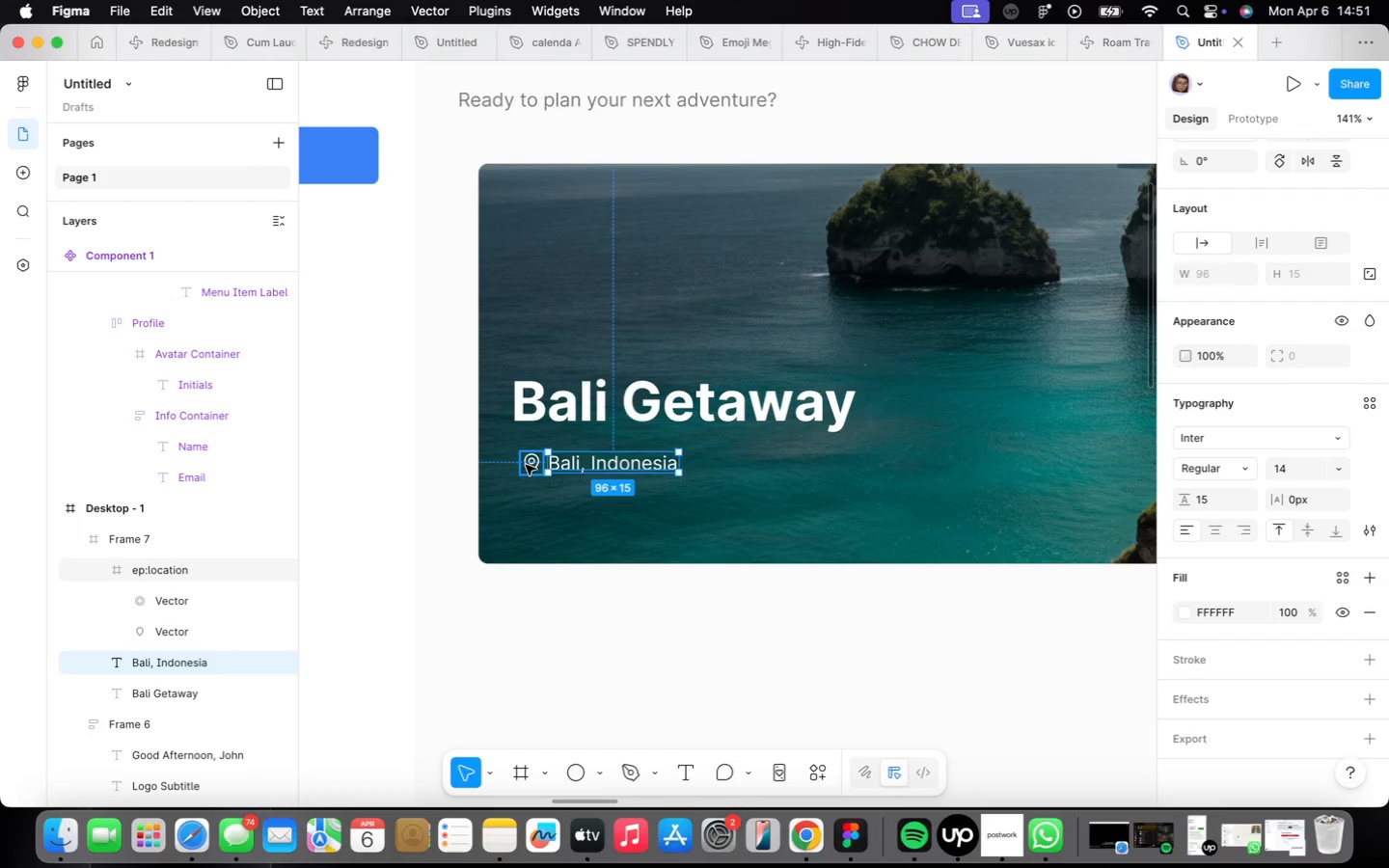 
hold_key(key=ShiftLeft, duration=0.35)
left_click([527, 463])
 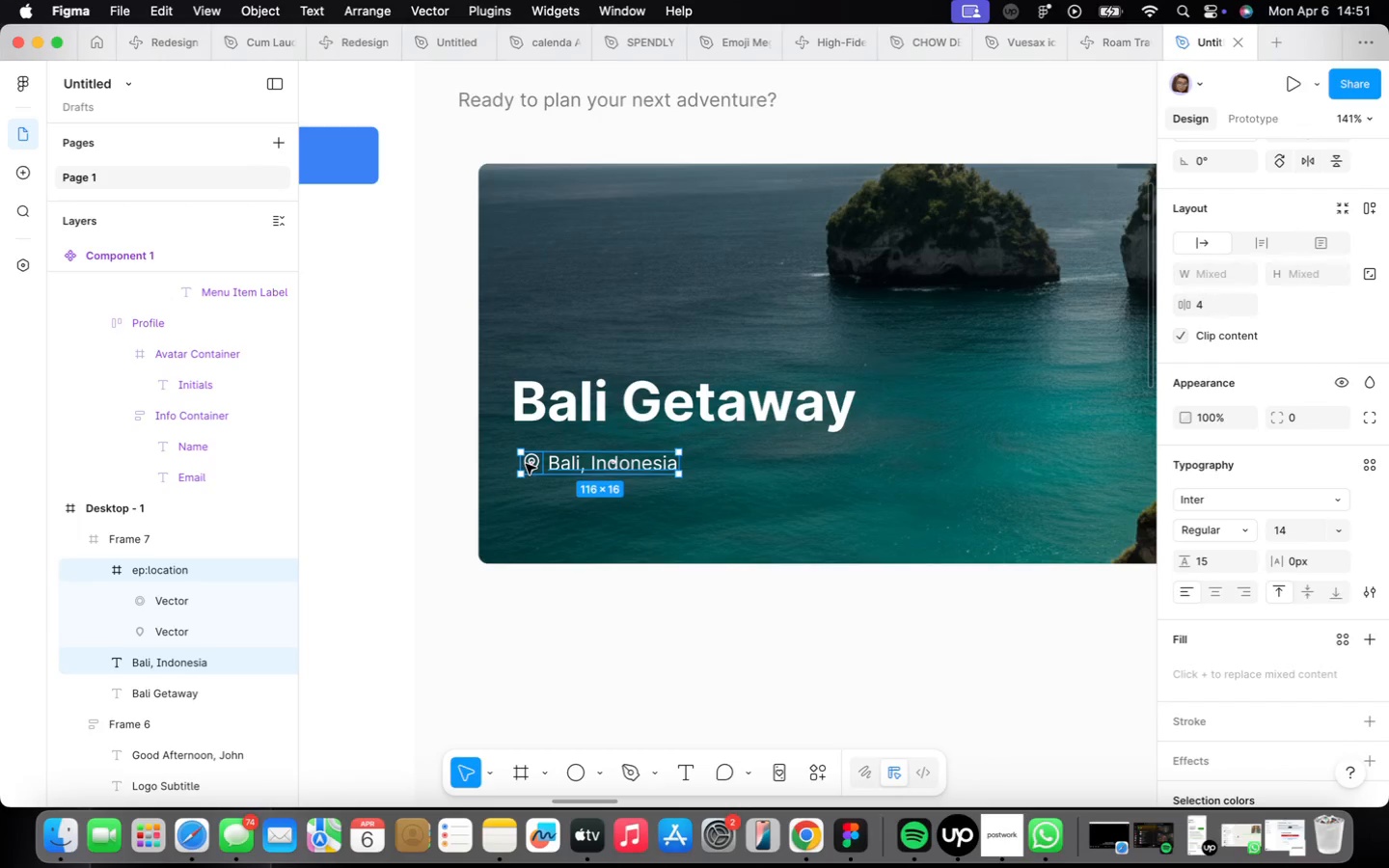 
key(Shift+ShiftLeft)
 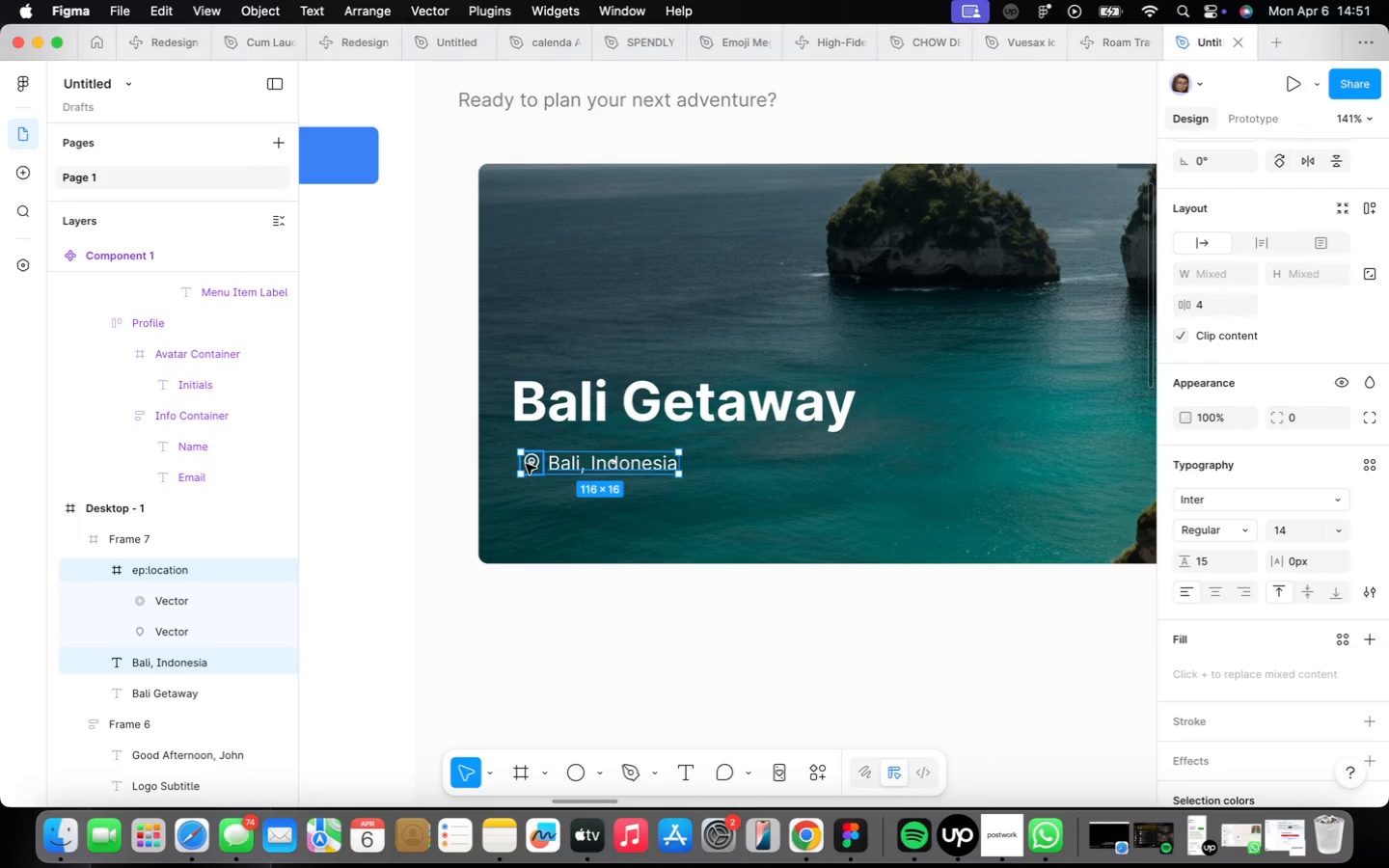 
key(Shift+A)
 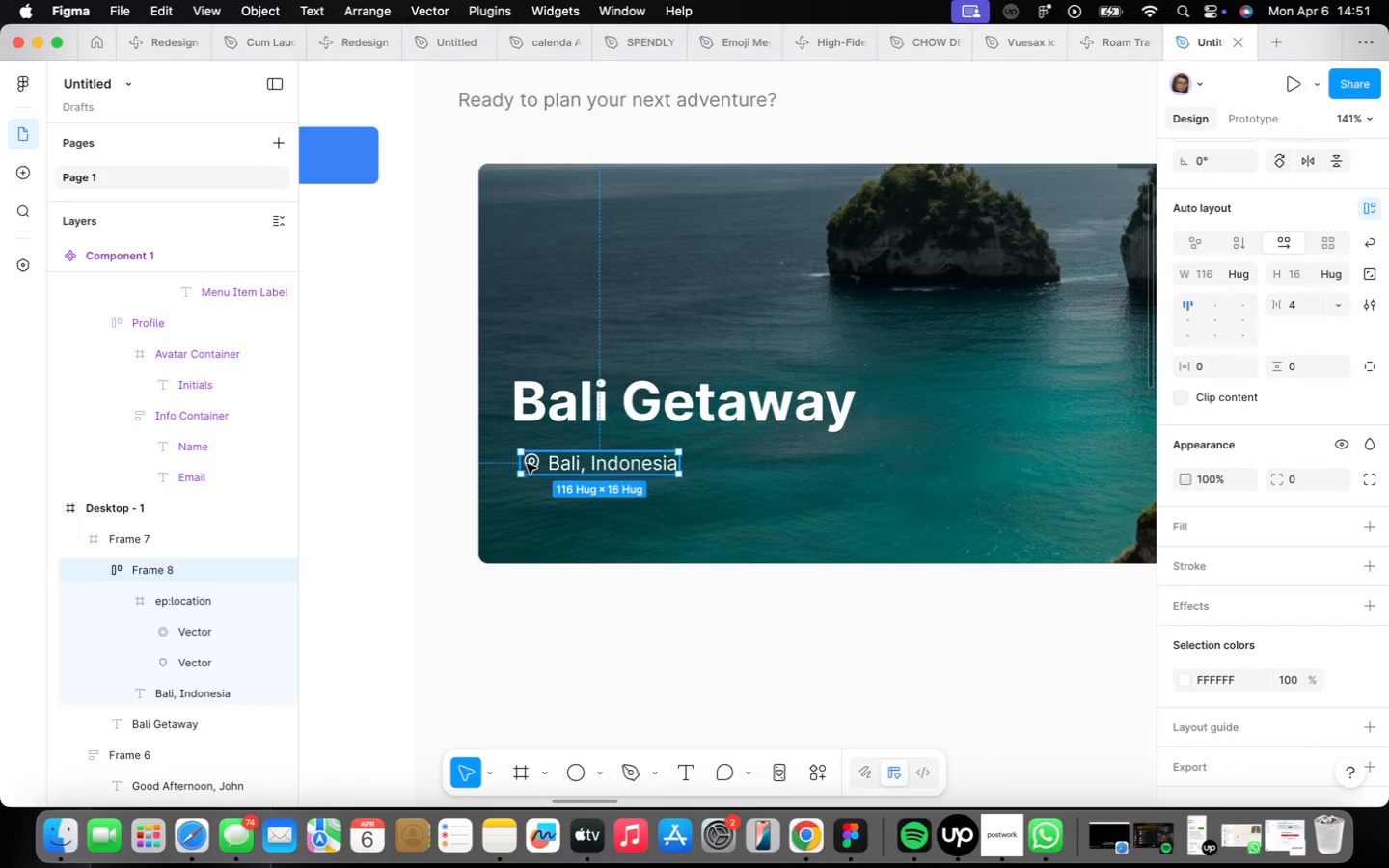 
left_click([696, 527])
 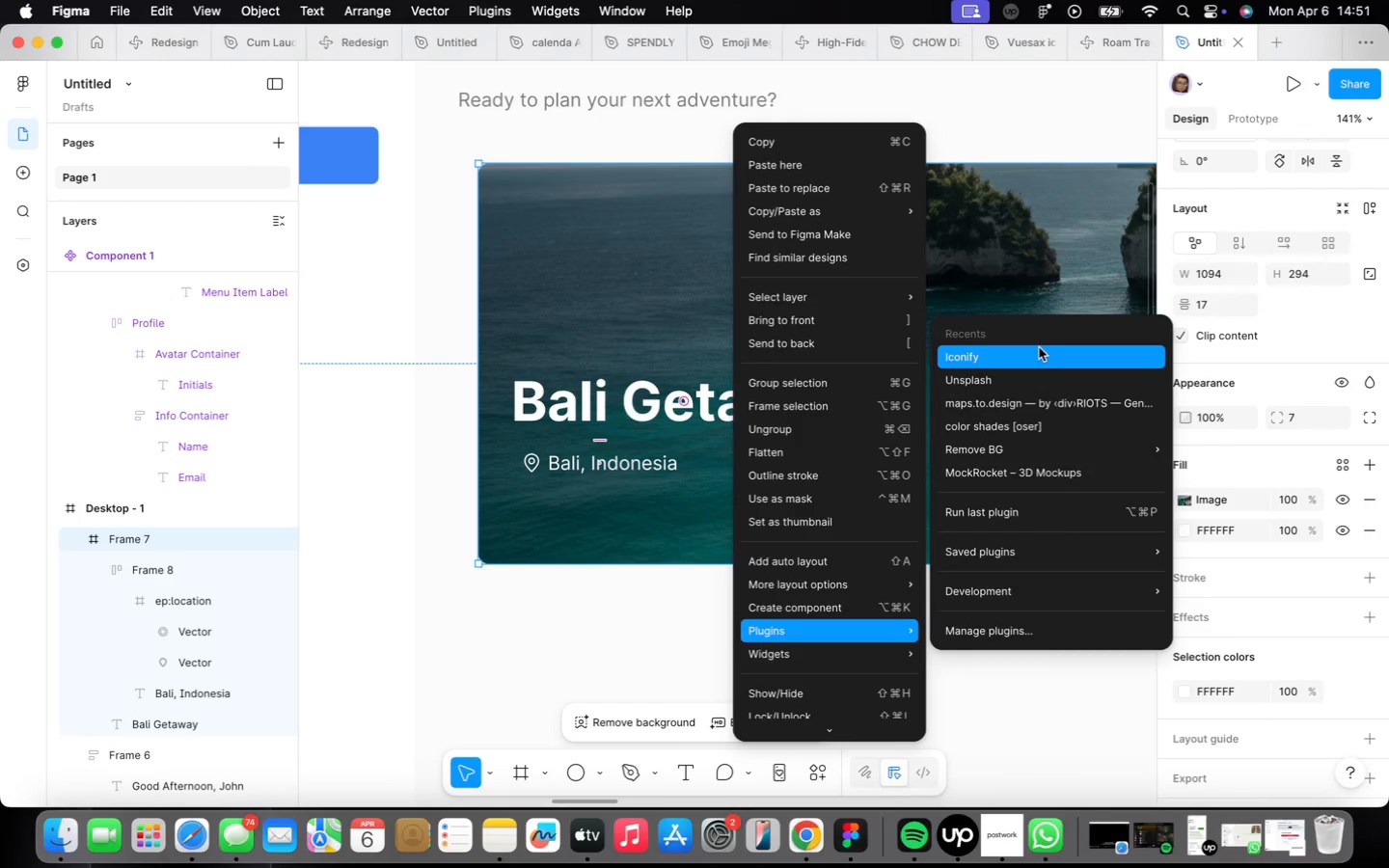 
left_click([1035, 359])
 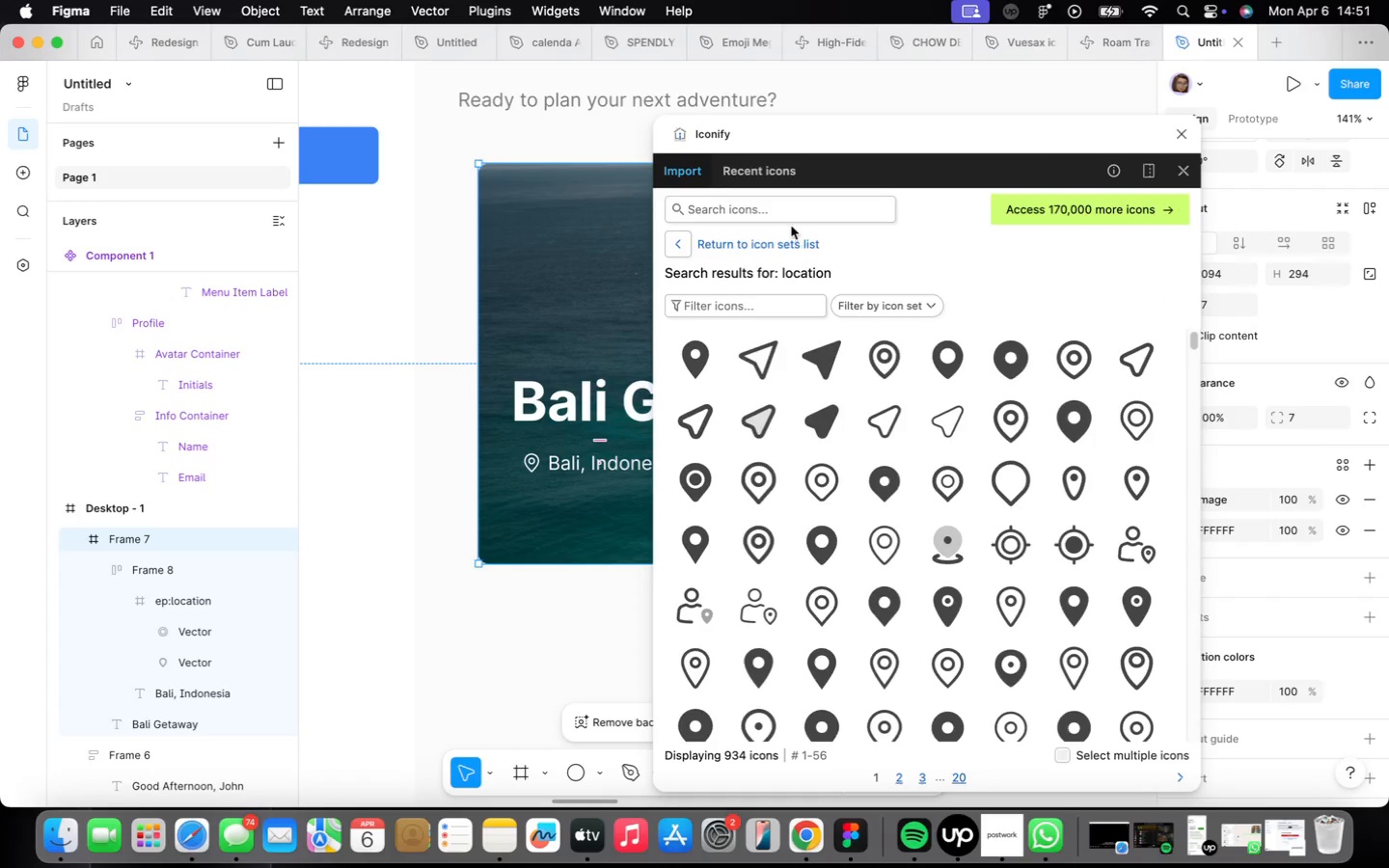 
type(clock)
 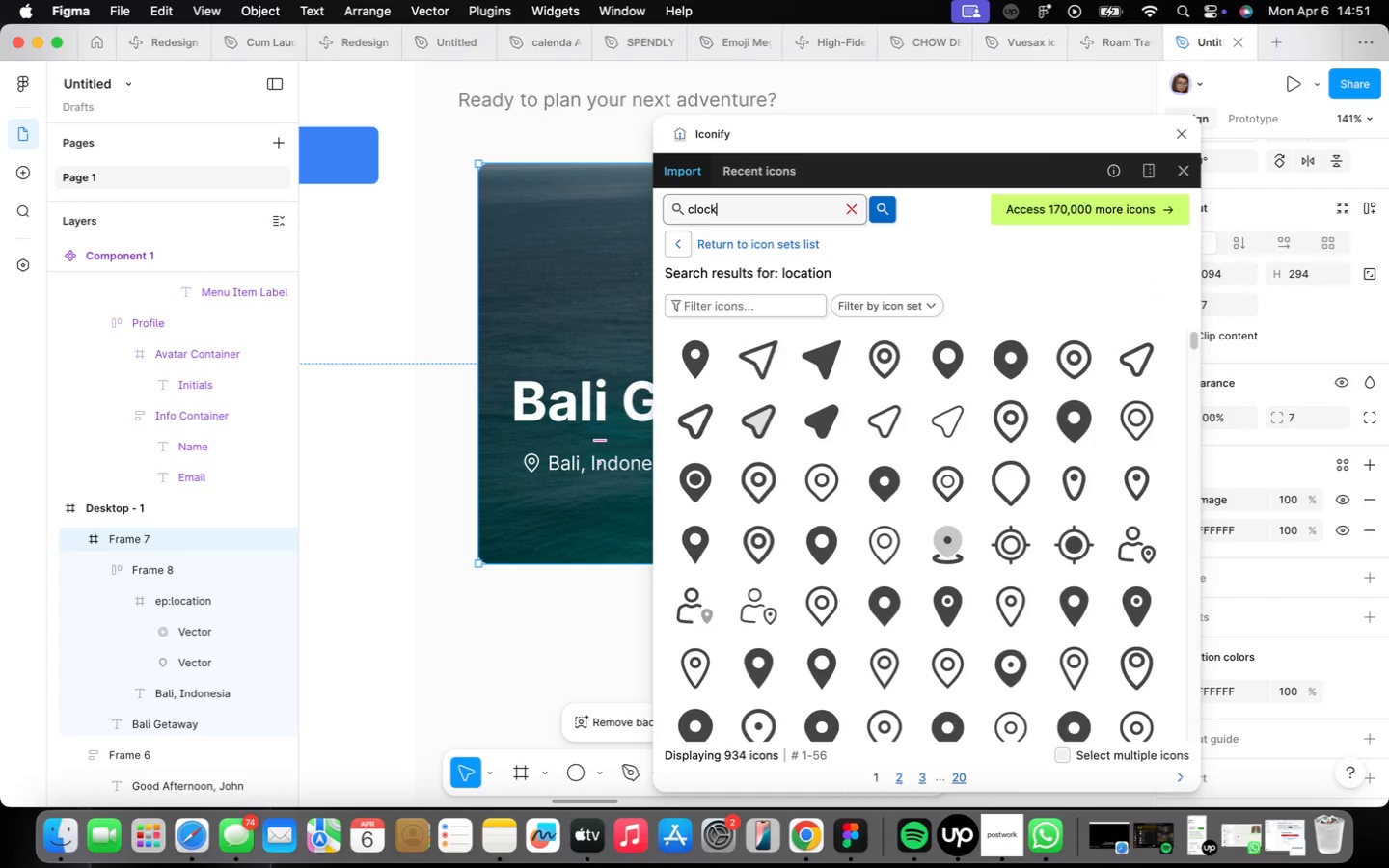 
key(Enter)
 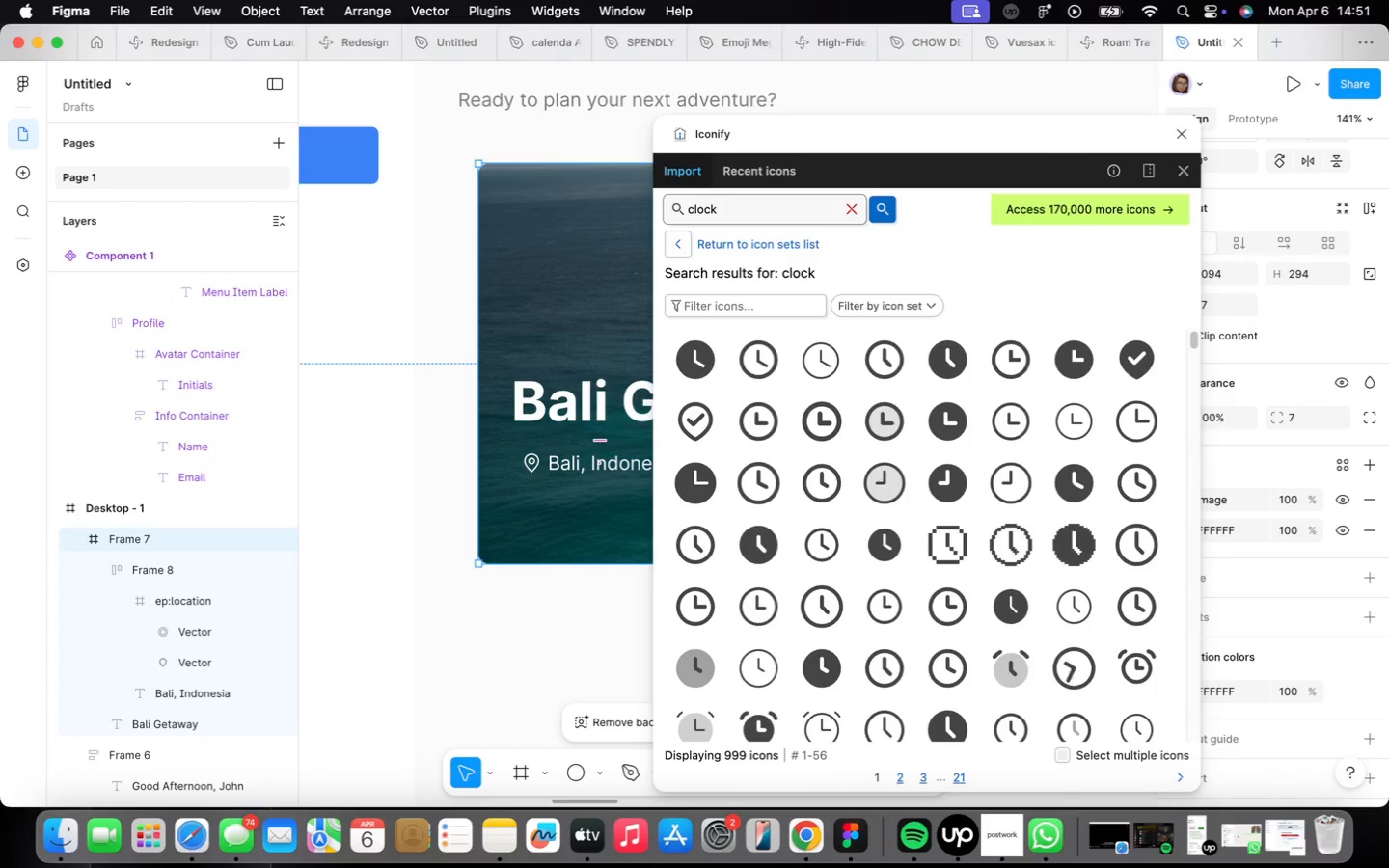 
wait(12.67)
 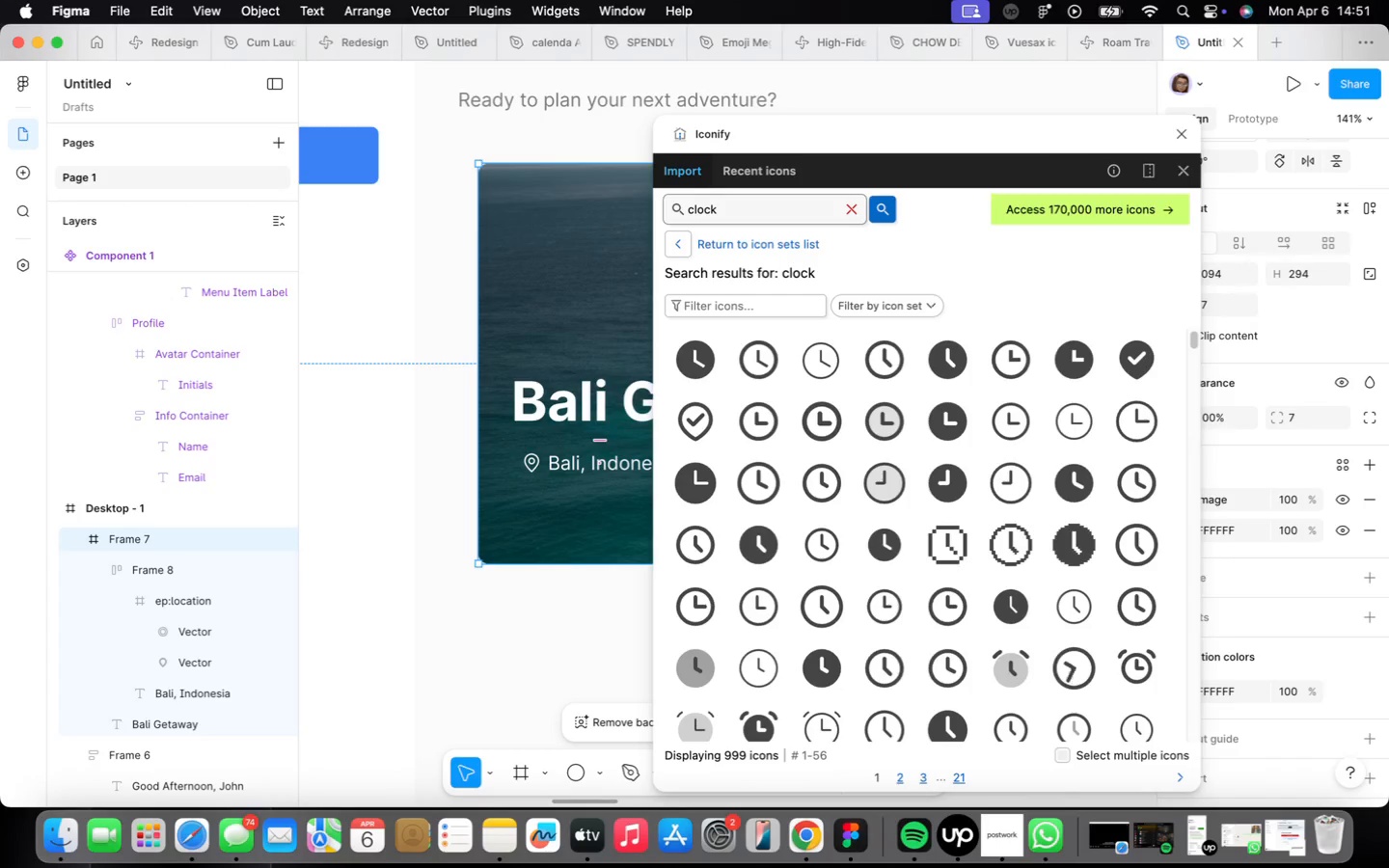 
left_click([1019, 404])
 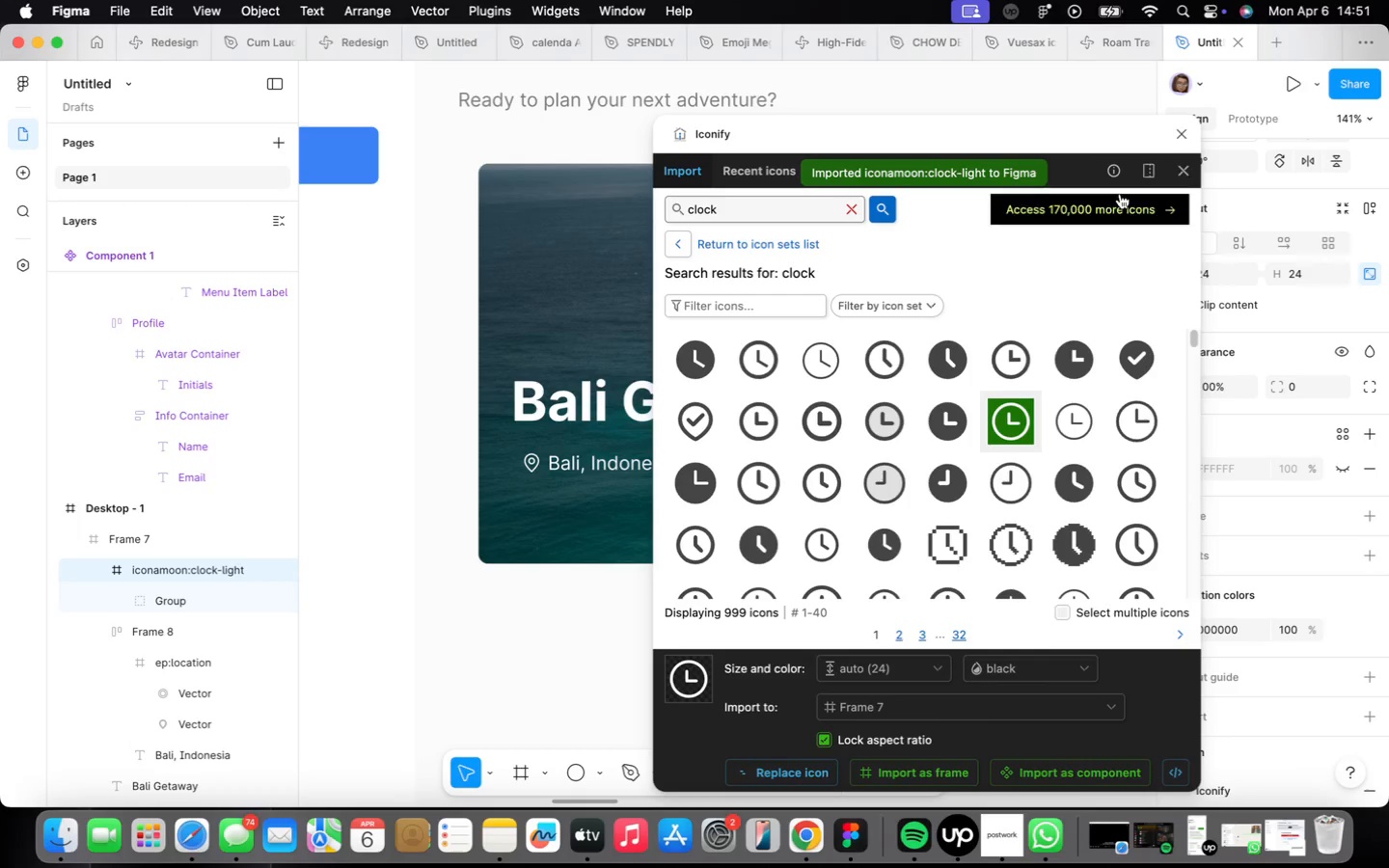 
left_click([1178, 128])
 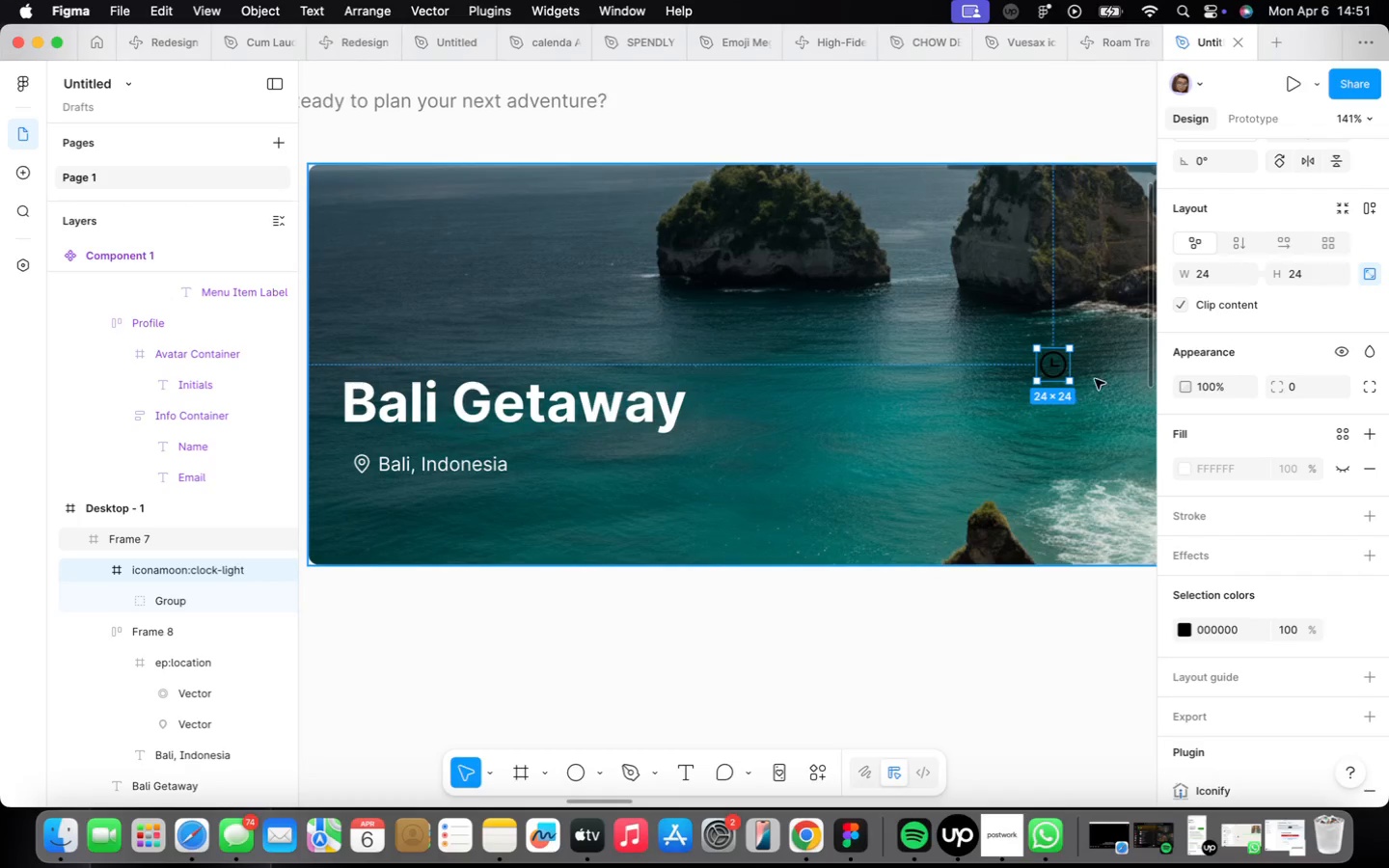 
left_click_drag(start_coordinate=[1054, 361], to_coordinate=[546, 466])
 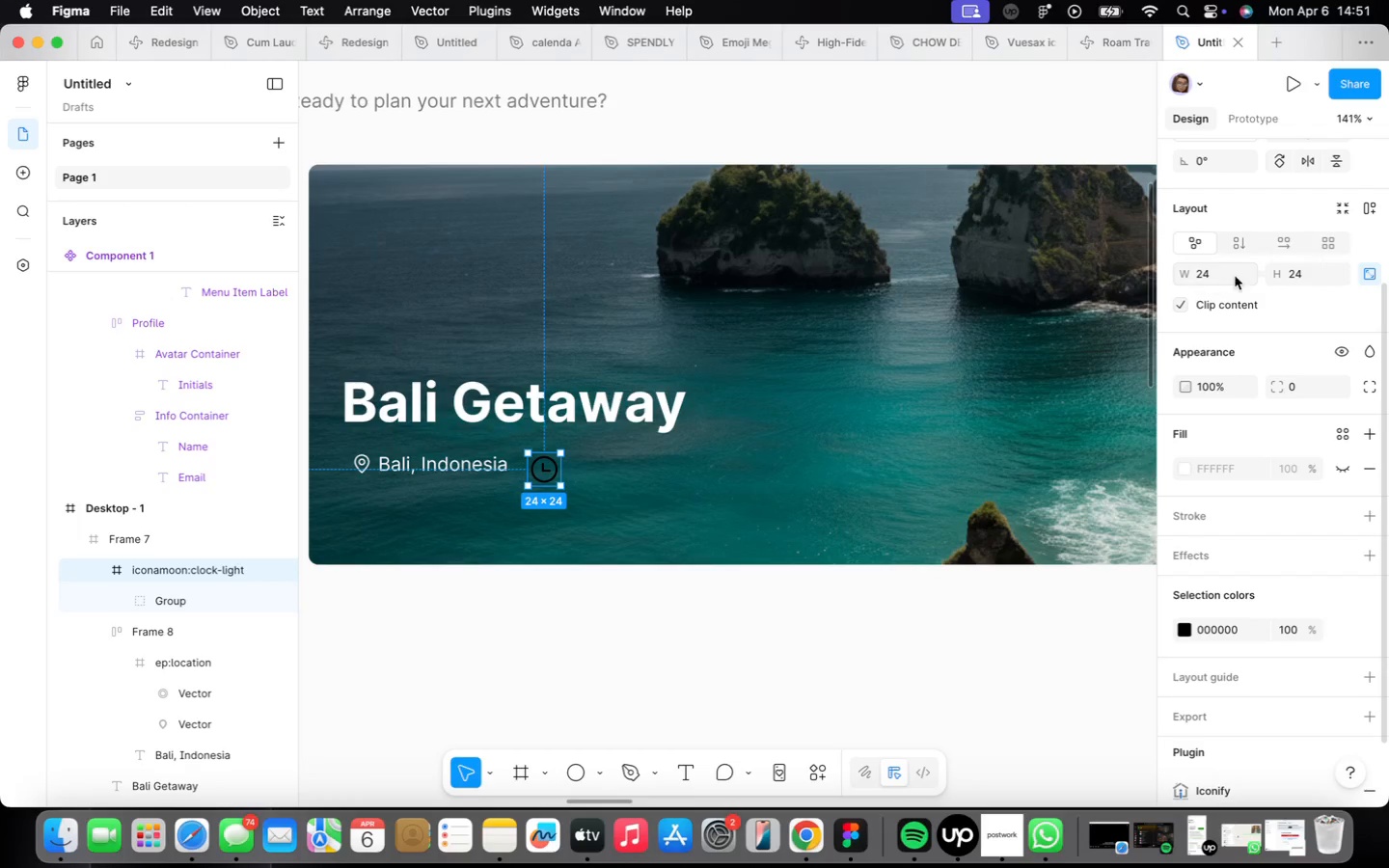 
type(16)
 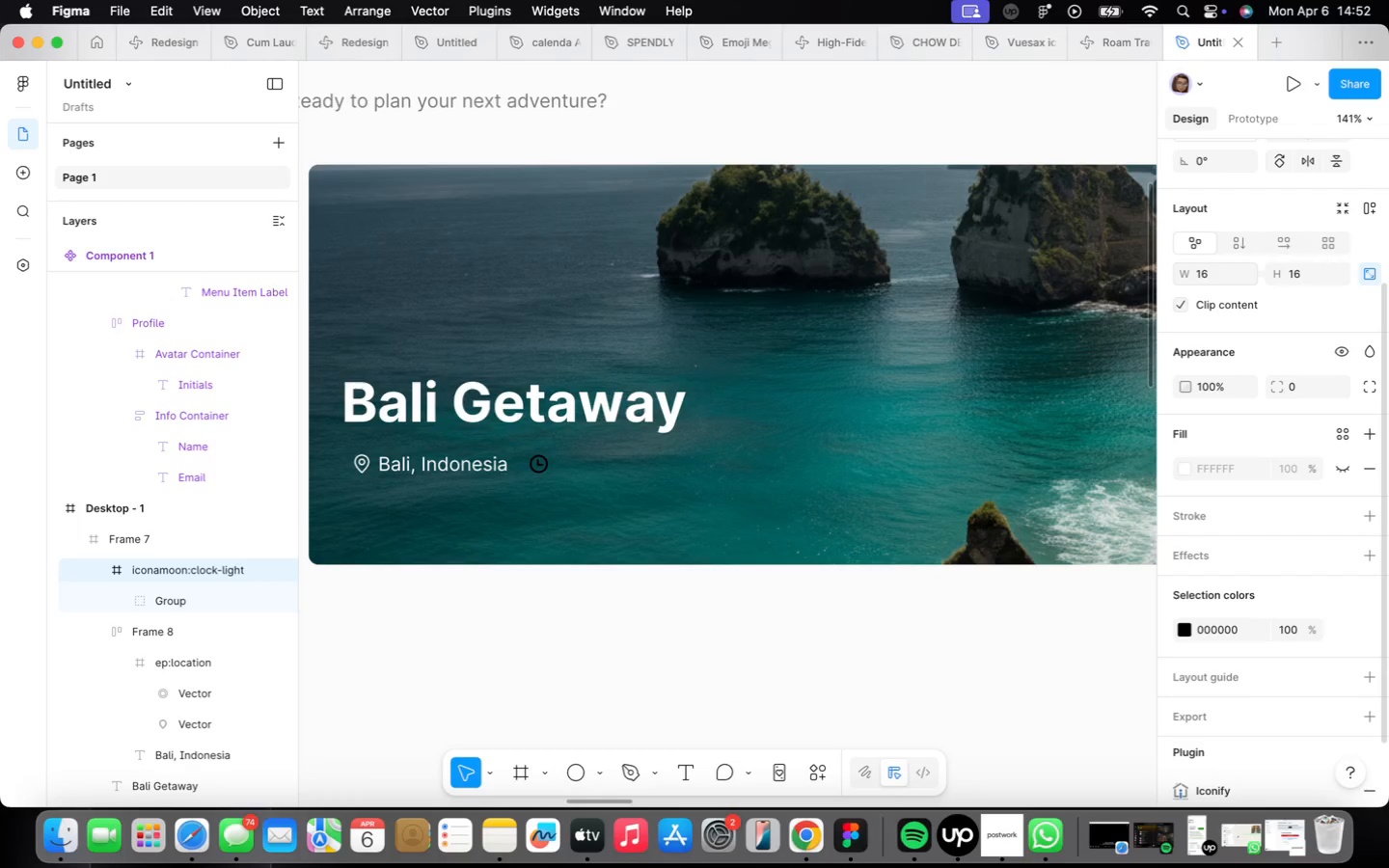 
key(Enter)
 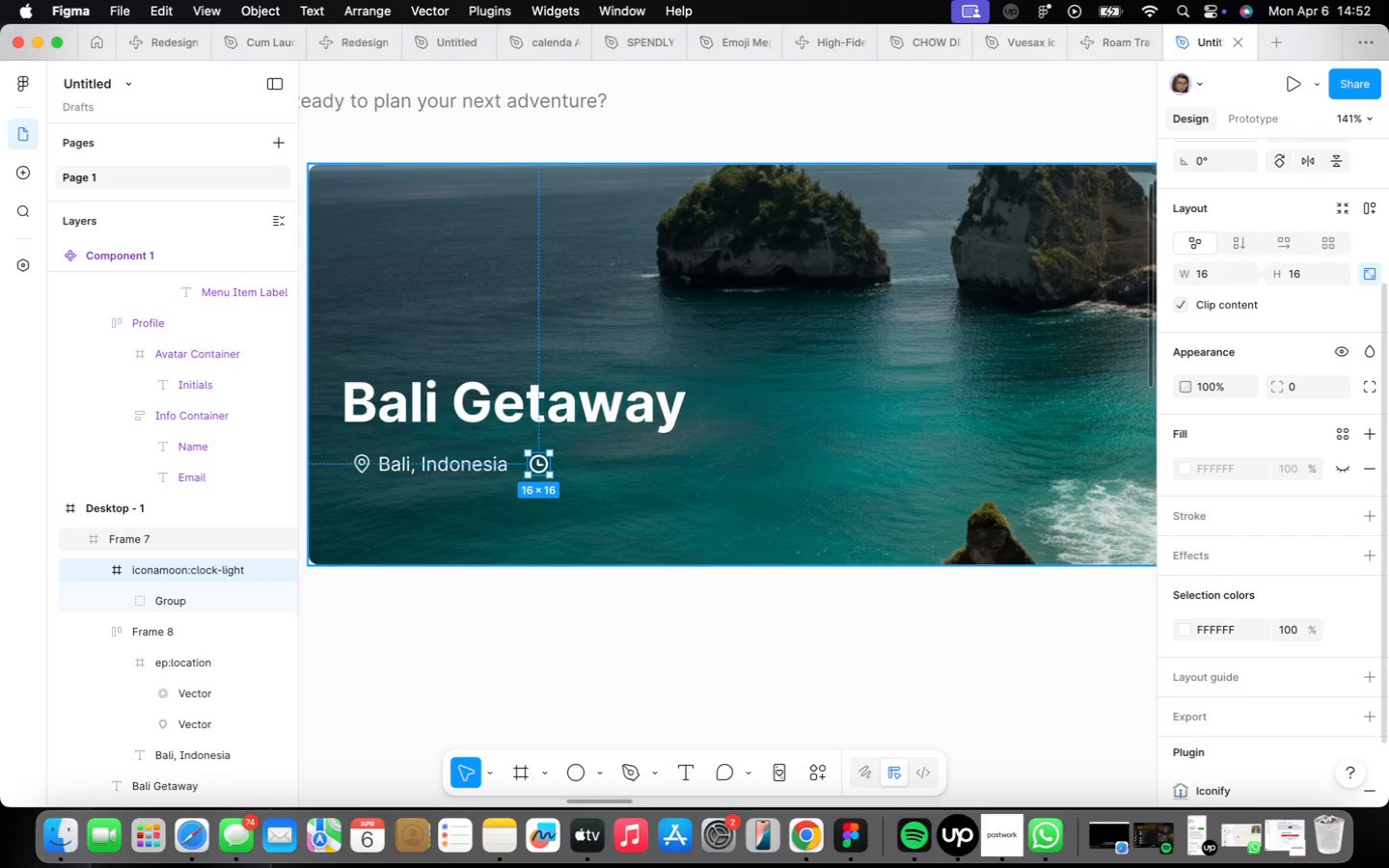 
wait(42.4)
 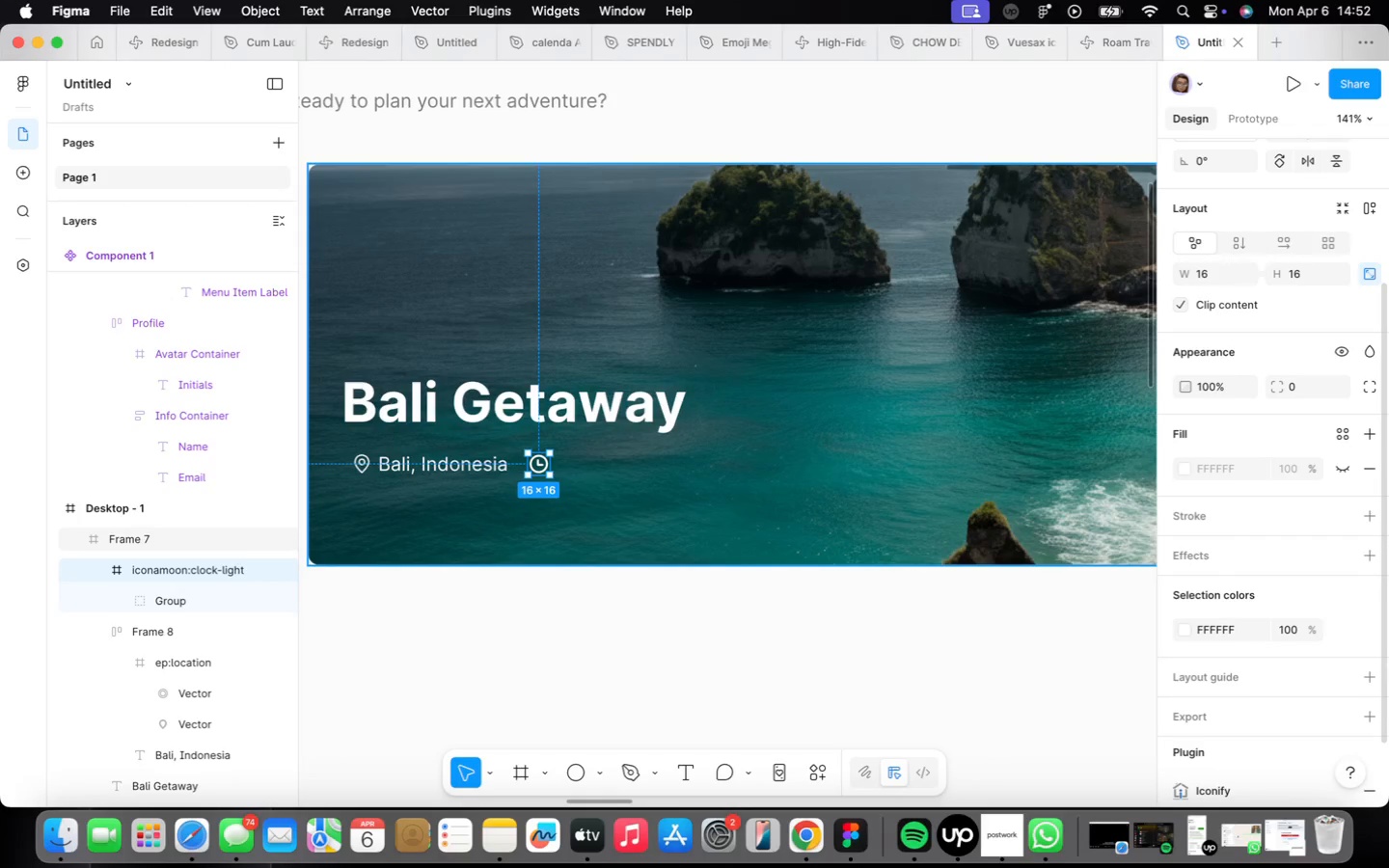 
double_click([536, 468])
 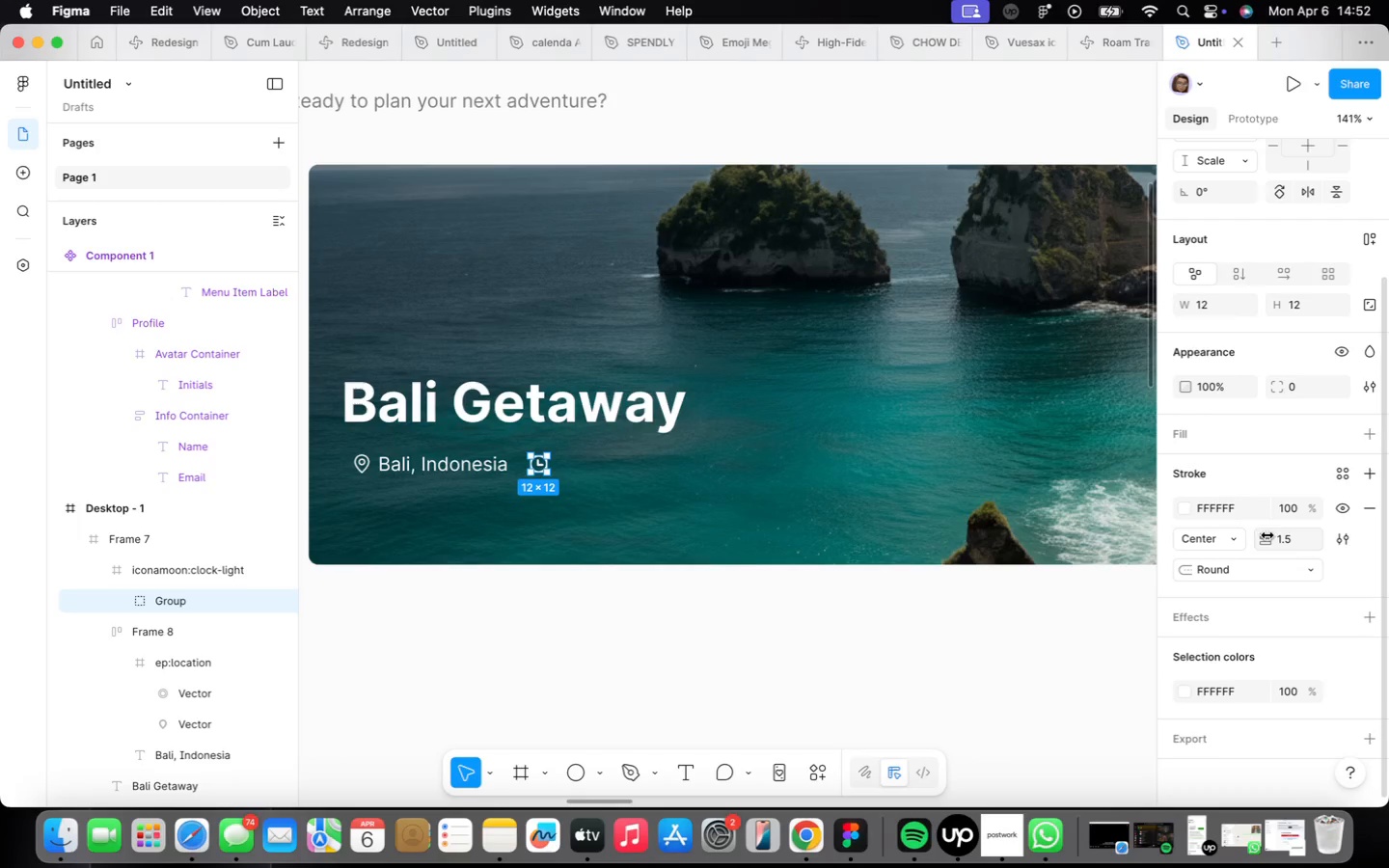 
left_click([1291, 540])
 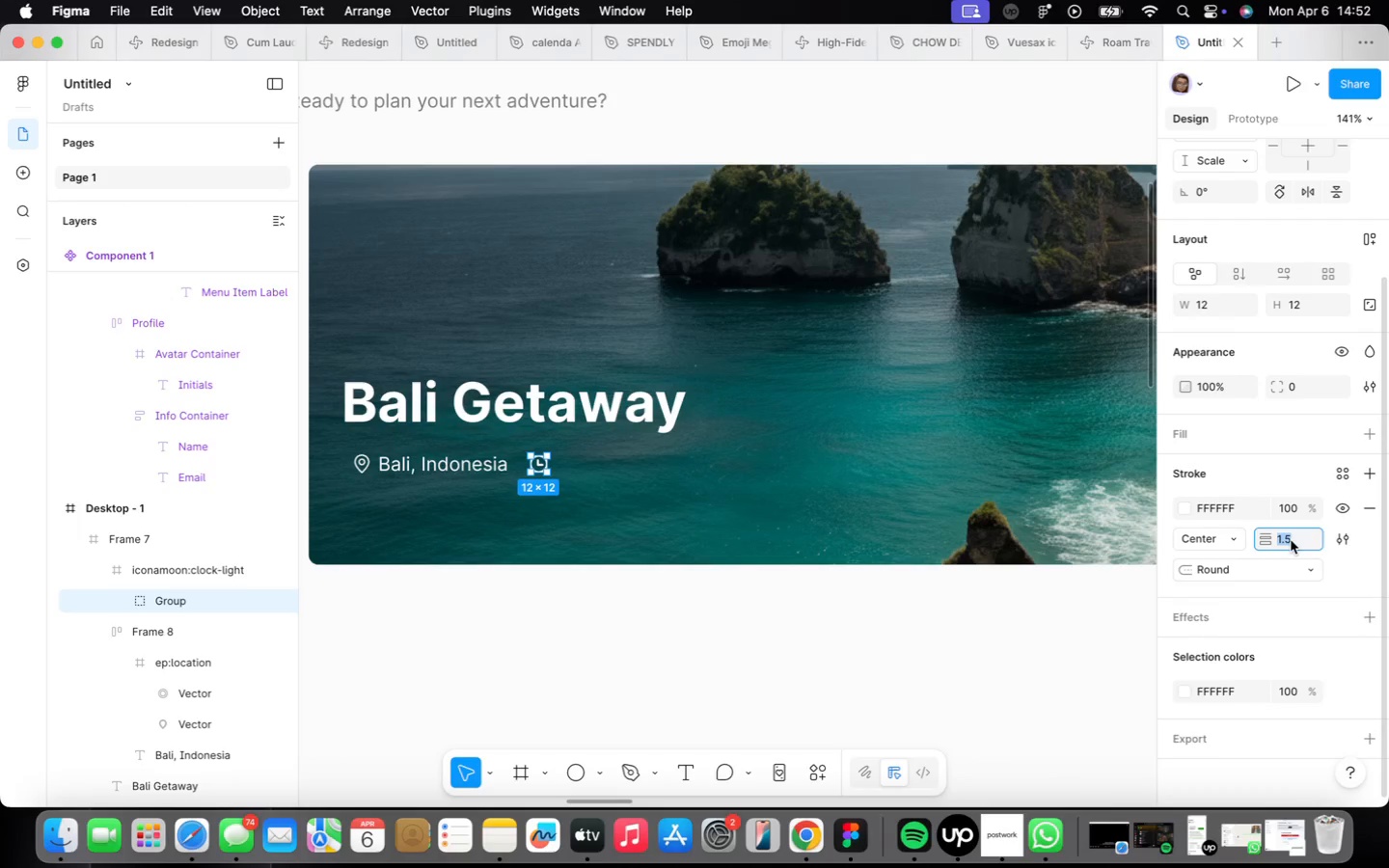 
key(1)
 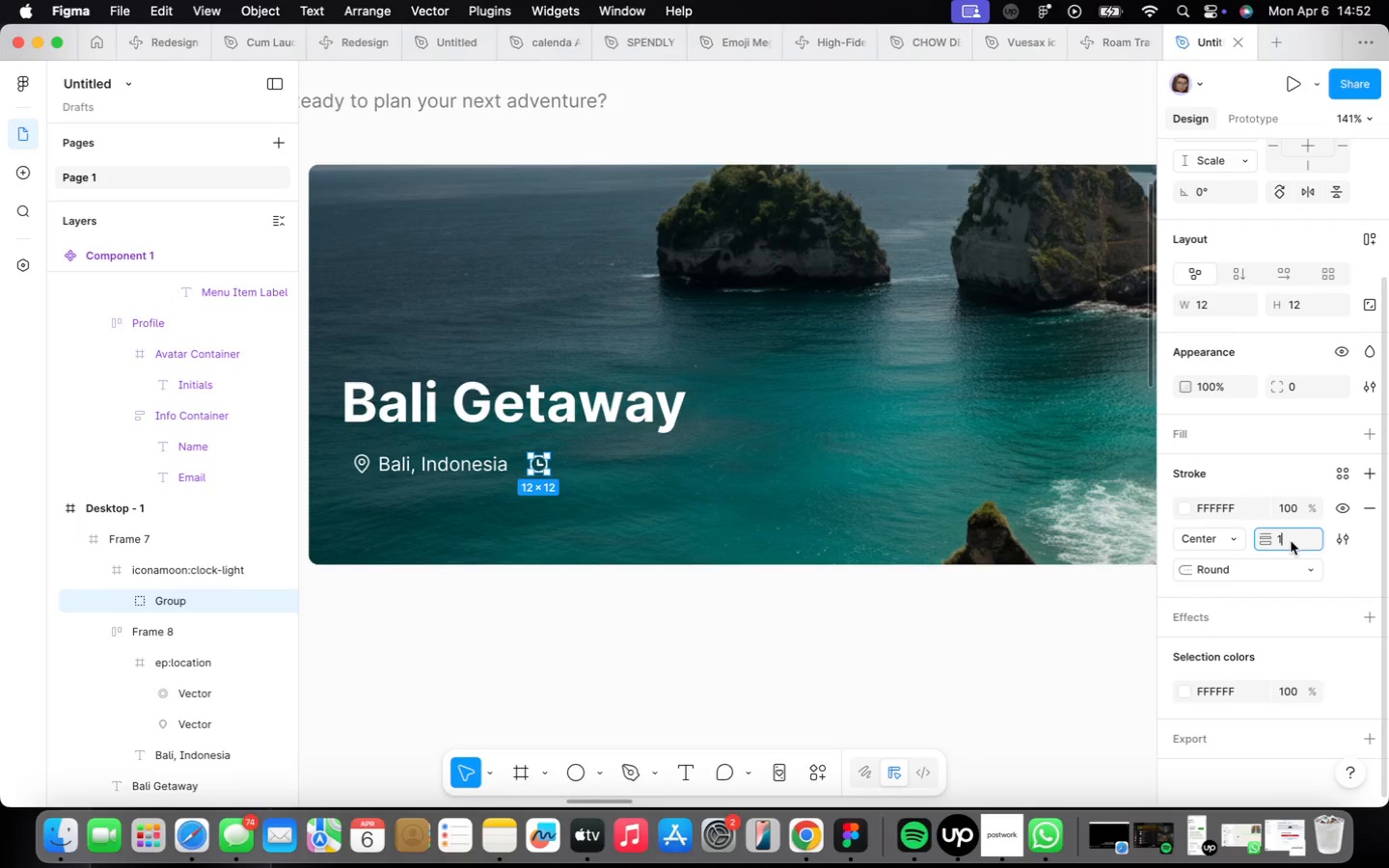 
key(Period)
 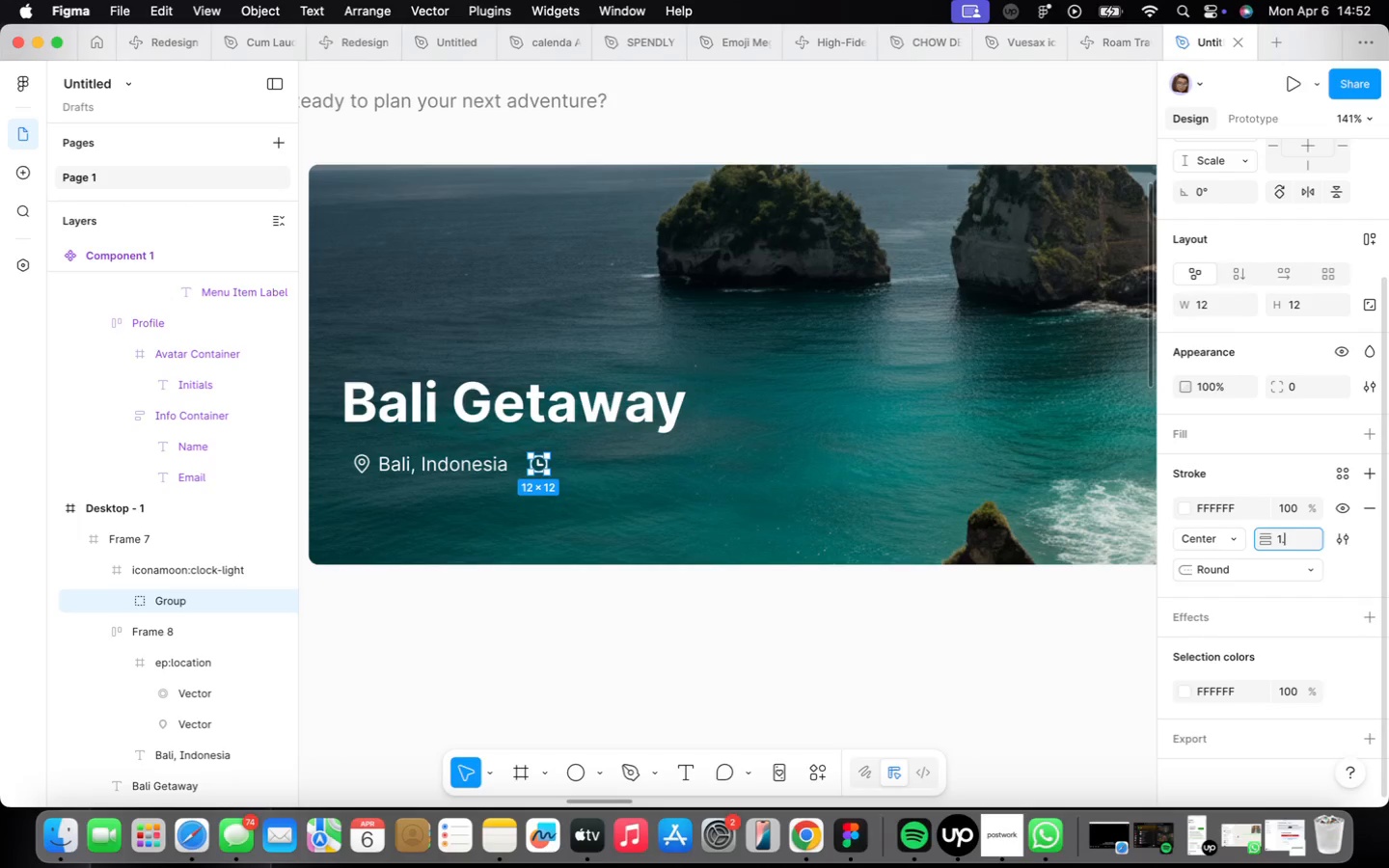 
key(2)
 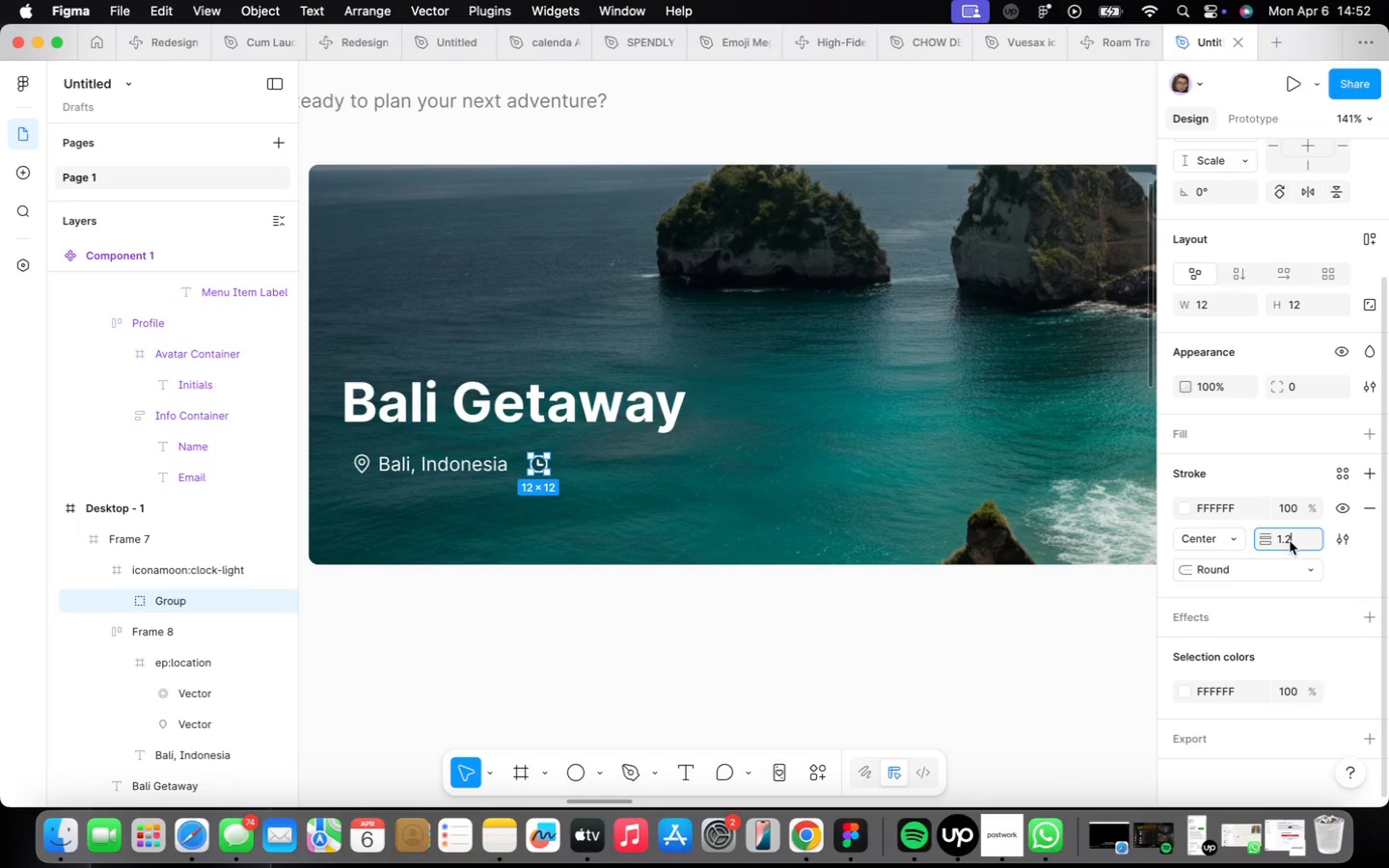 
key(Enter)
 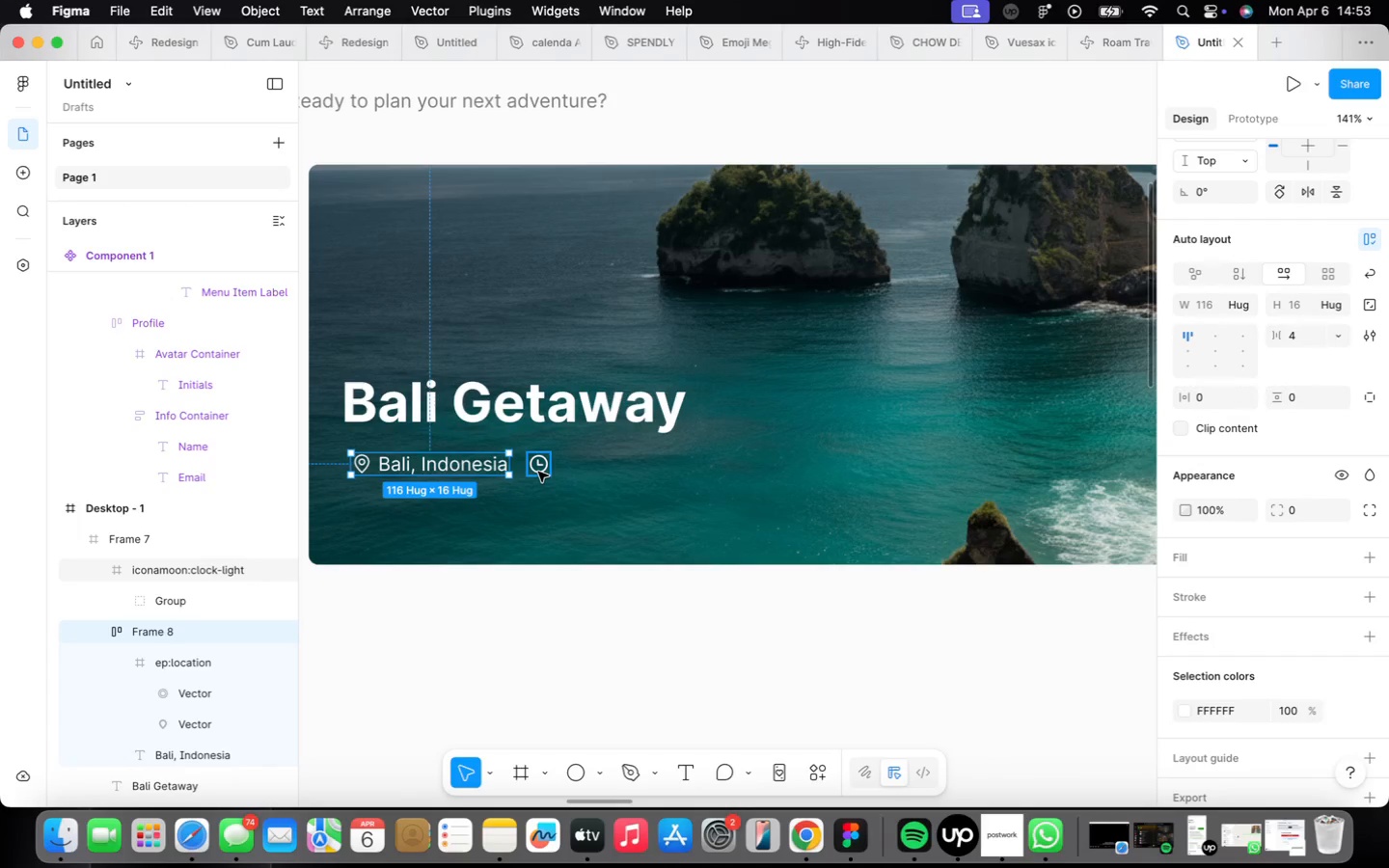 
wait(30.8)
 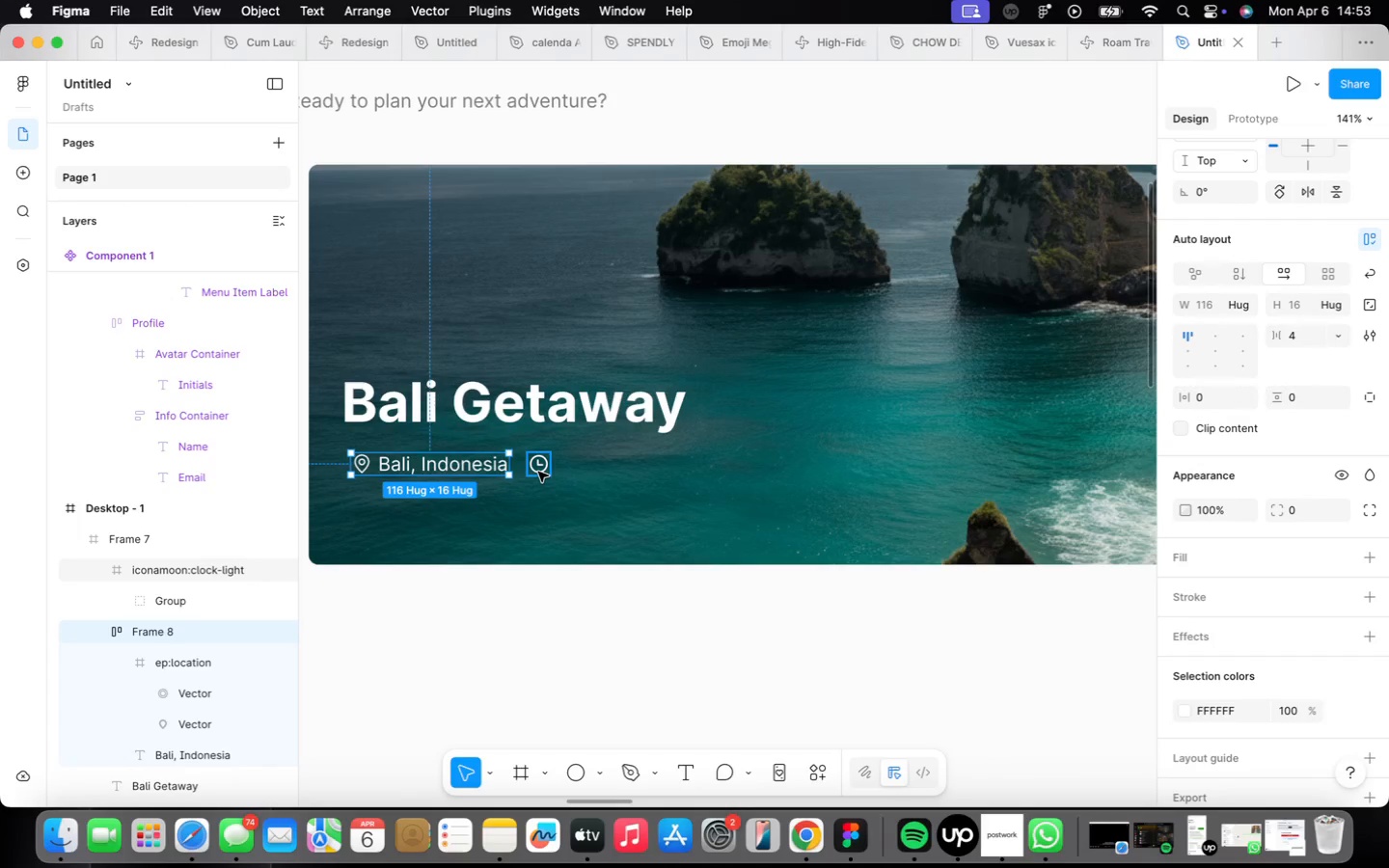 
left_click([598, 484])
 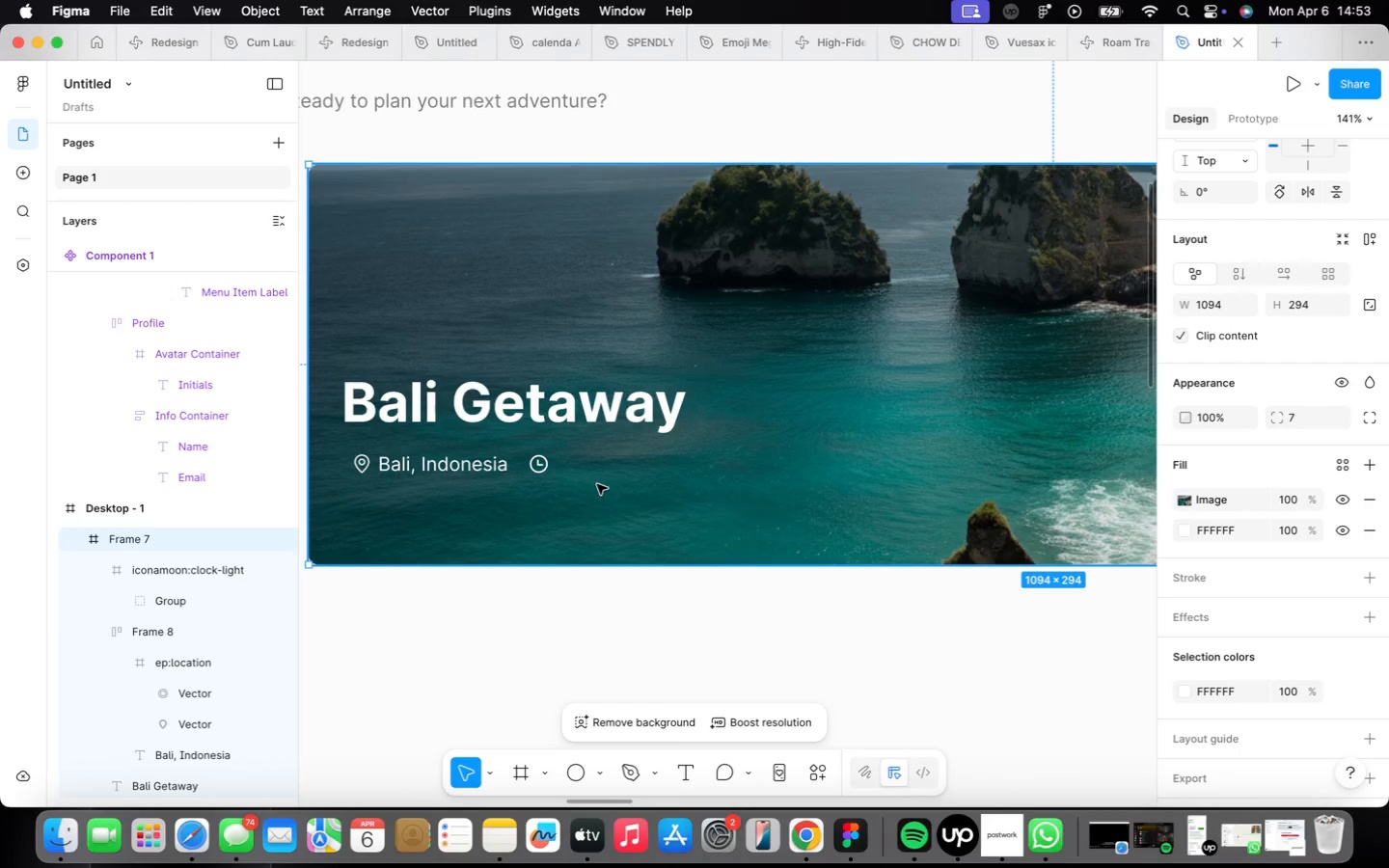 
wait(8.22)
 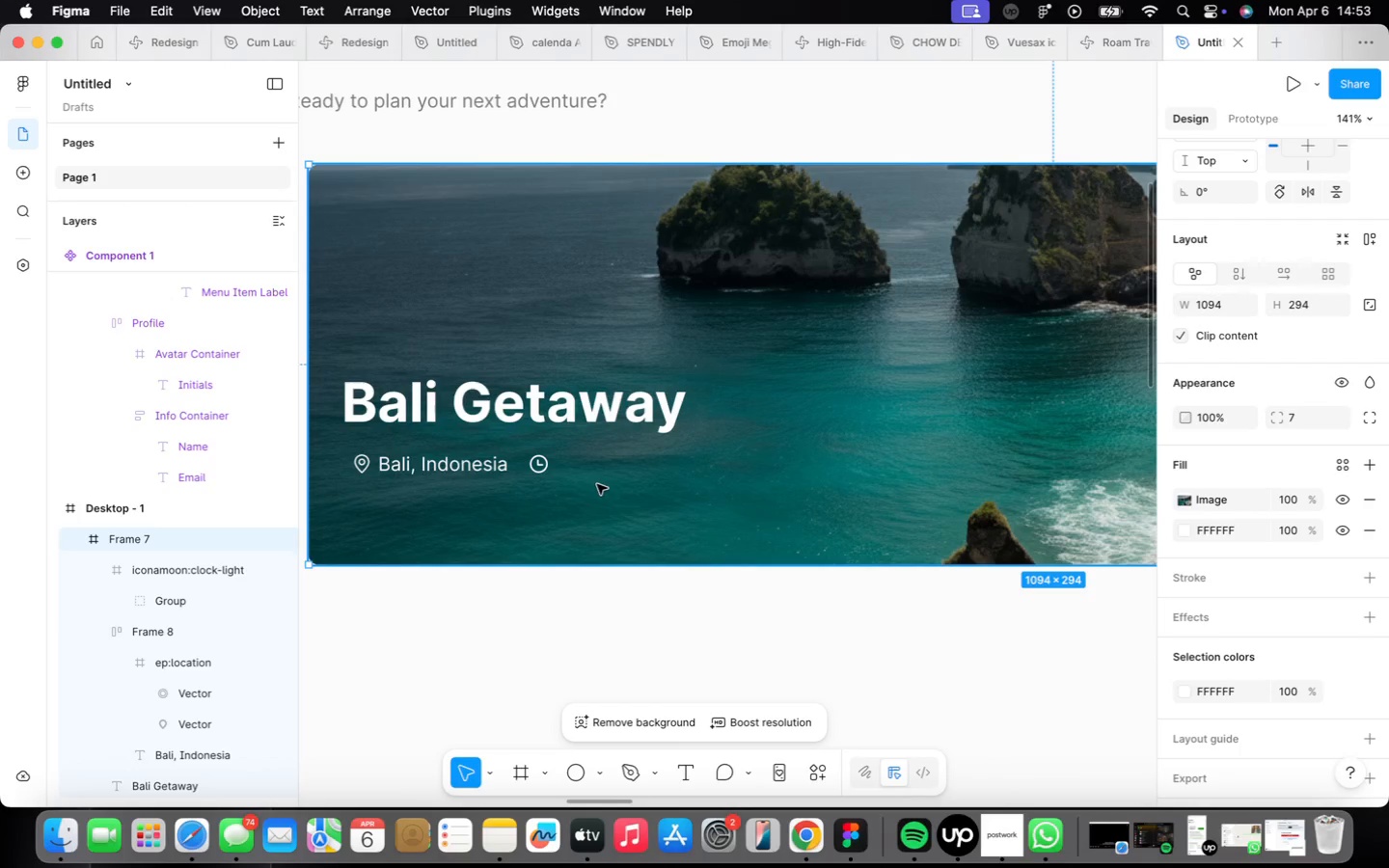 
double_click([435, 464])
 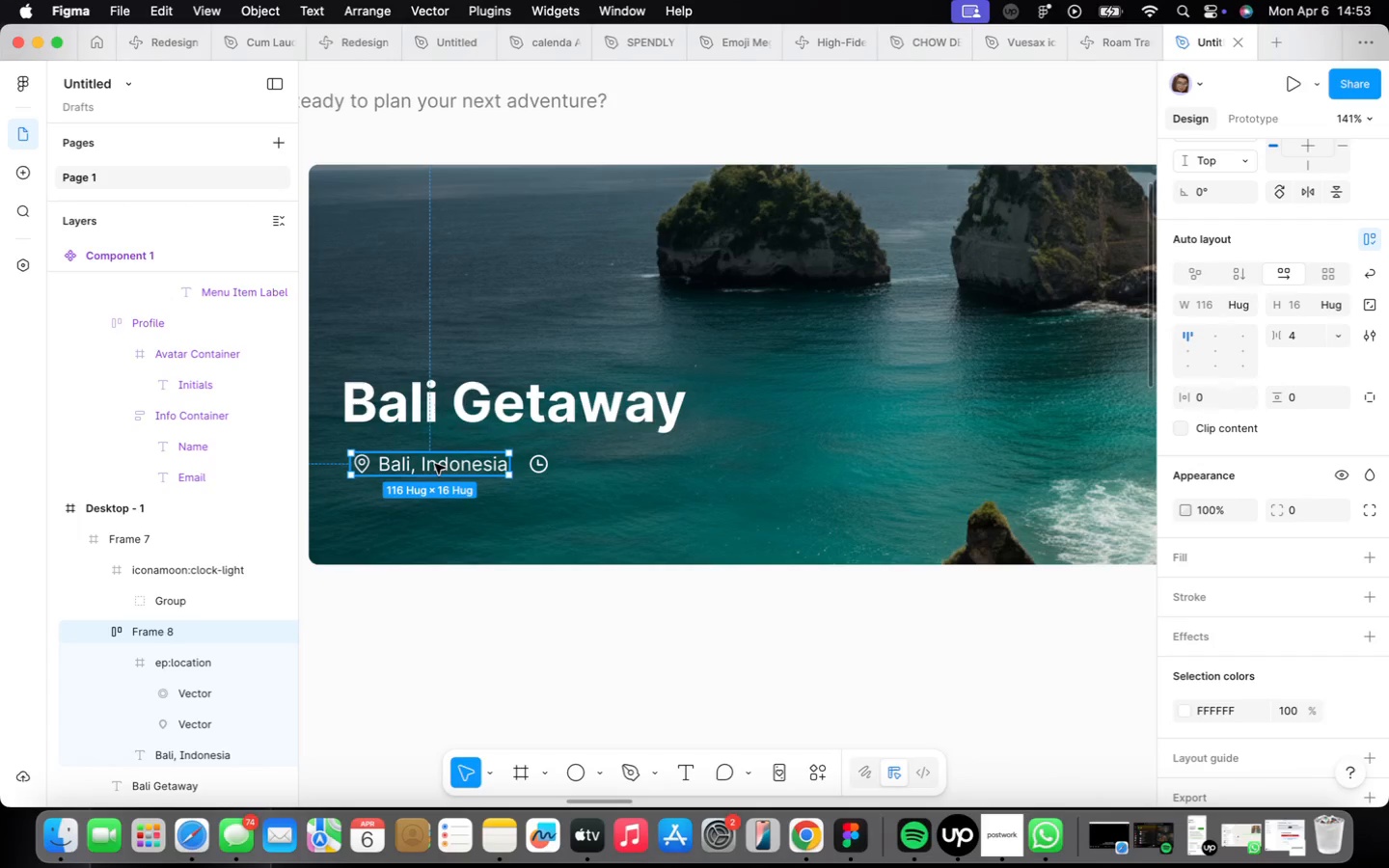 
double_click([435, 464])
 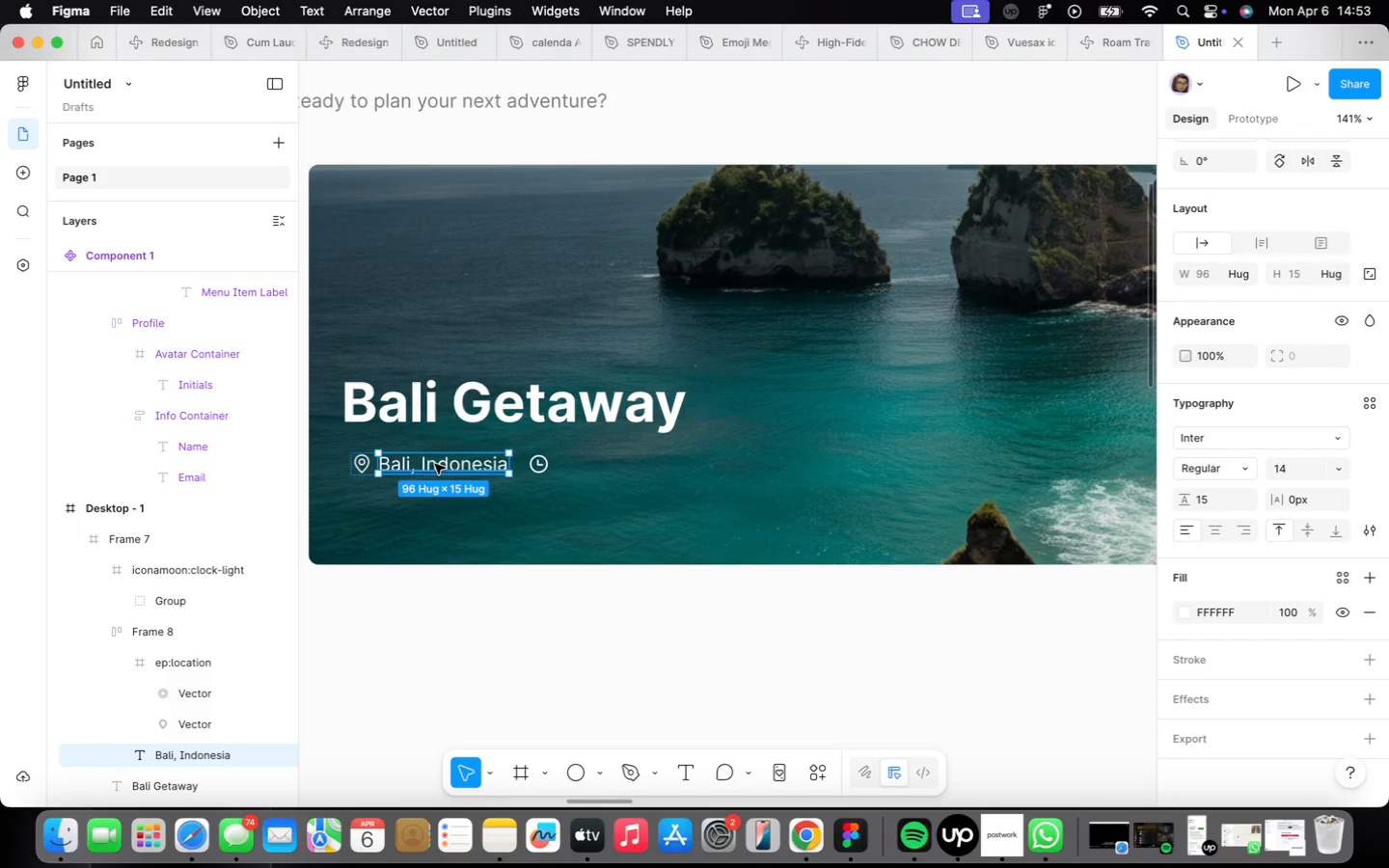 
hold_key(key=OptionLeft, duration=2.26)
left_click_drag(start_coordinate=[435, 464], to_coordinate=[615, 463])
 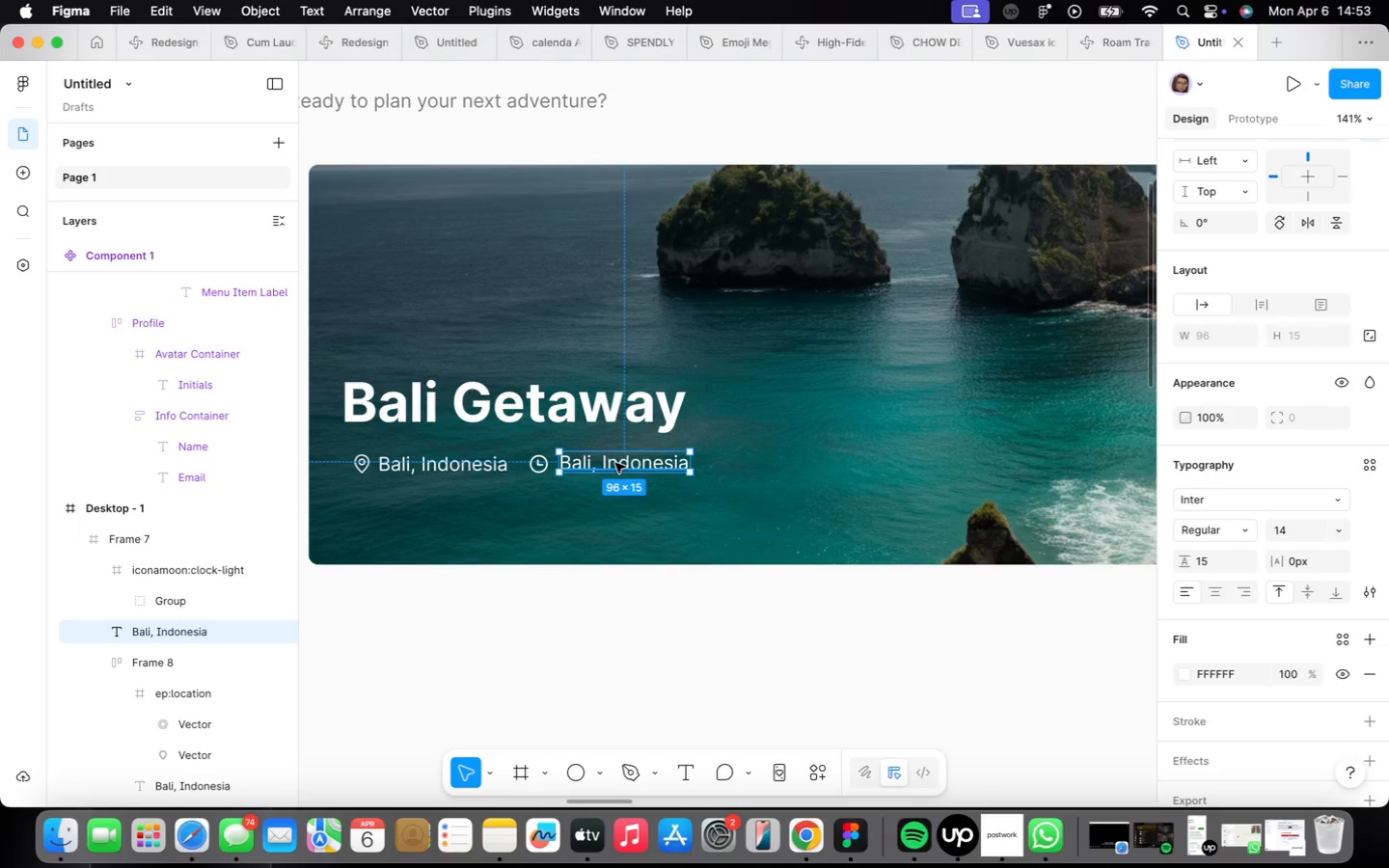 
wait(12.88)
 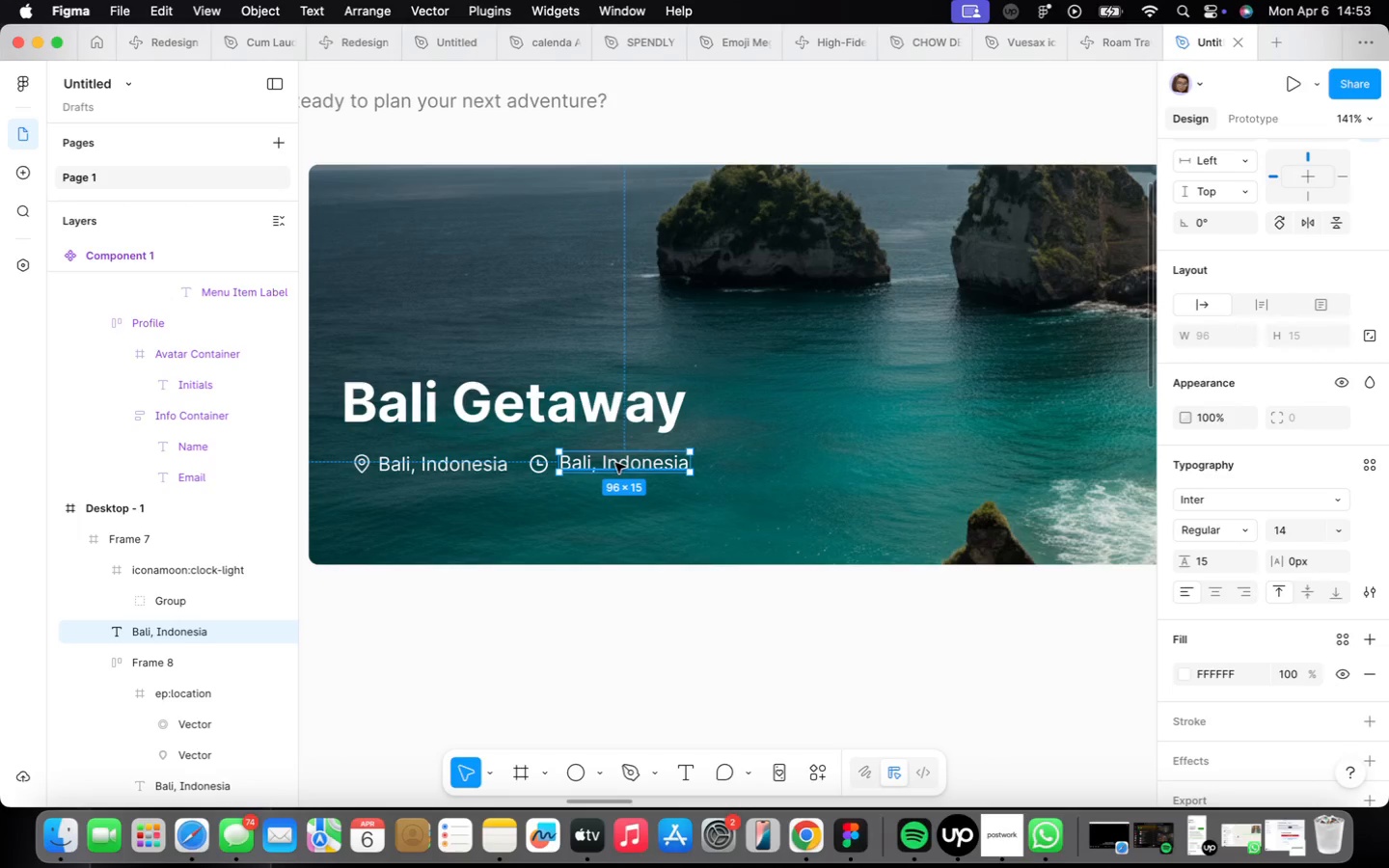 
double_click([629, 462])
 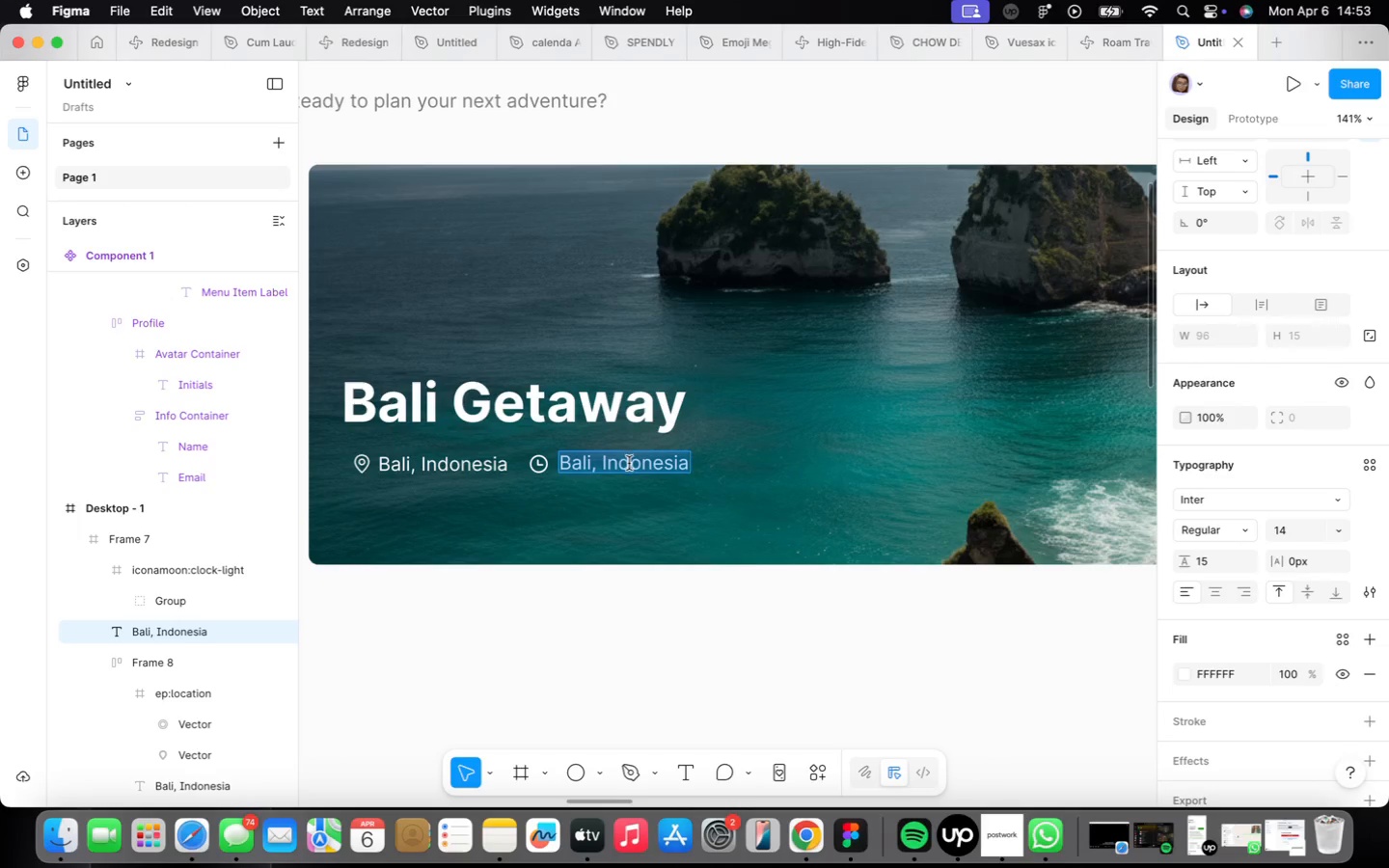 
right_click([628, 463])
 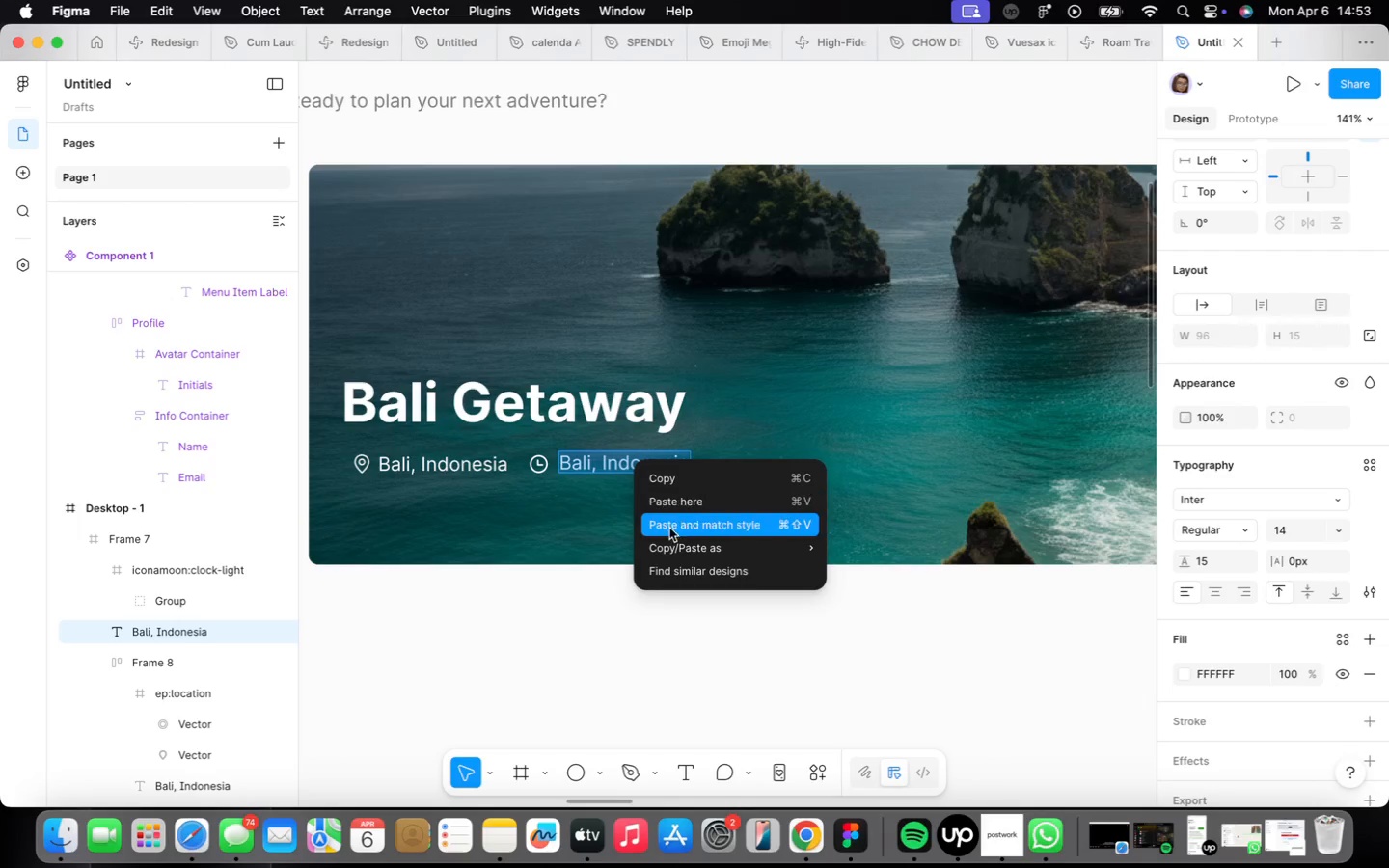 
left_click([679, 534])
 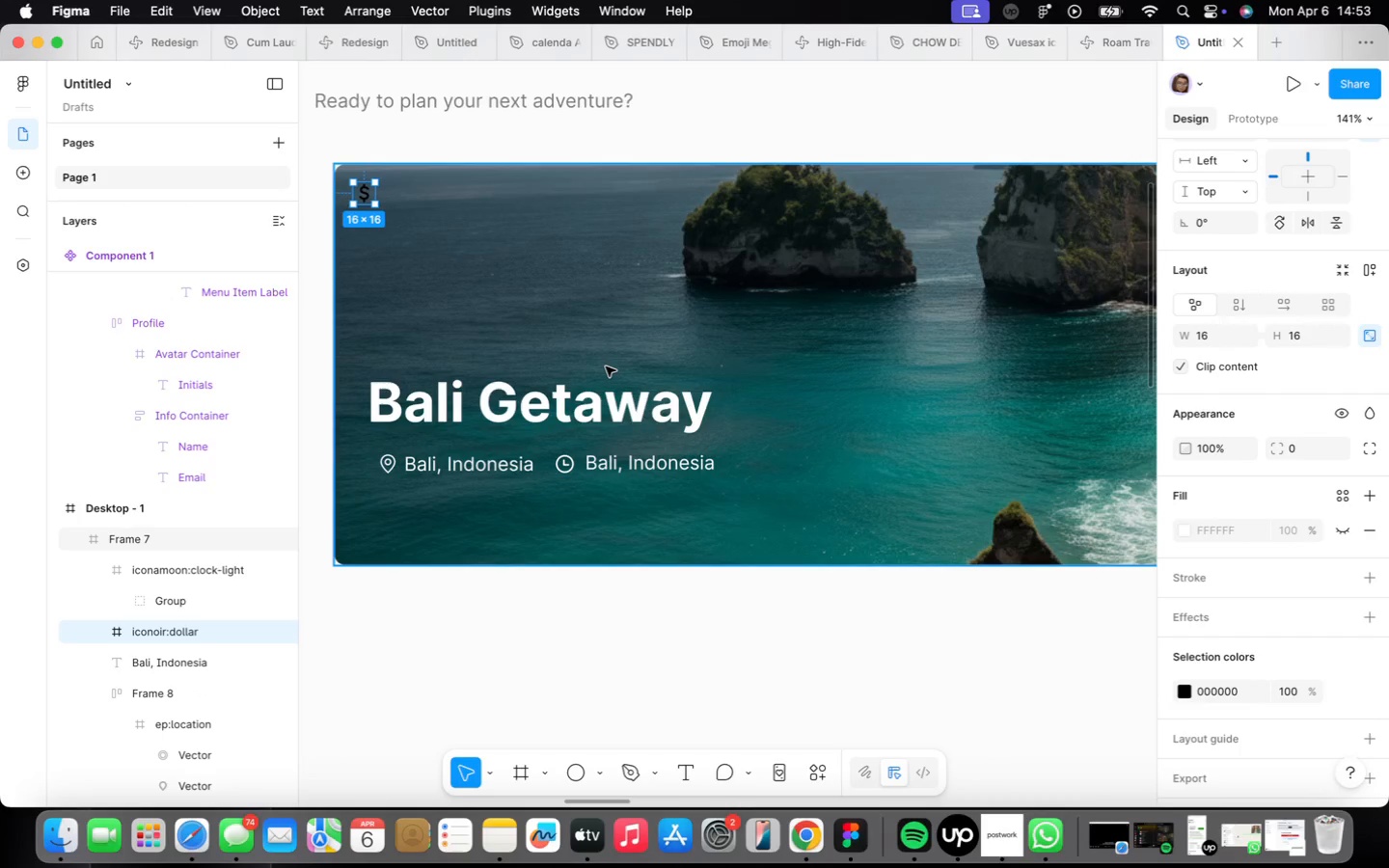 
key(Backspace)
 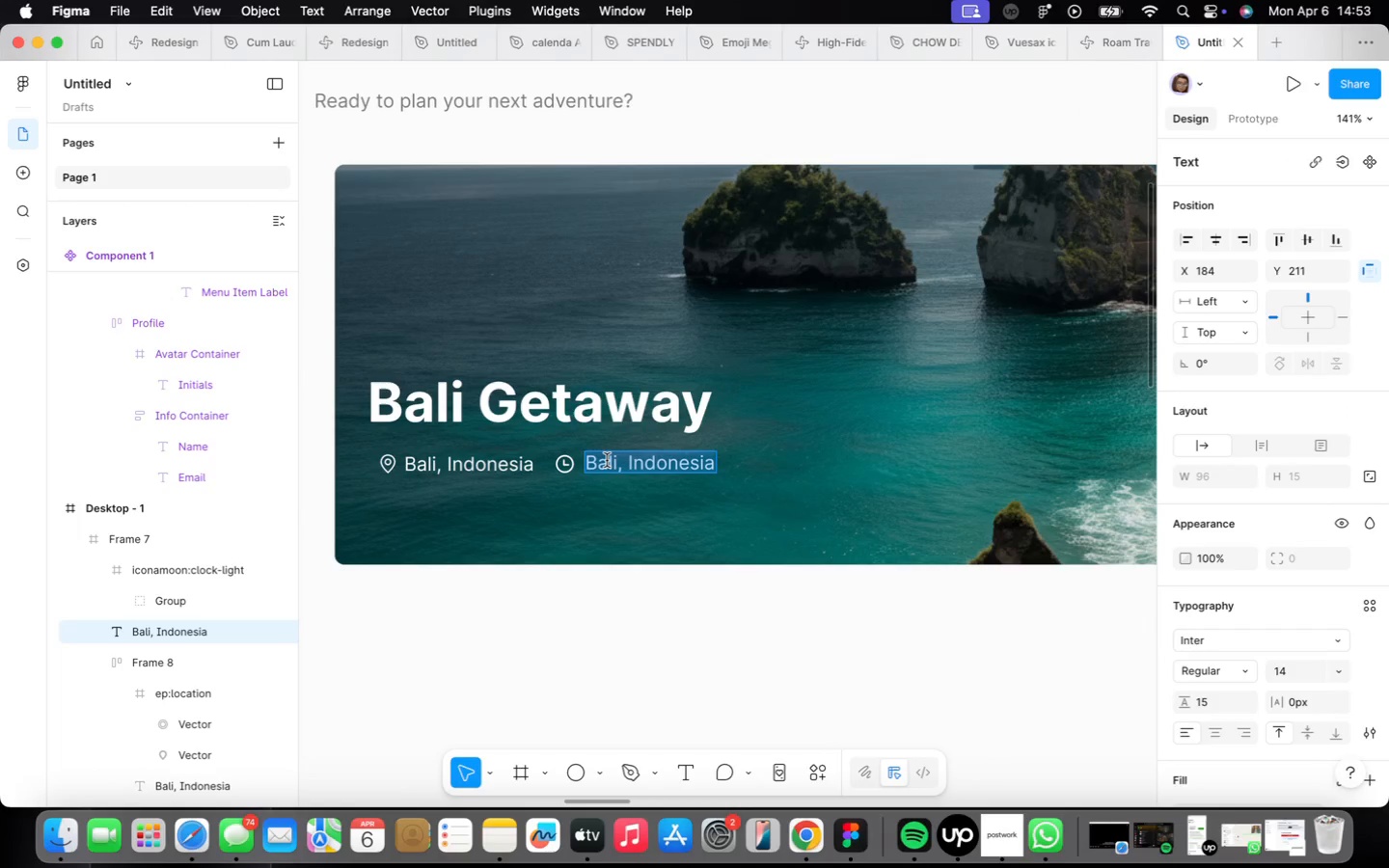 
type(April)
 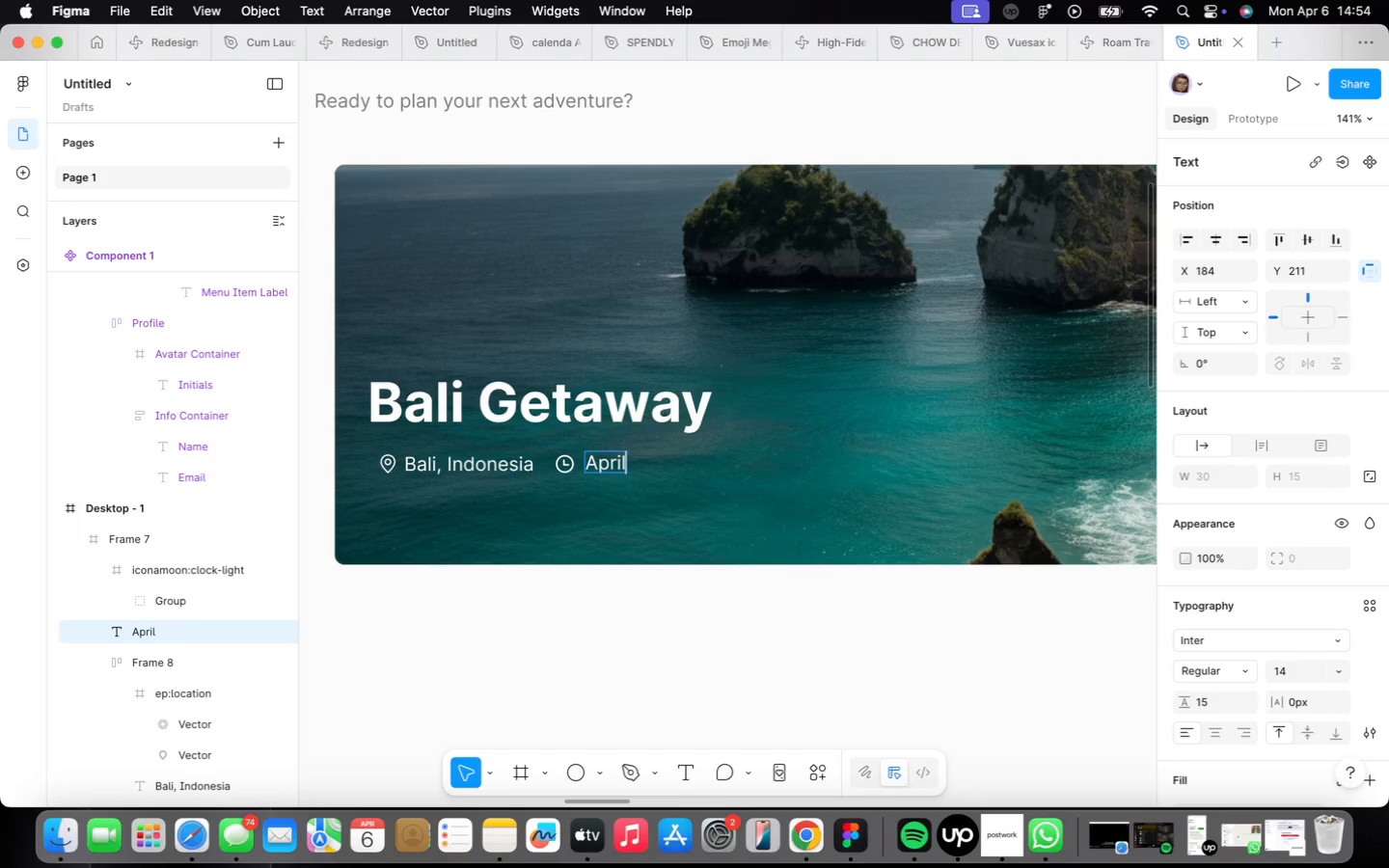 
wait(14.58)
 